 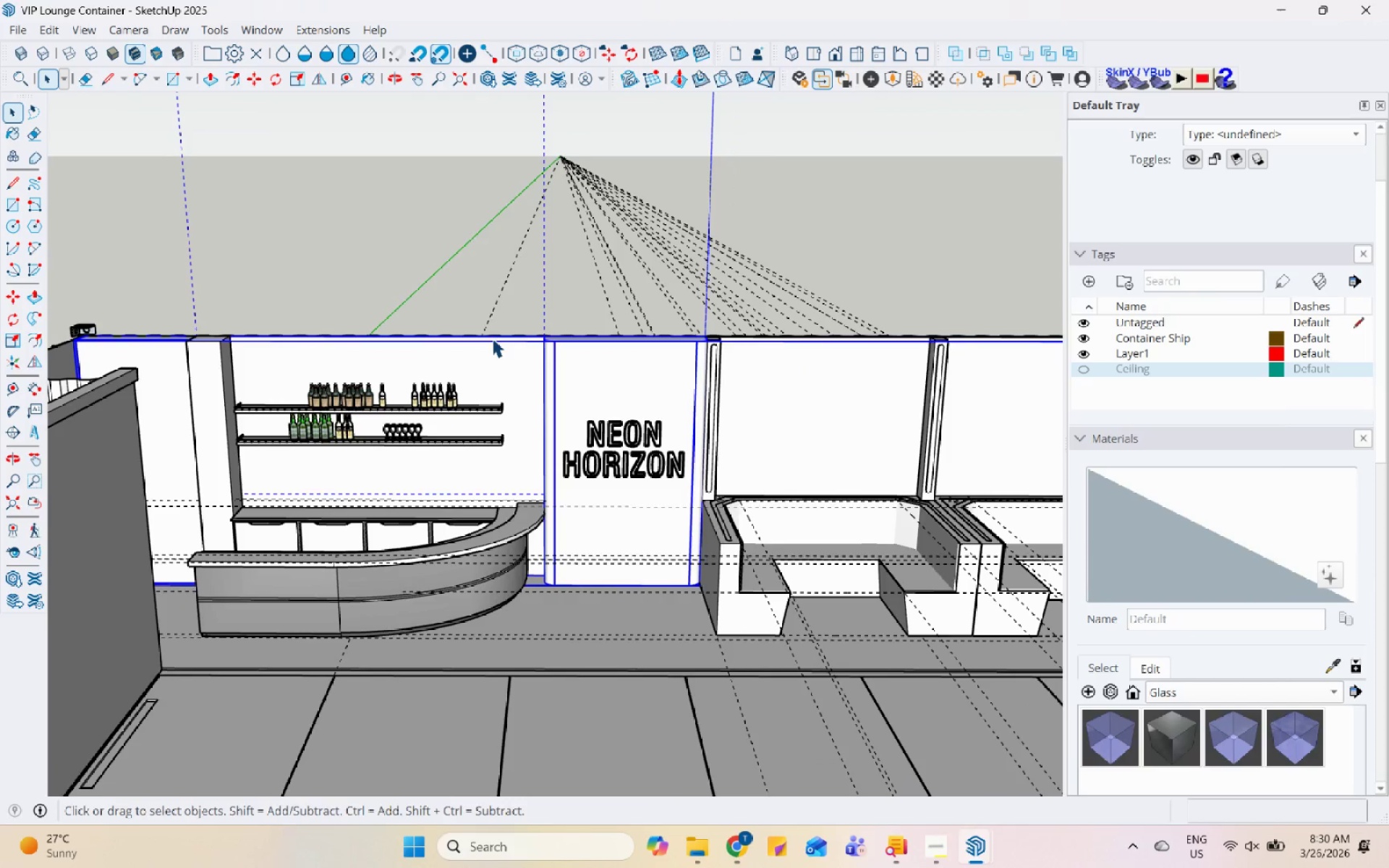 
left_click([788, 307])
 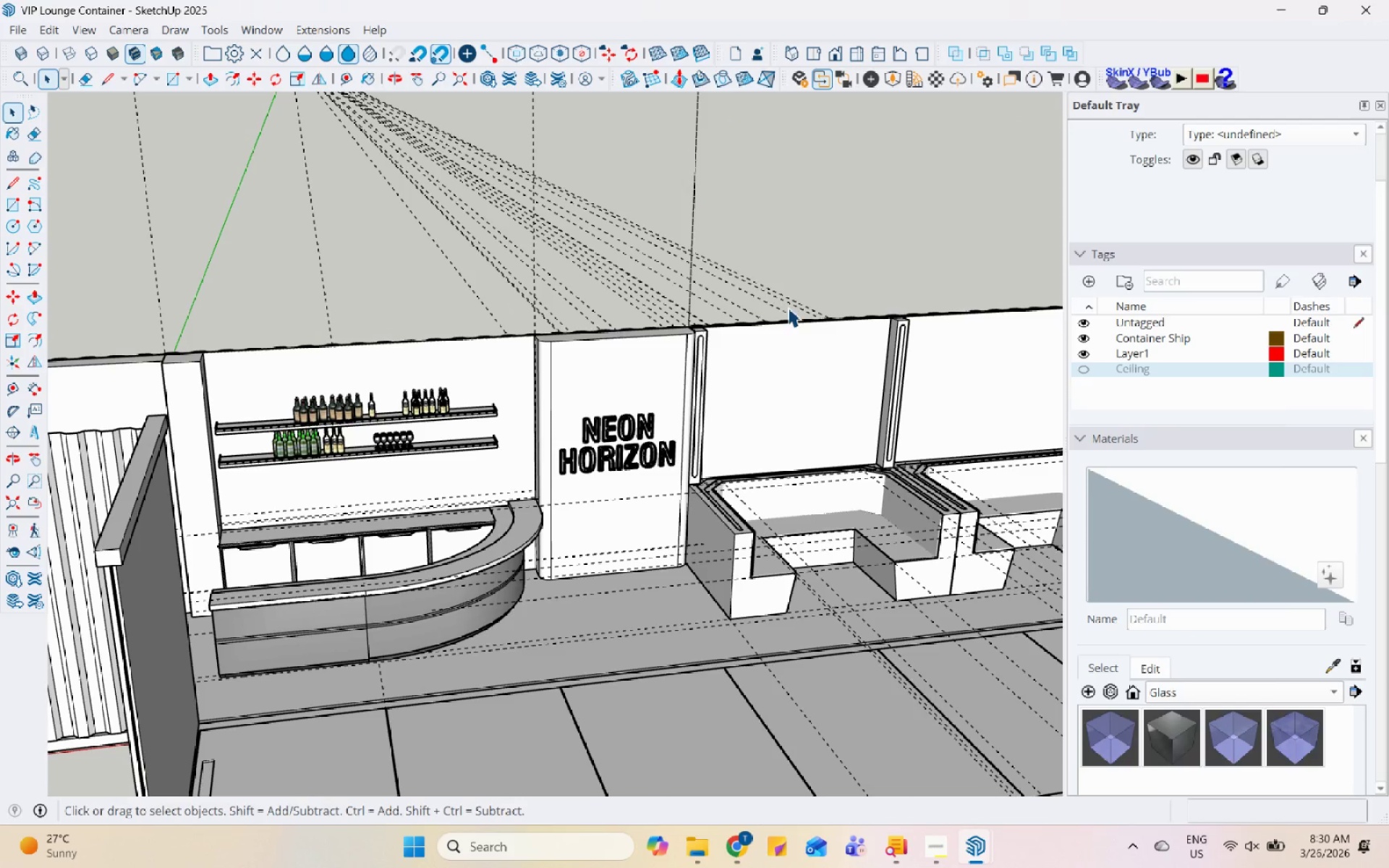 
scroll: coordinate [452, 318], scroll_direction: up, amount: 1.0
 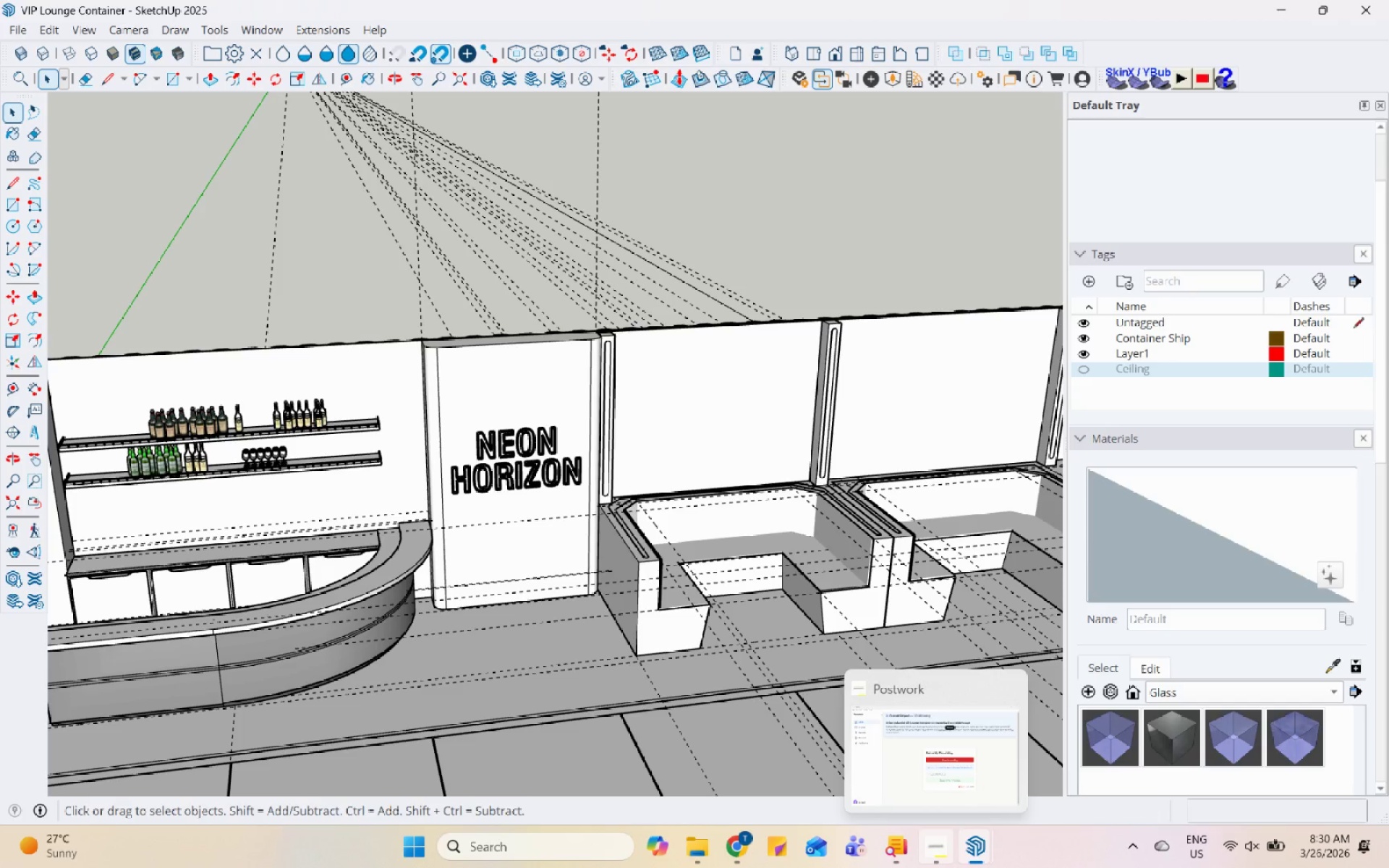 
wait(22.47)
 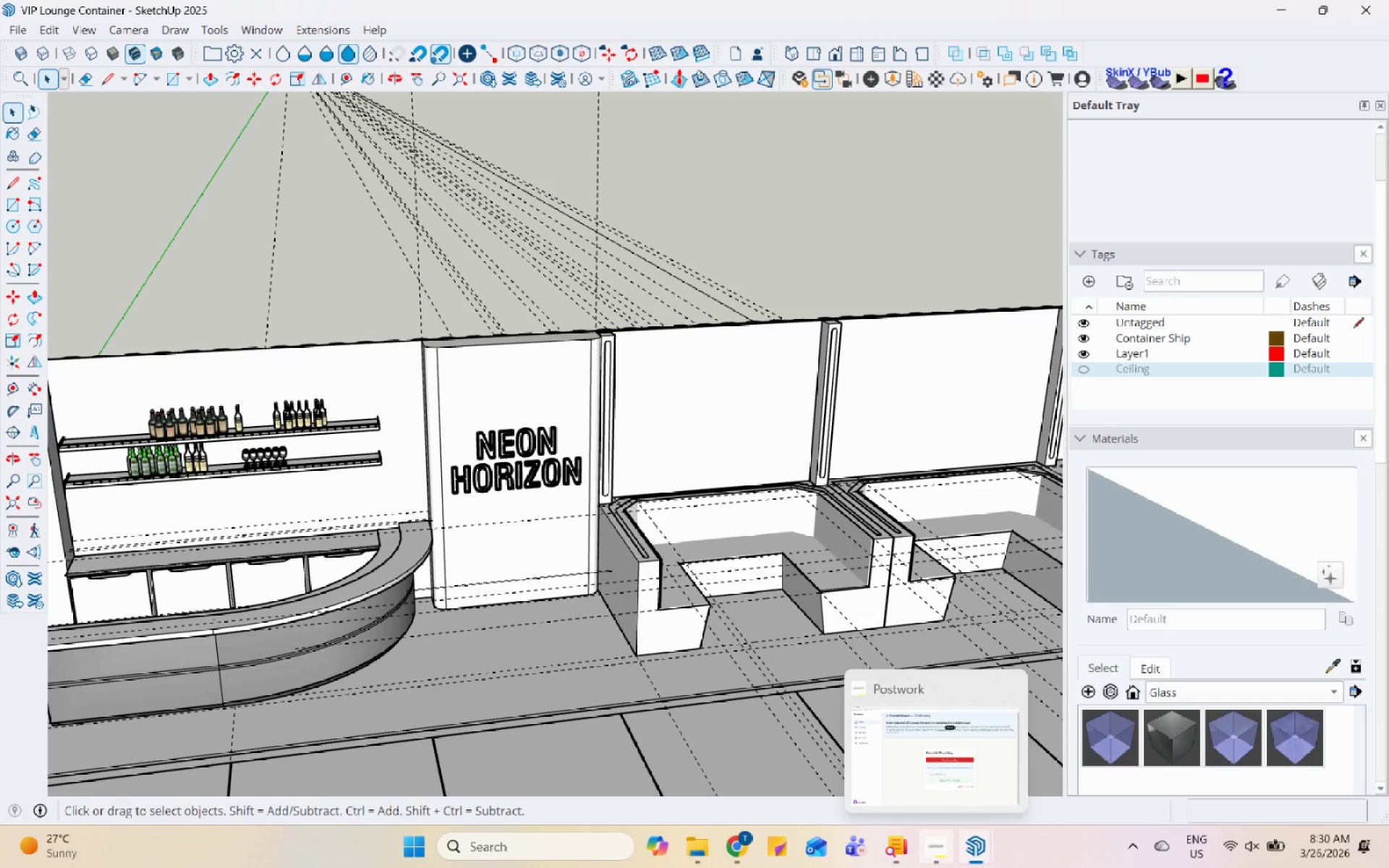 
scroll: coordinate [609, 444], scroll_direction: down, amount: 11.0
 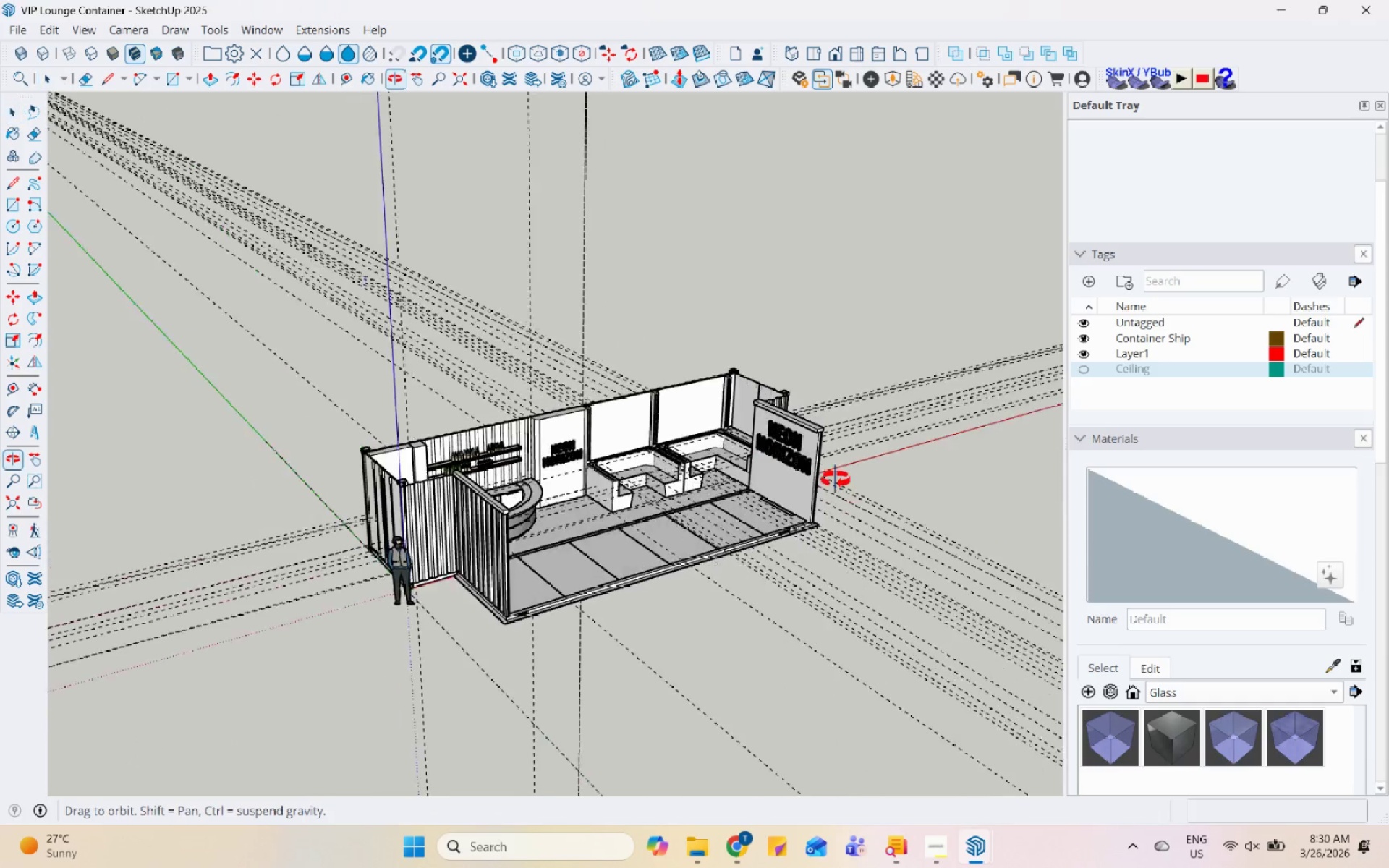 
scroll: coordinate [746, 376], scroll_direction: up, amount: 8.0
 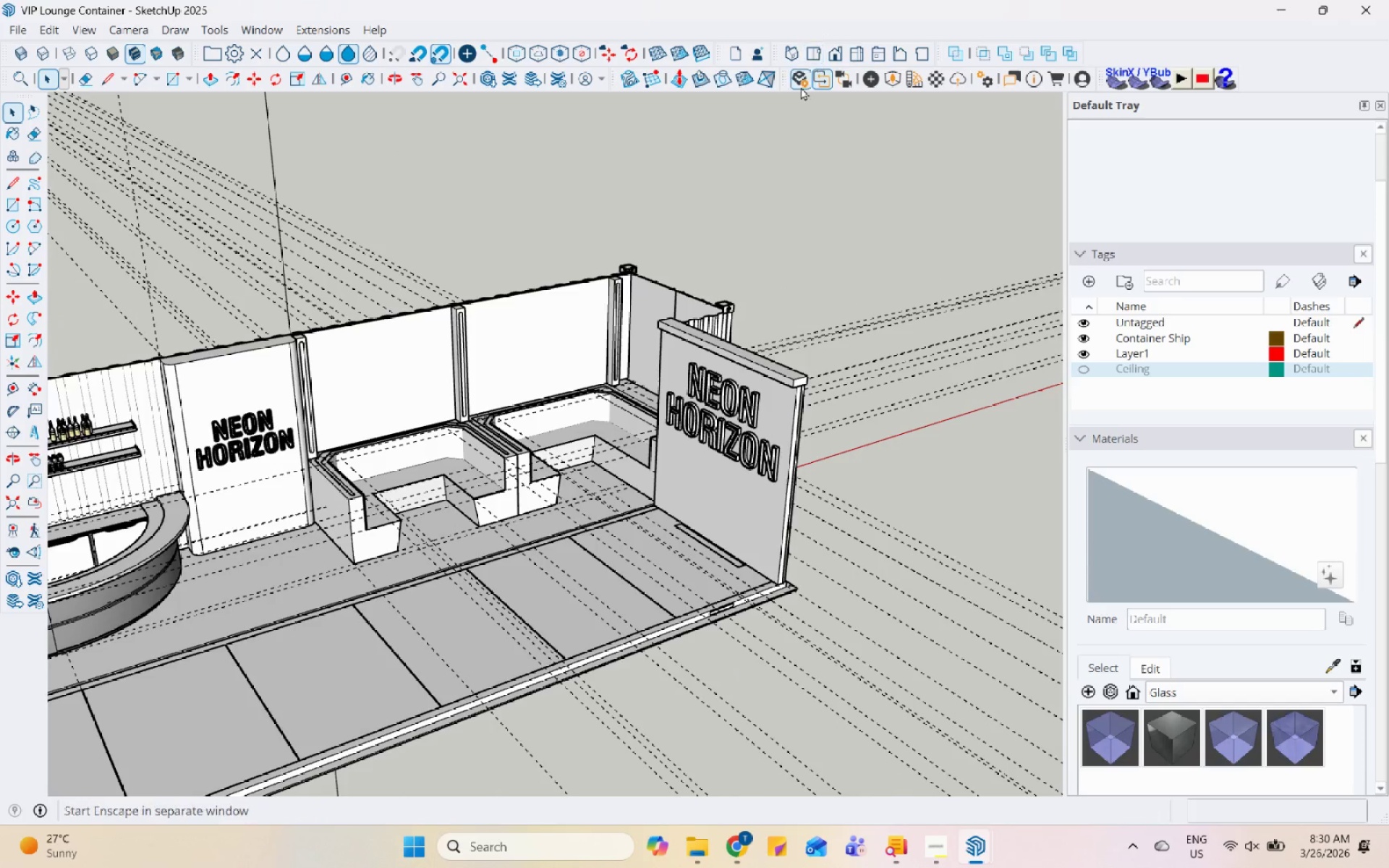 
left_click([872, 71])
 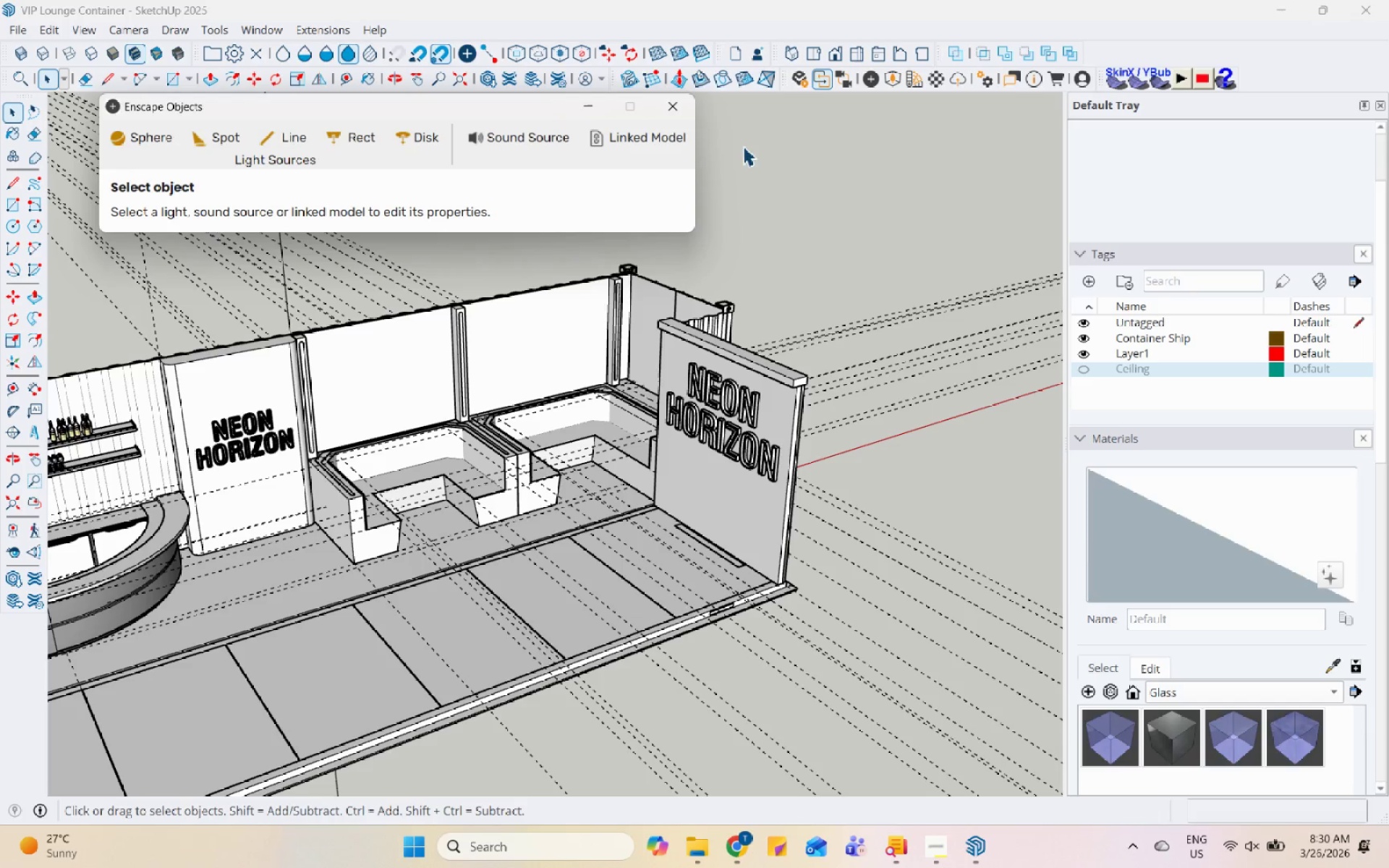 
left_click([663, 112])
 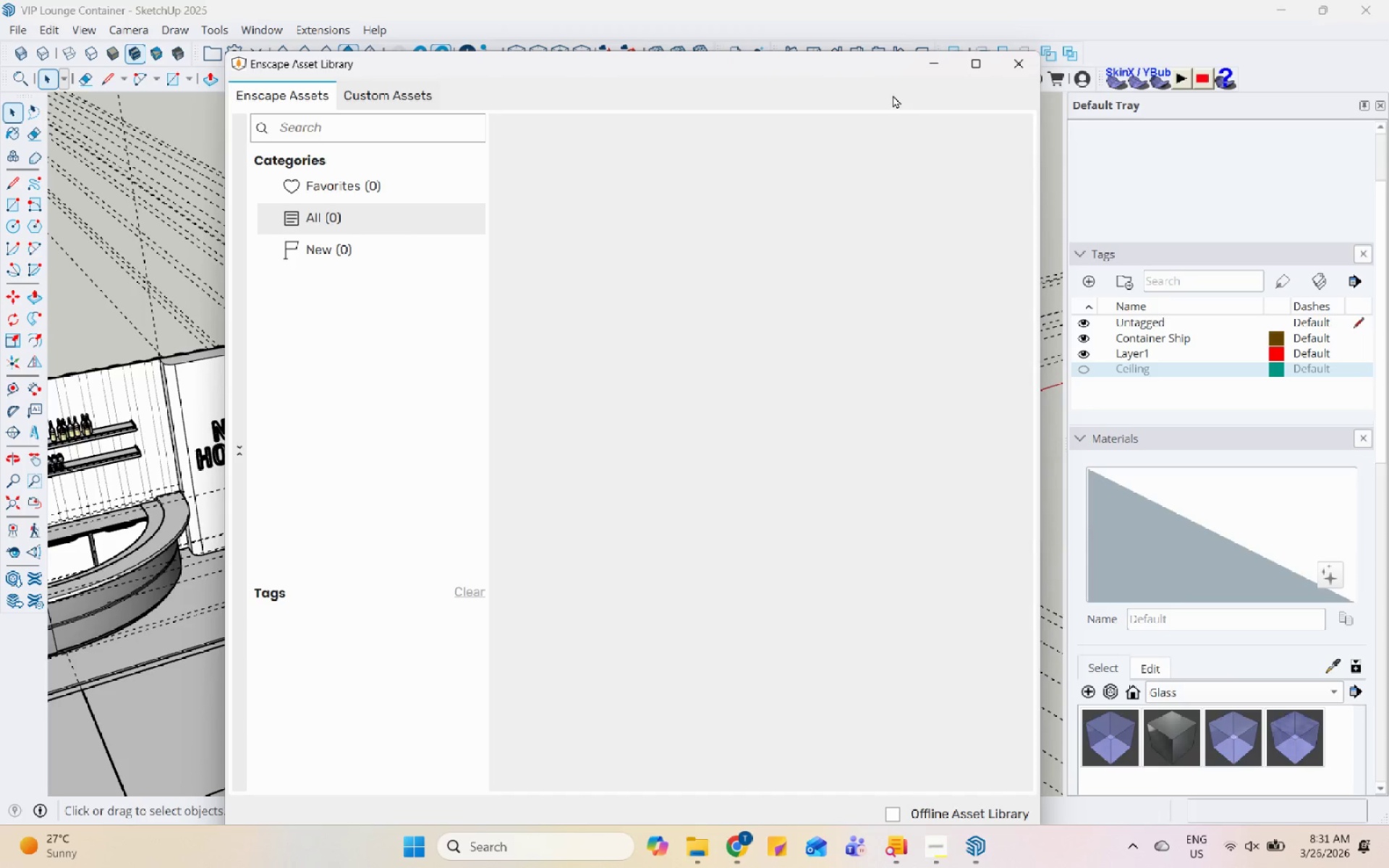 
wait(8.55)
 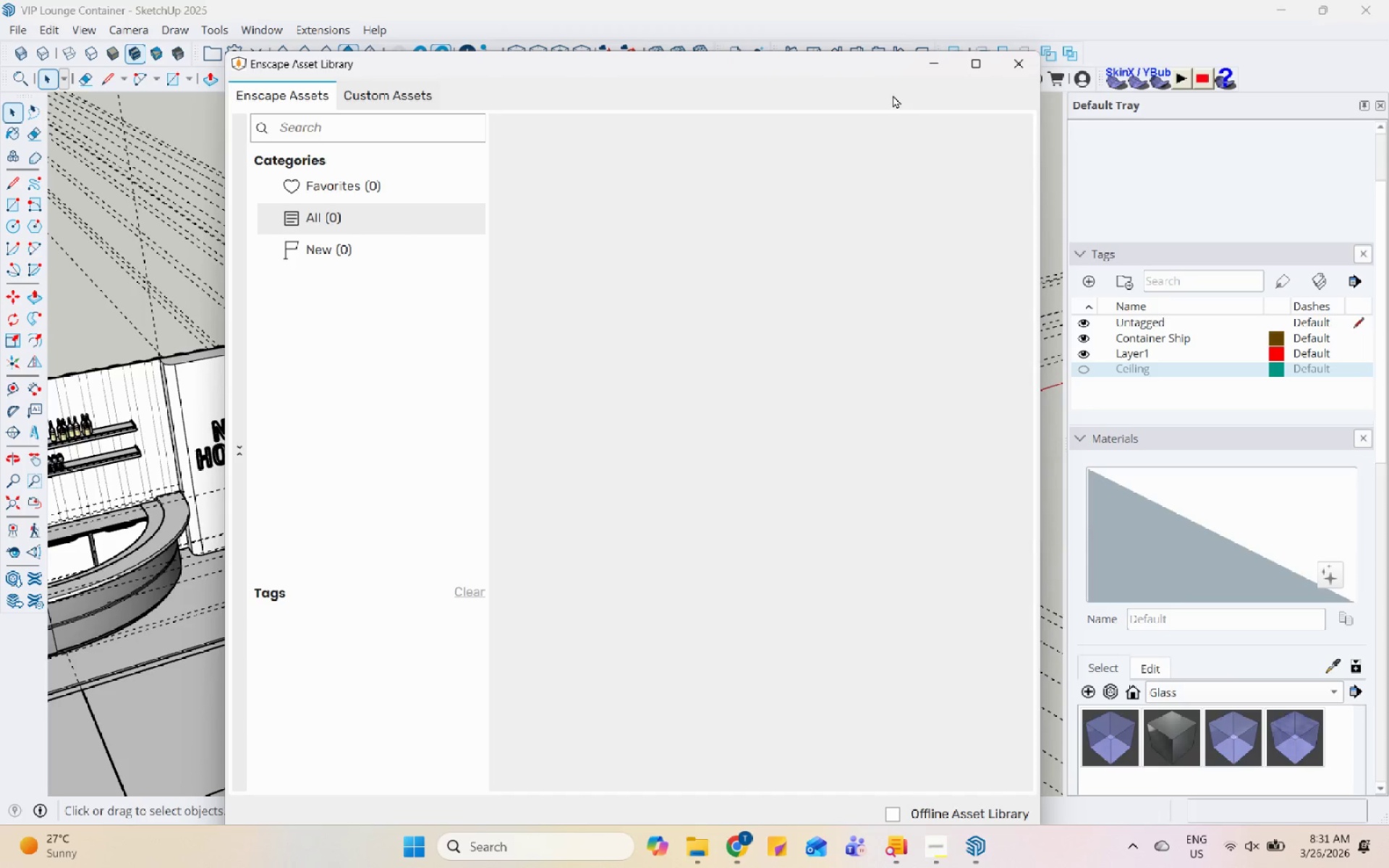 
left_click([376, 341])
 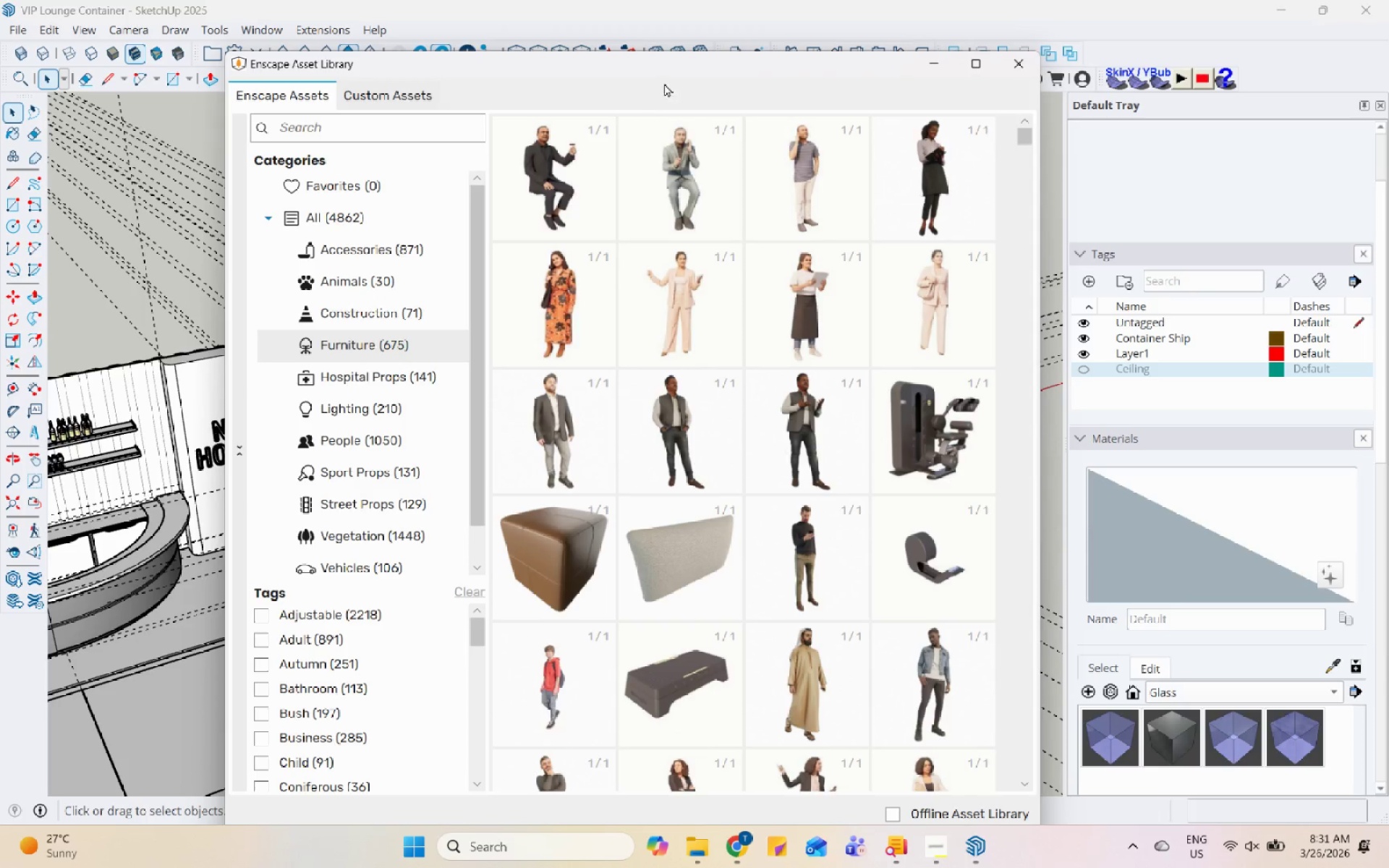 
left_click_drag(start_coordinate=[676, 67], to_coordinate=[1019, 74])
 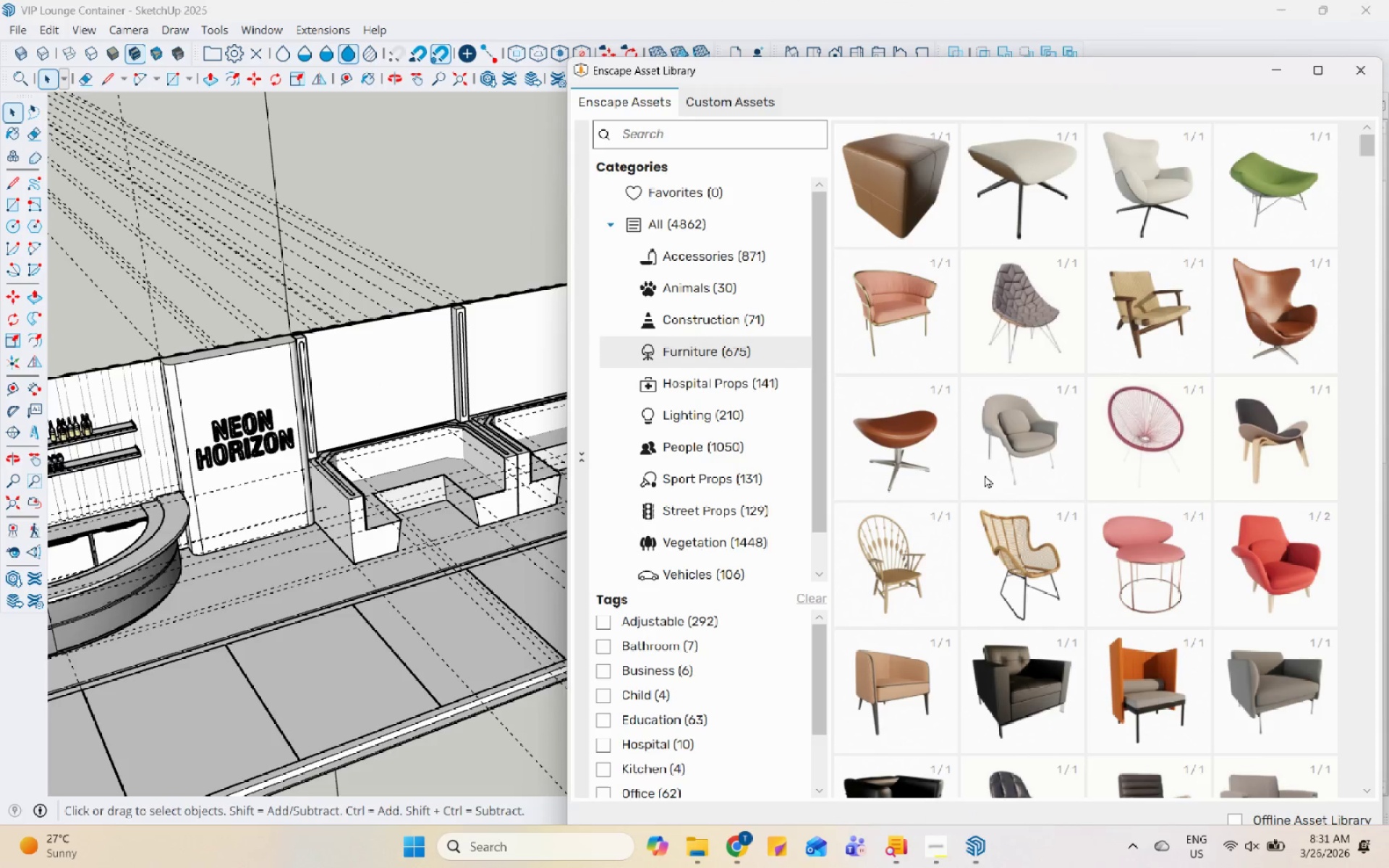 
scroll: coordinate [1019, 646], scroll_direction: down, amount: 16.0
 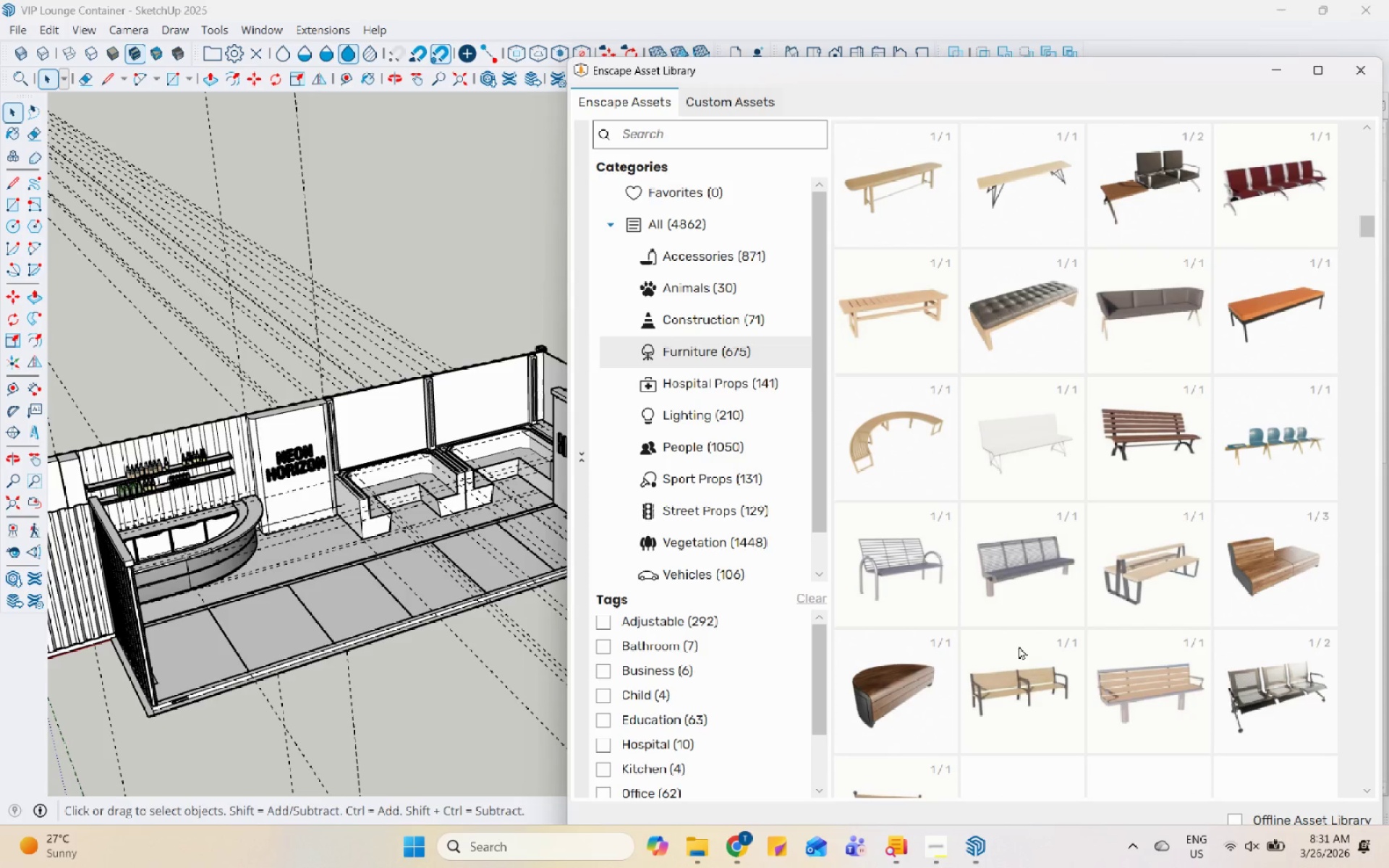 
scroll: coordinate [1019, 646], scroll_direction: down, amount: 9.0
 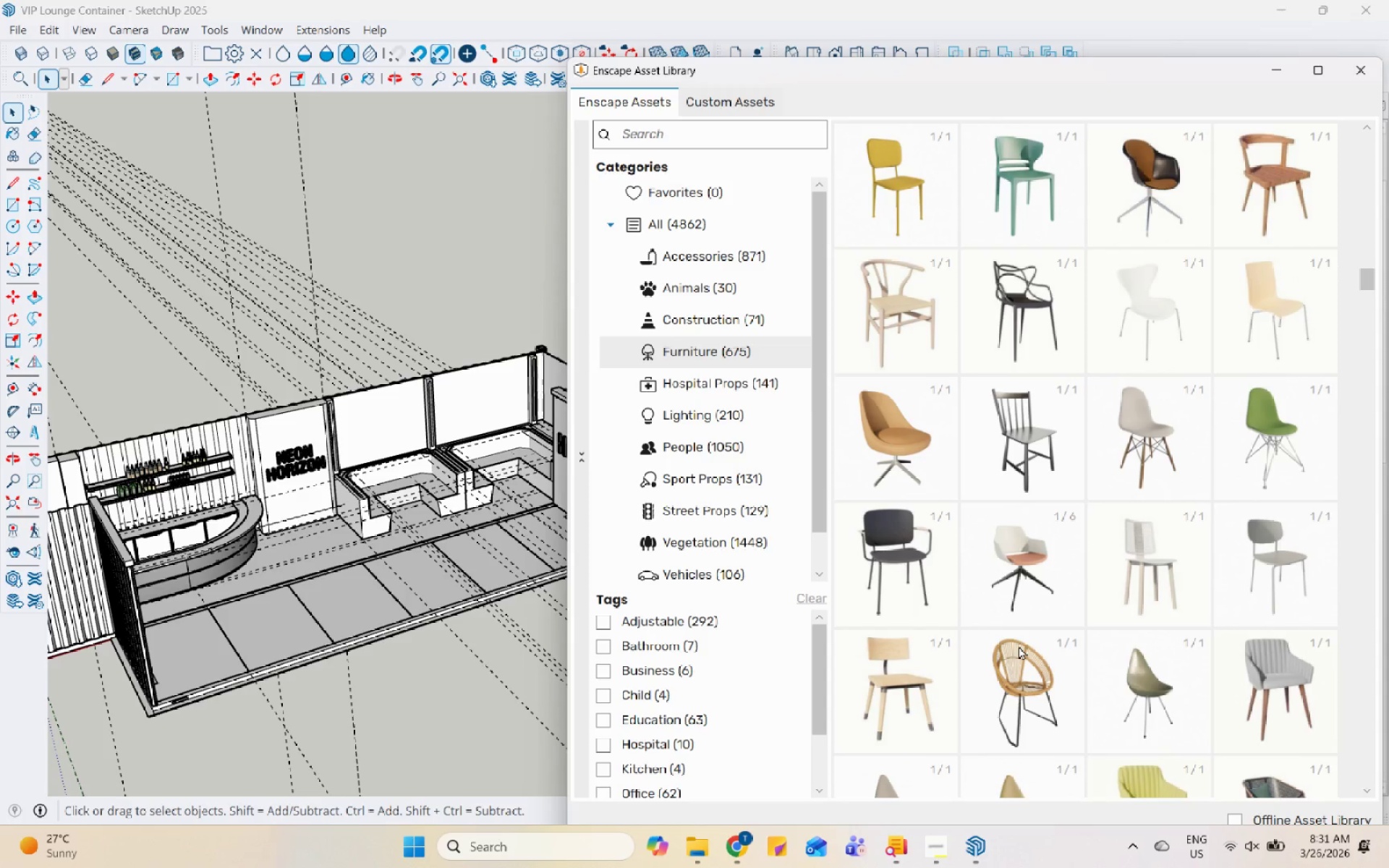 
scroll: coordinate [1019, 646], scroll_direction: down, amount: 15.0
 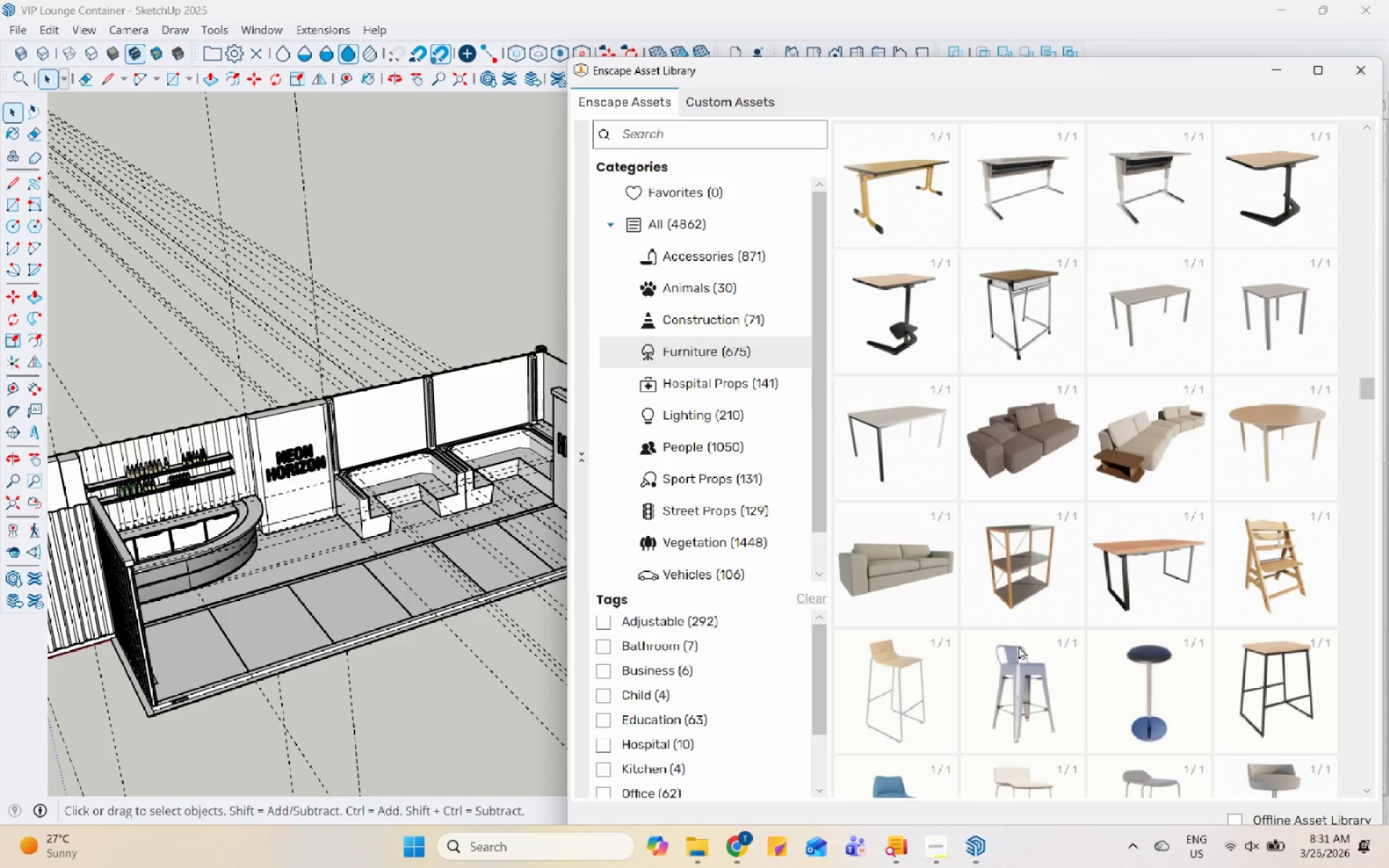 
scroll: coordinate [1092, 712], scroll_direction: down, amount: 2.0
 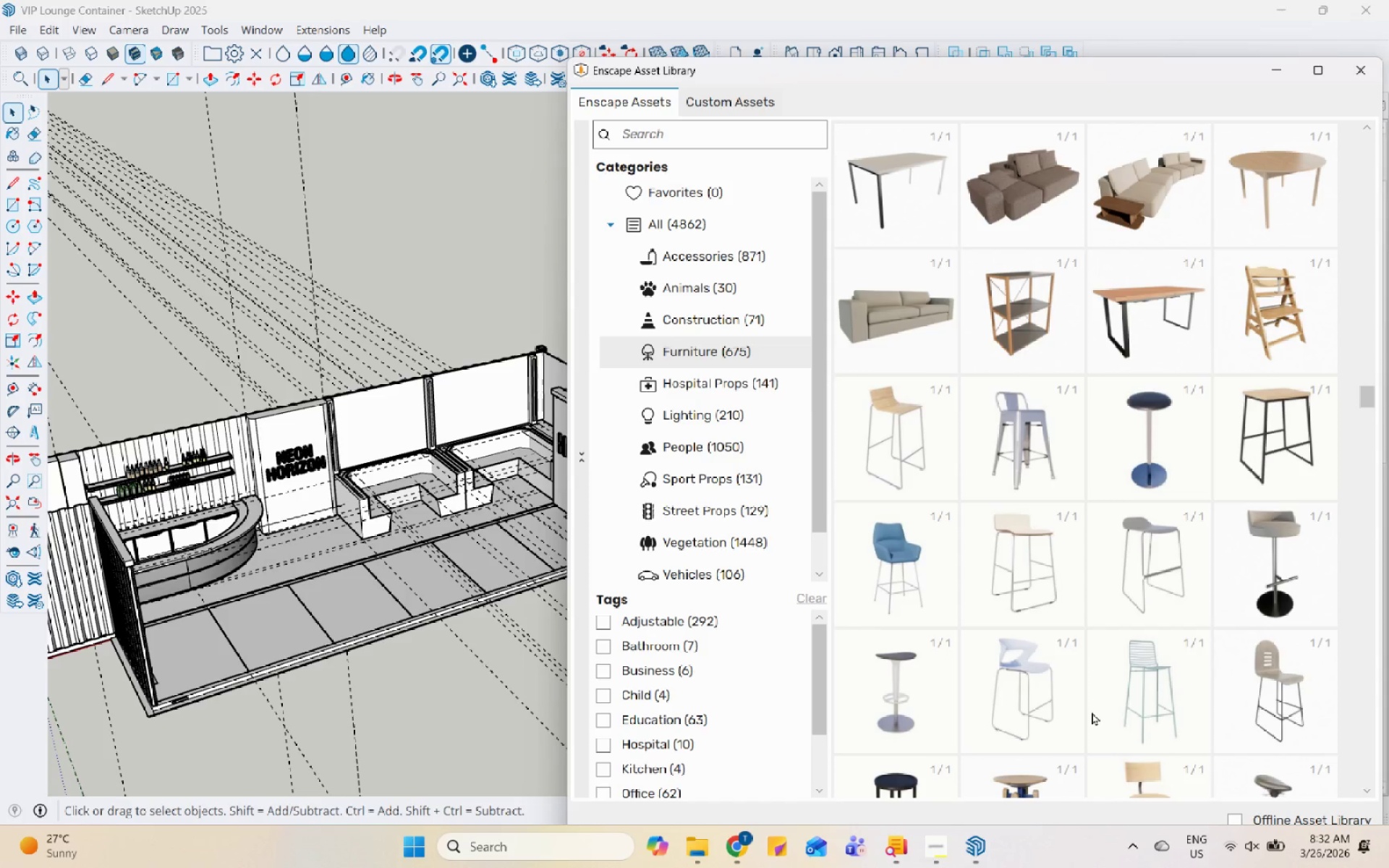 
left_click([1150, 594])
 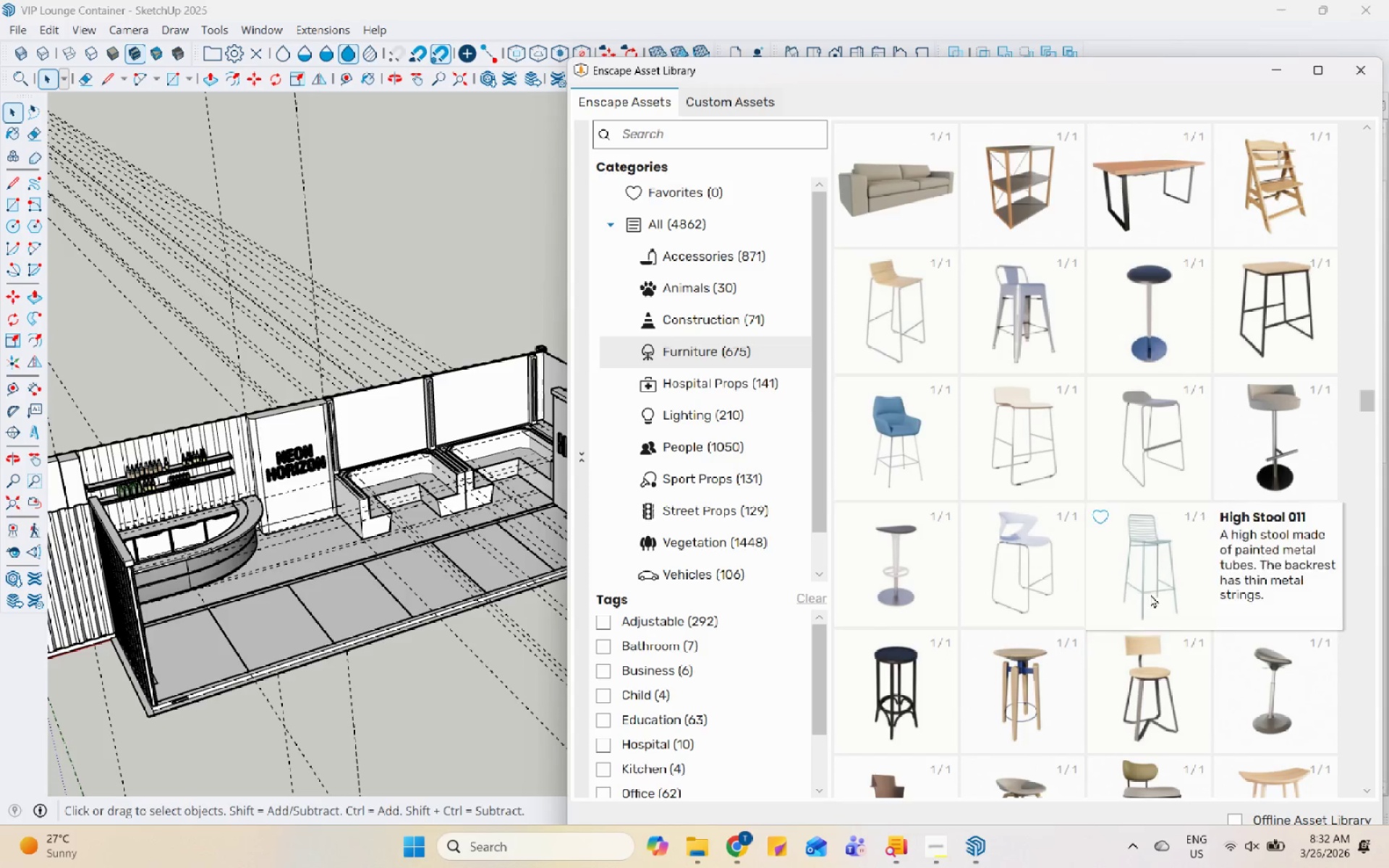 
scroll: coordinate [1113, 673], scroll_direction: down, amount: 2.0
 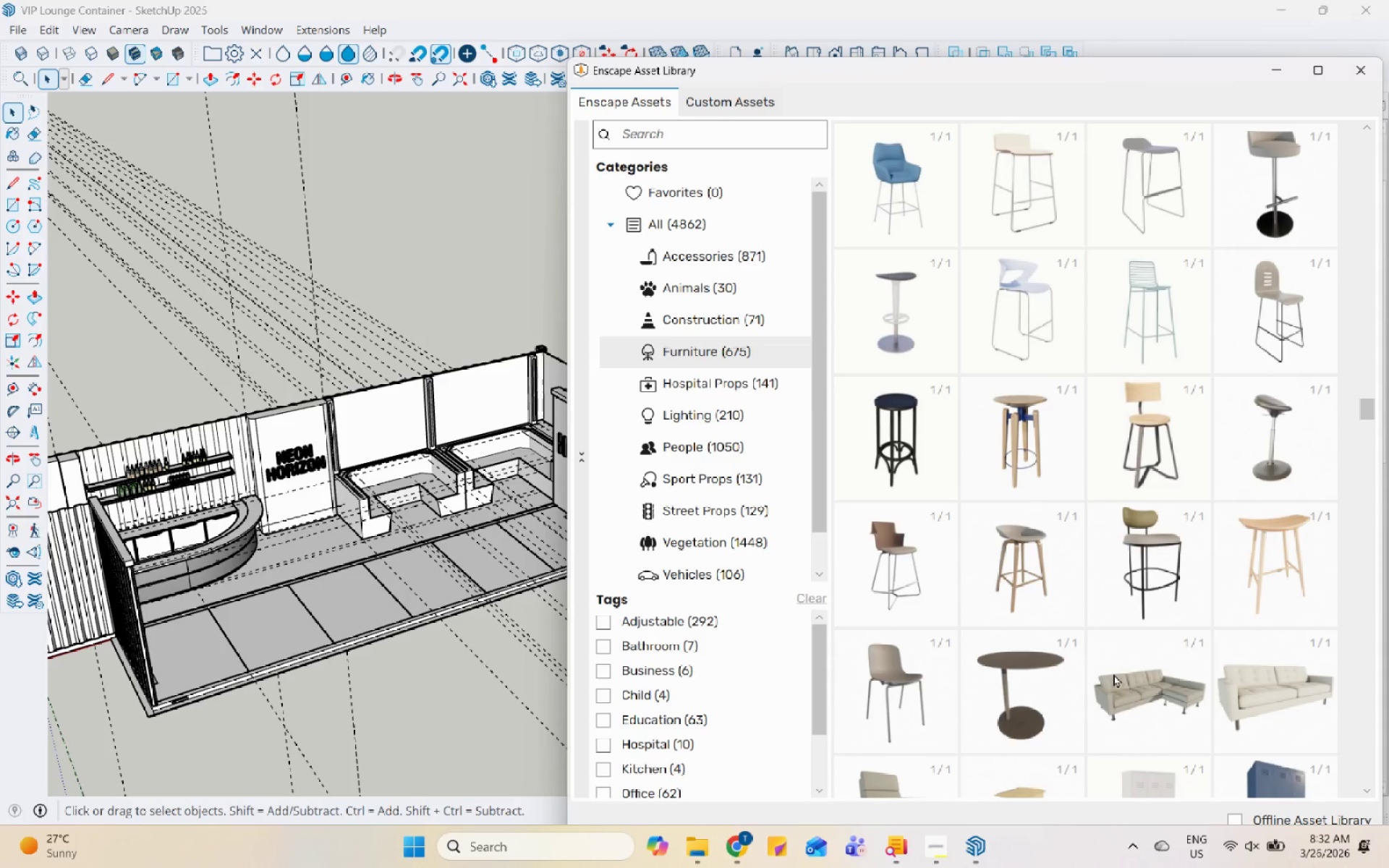 
scroll: coordinate [1113, 673], scroll_direction: up, amount: 1.0
 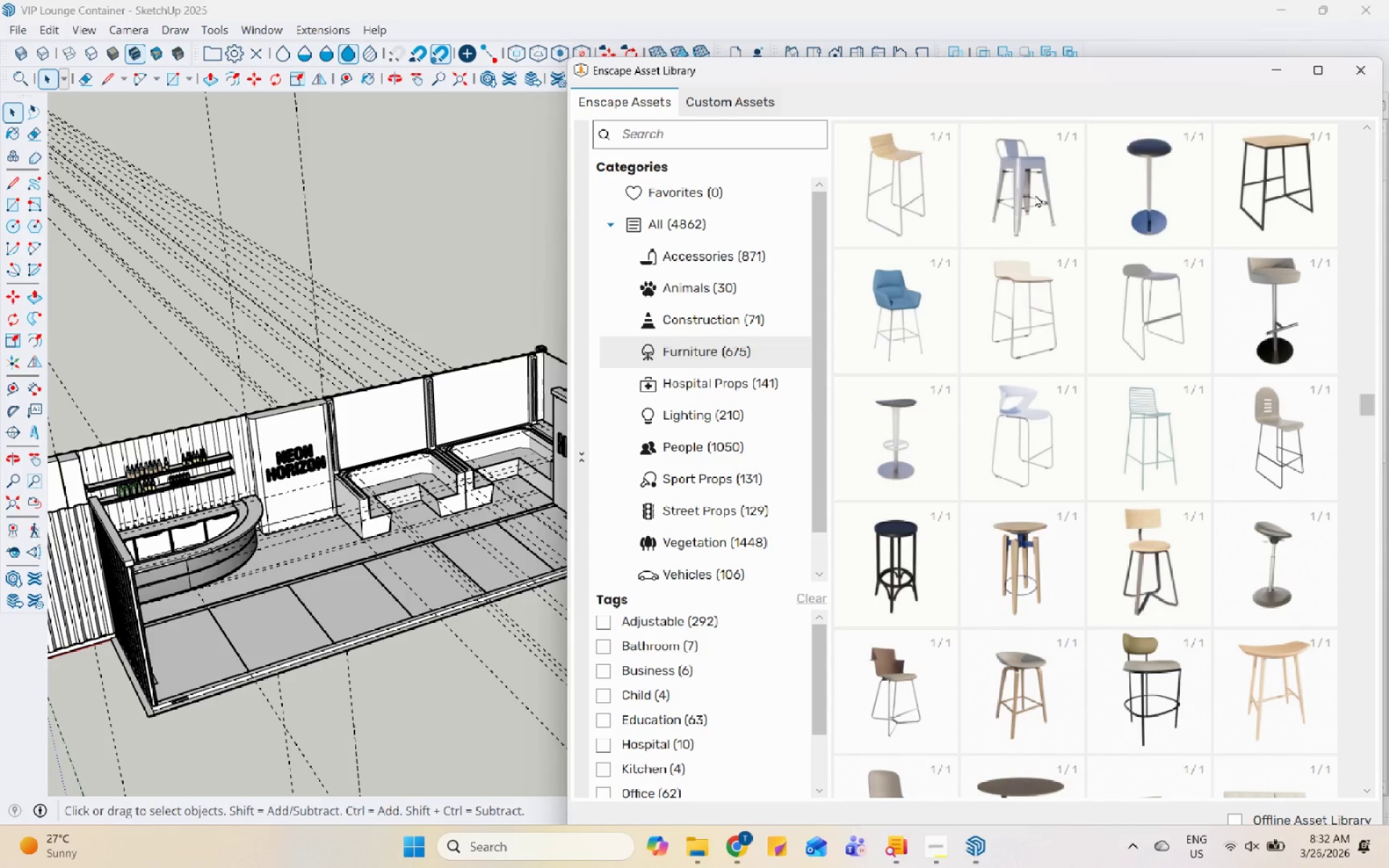 
double_click([1035, 194])
 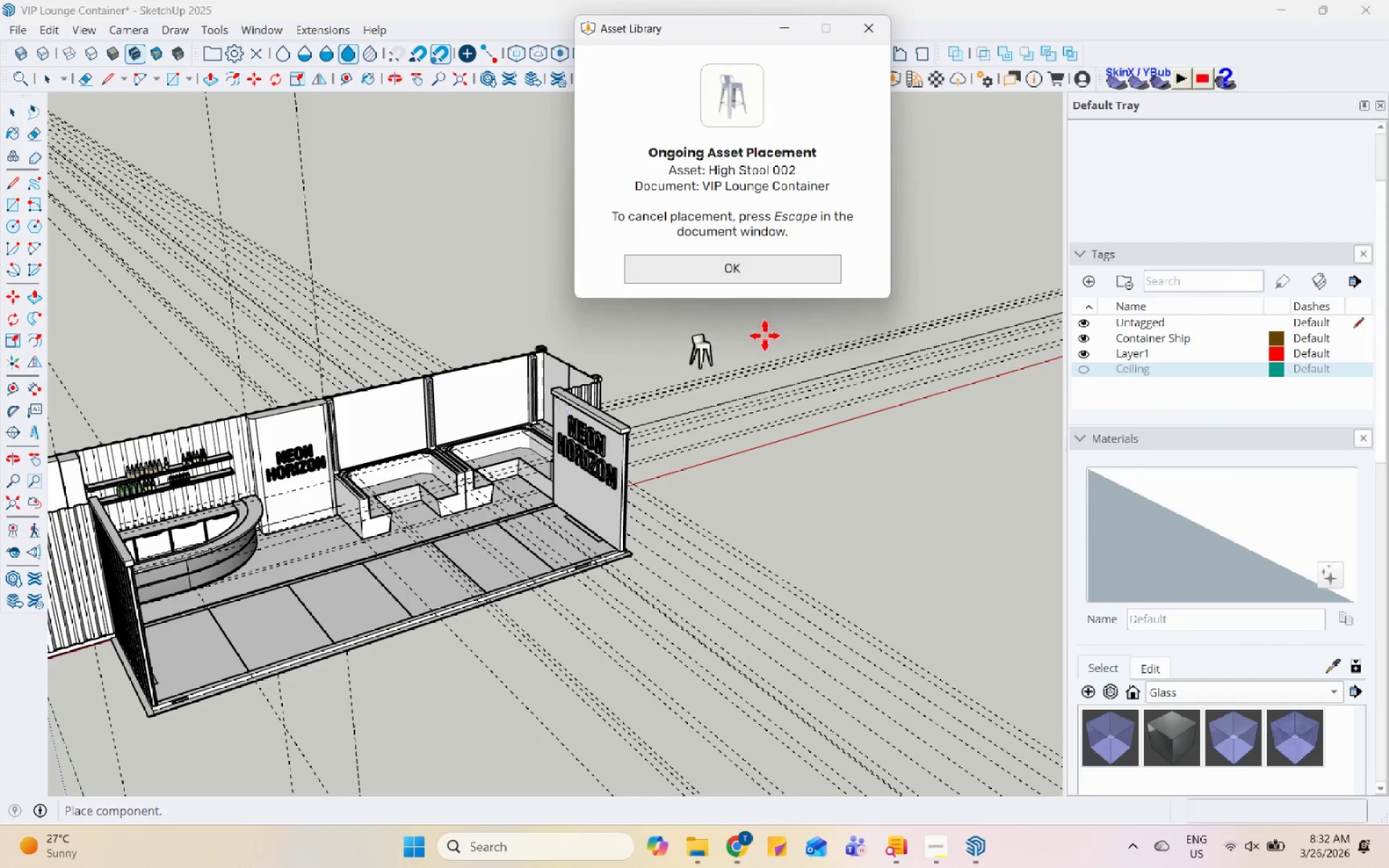 
scroll: coordinate [329, 467], scroll_direction: up, amount: 10.0
 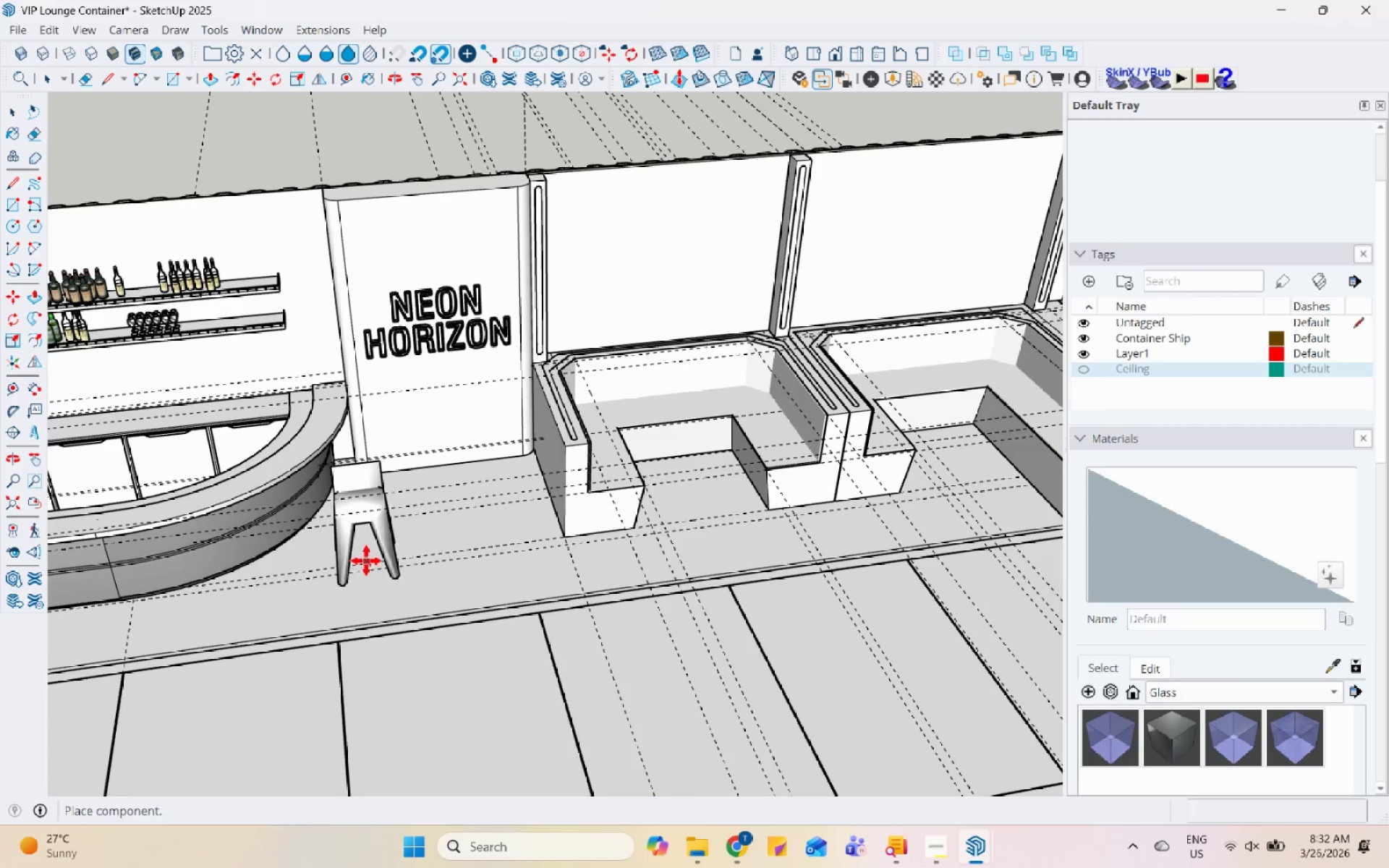 
left_click([365, 561])
 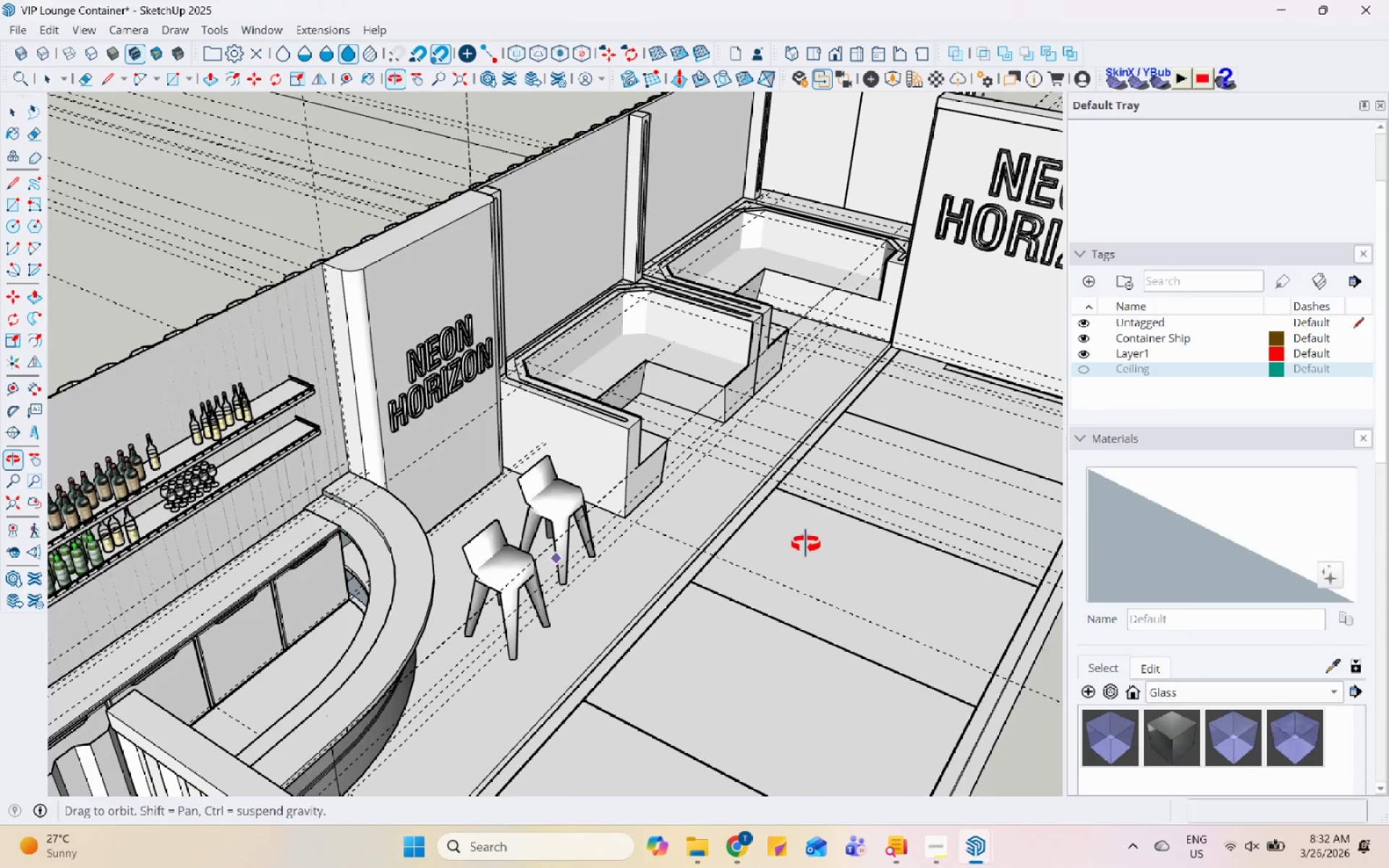 
key(Escape)
 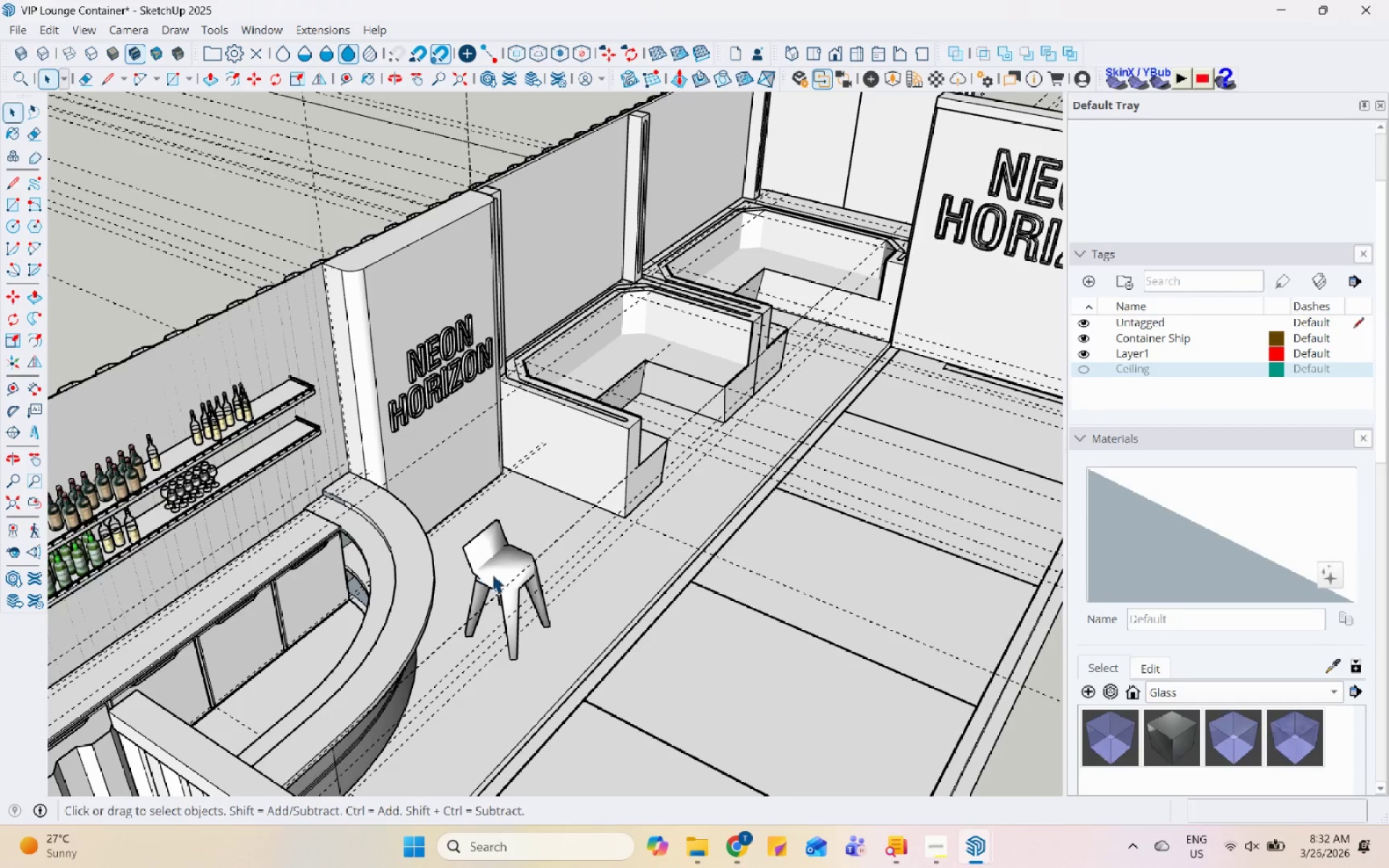 
left_click([502, 569])
 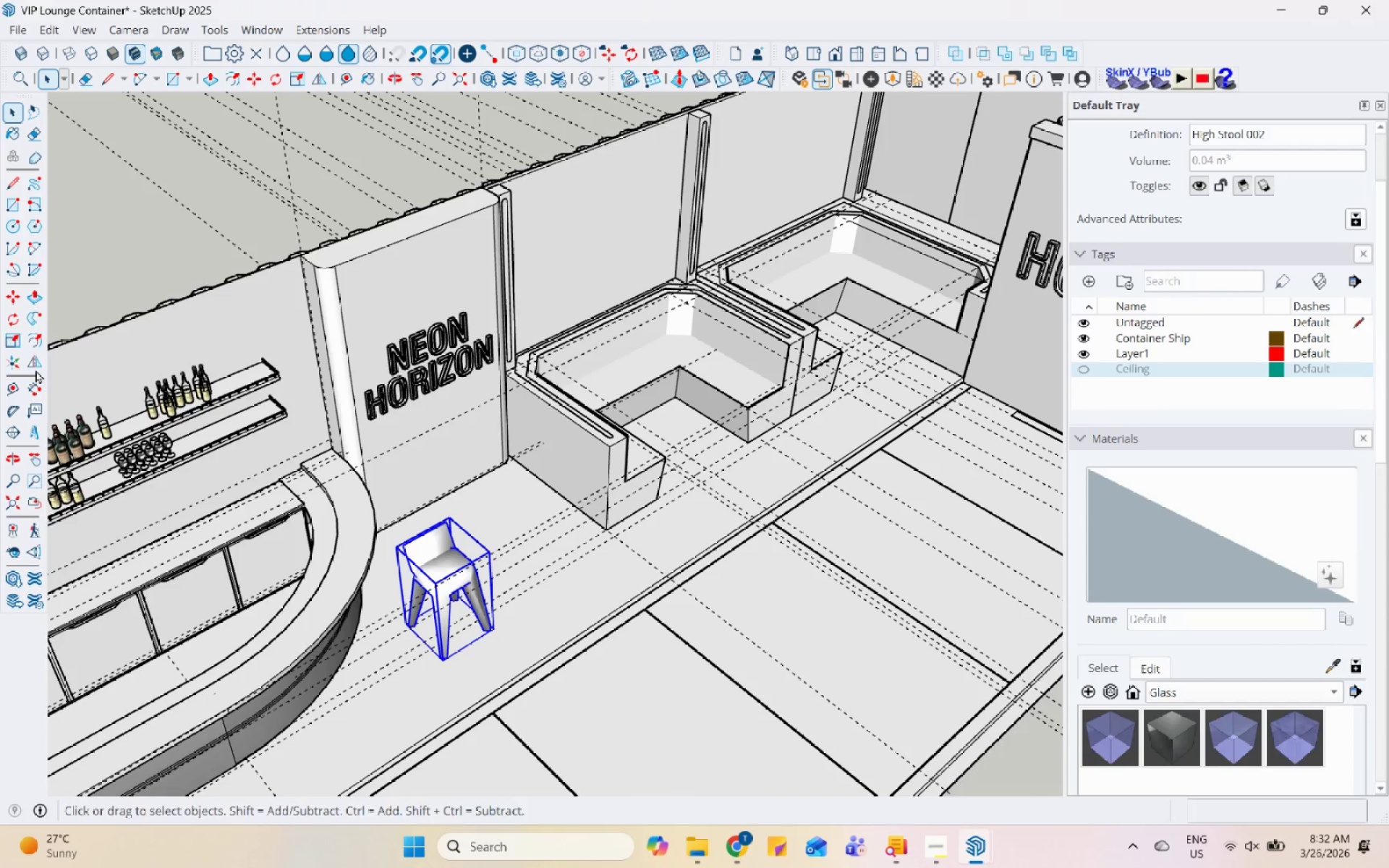 
left_click([22, 318])
 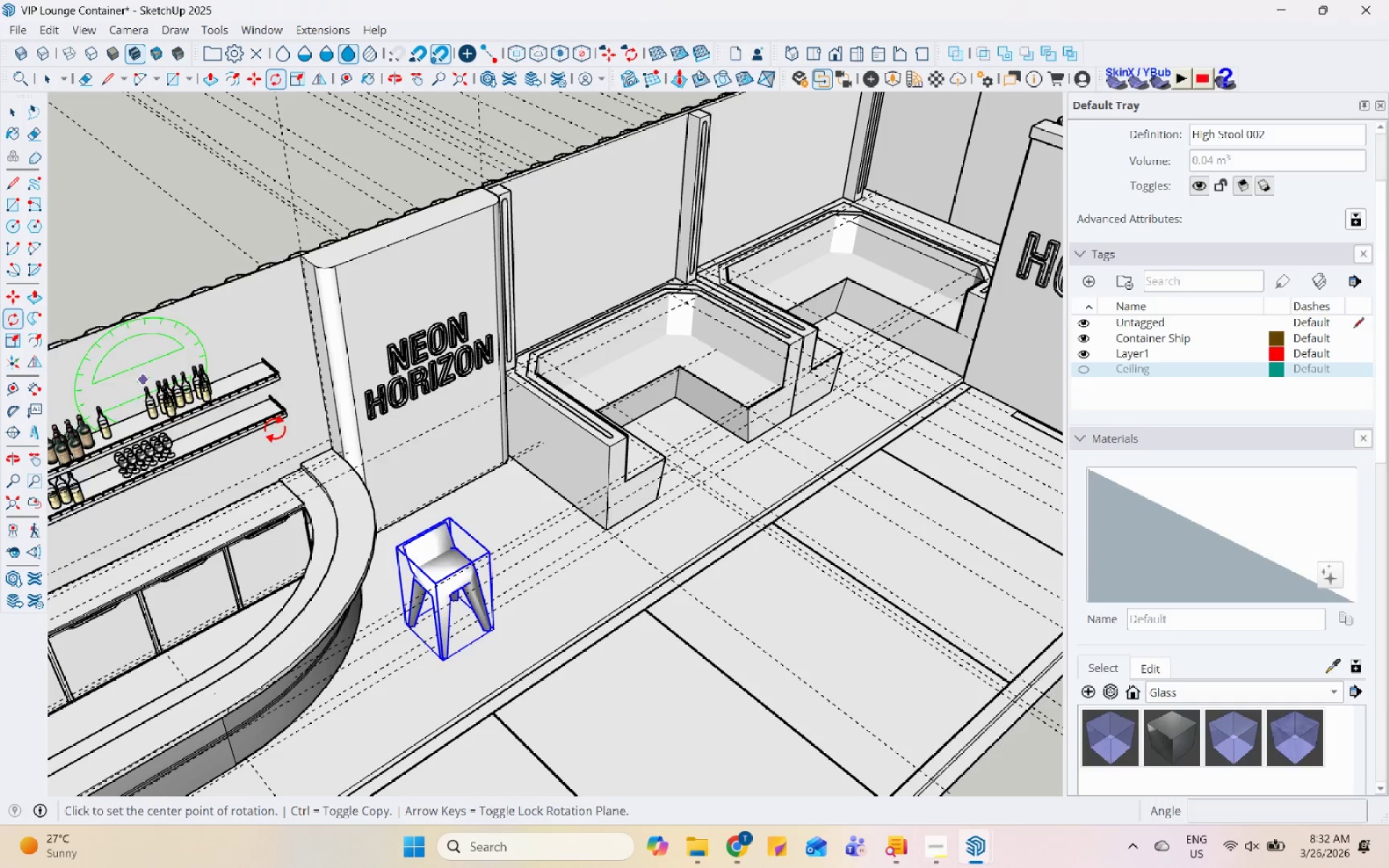 
left_click([577, 658])
 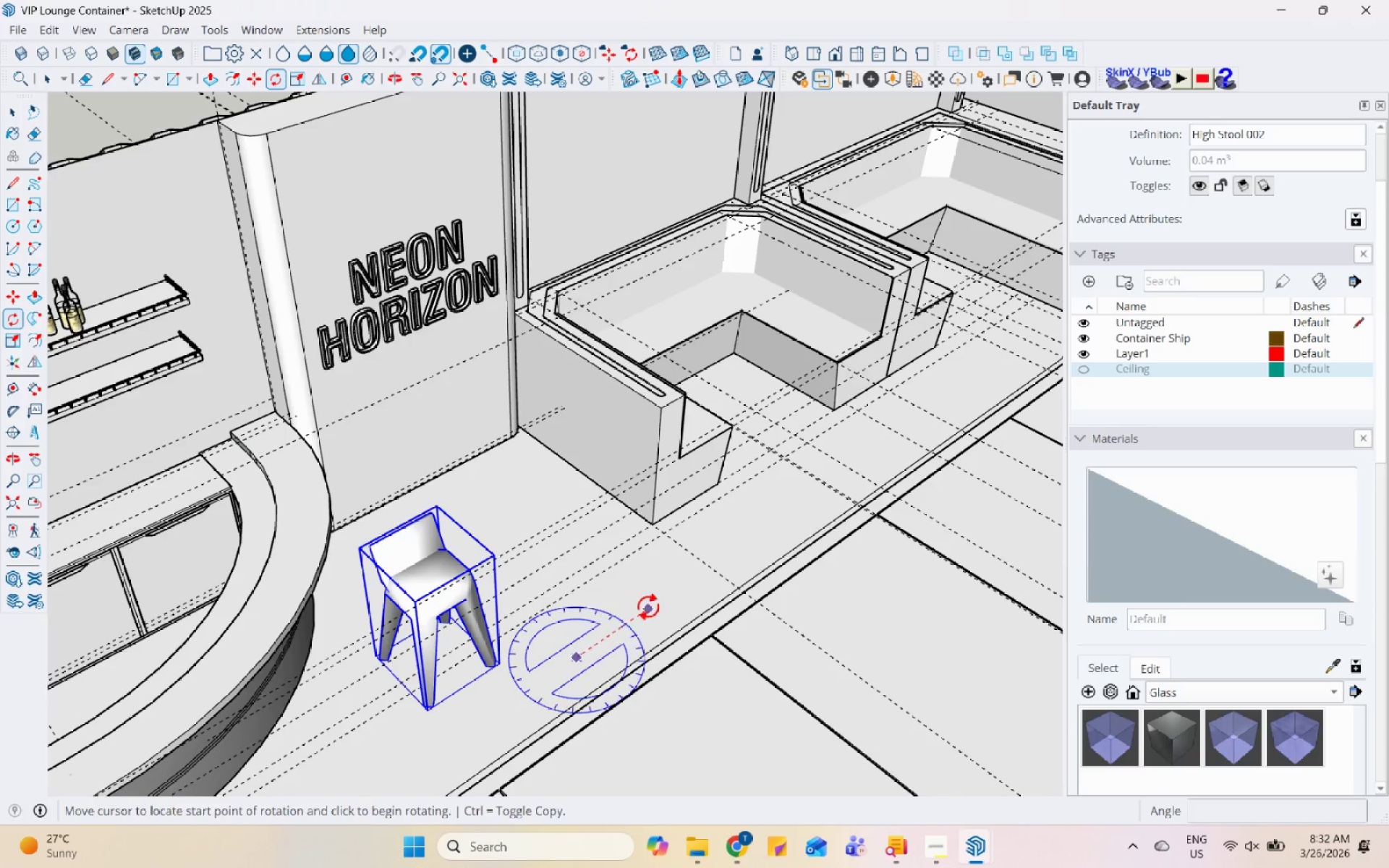 
scroll: coordinate [486, 549], scroll_direction: up, amount: 3.0
 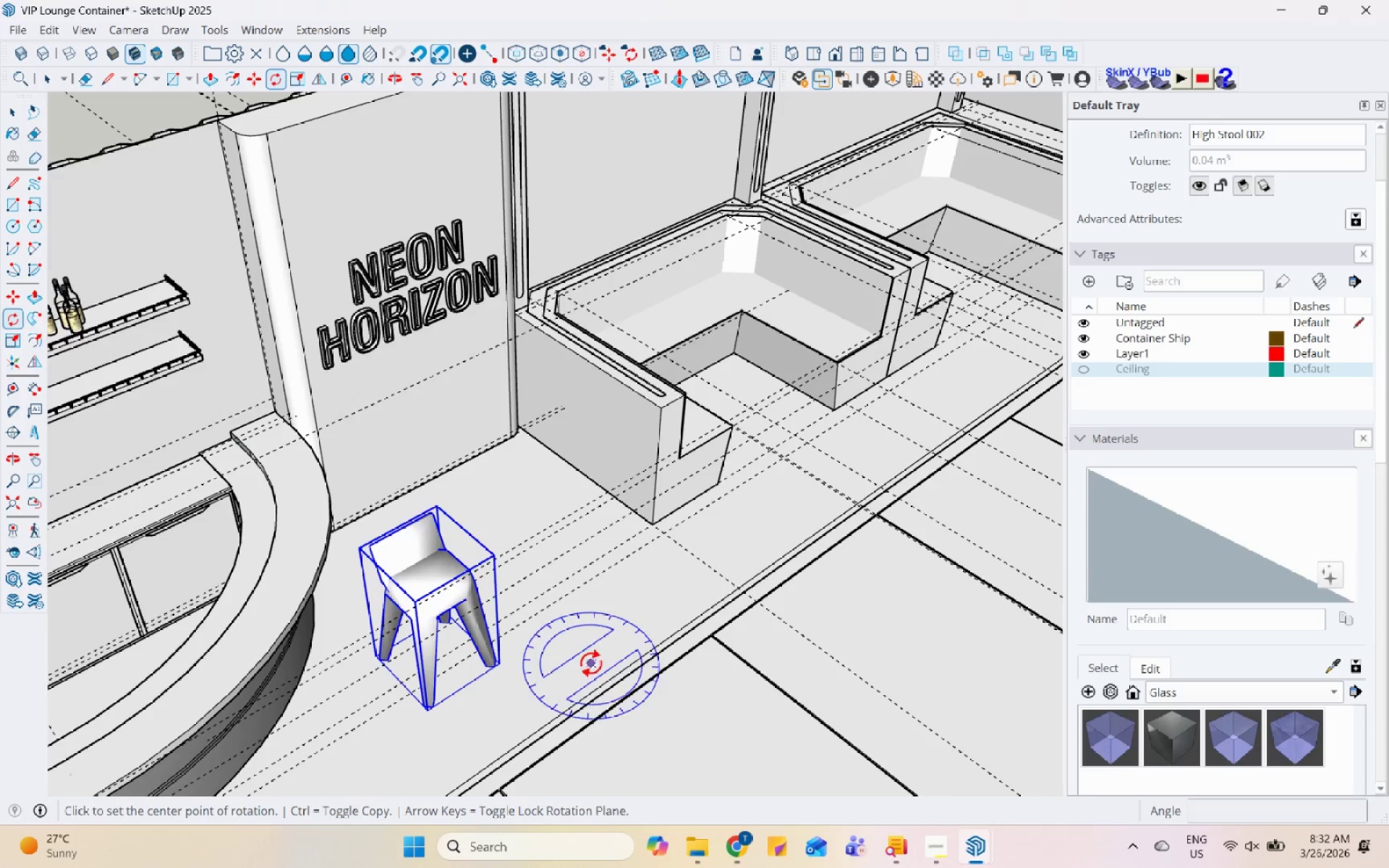 
left_click([650, 607])
 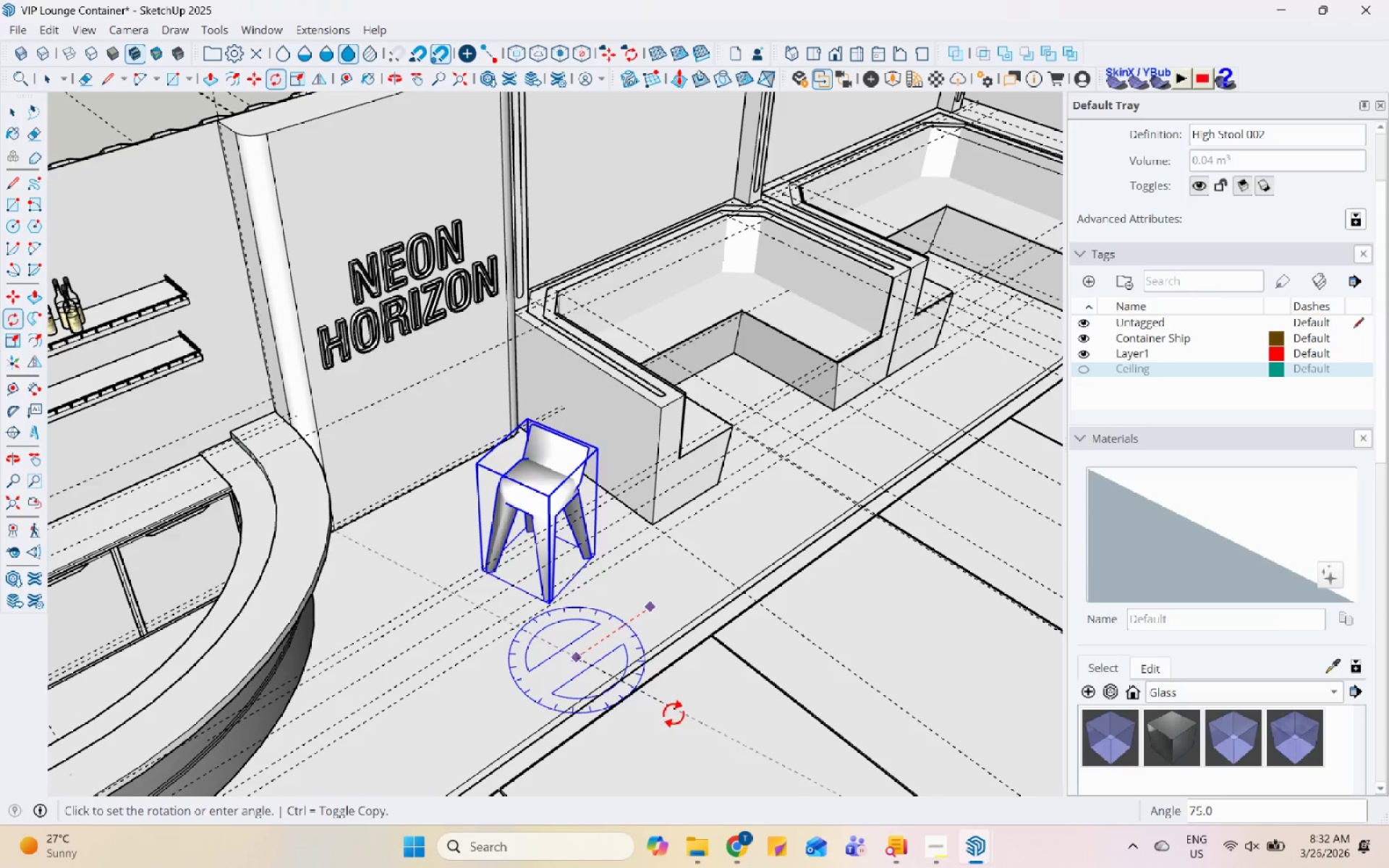 
left_click([652, 725])
 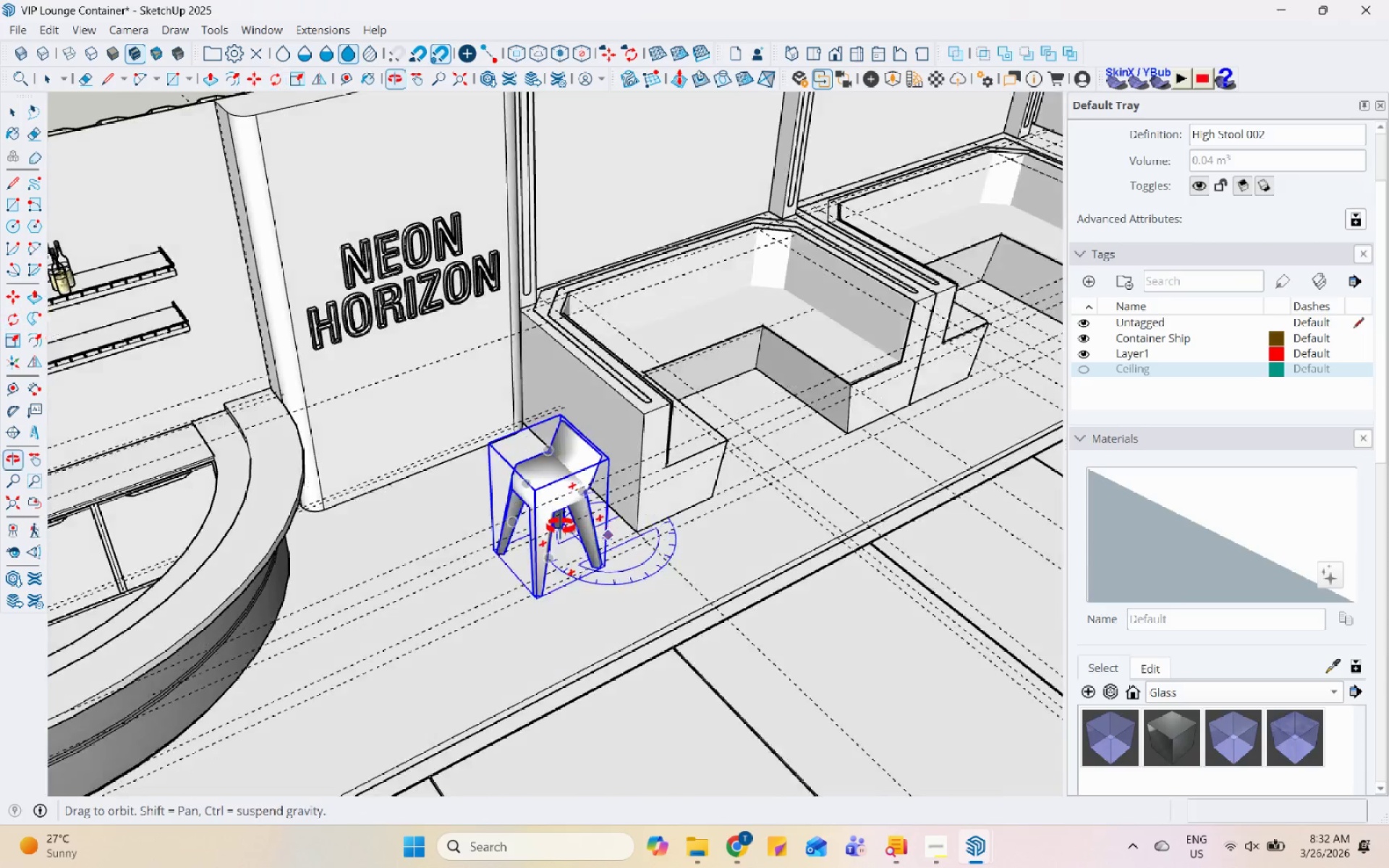 
key(Space)
 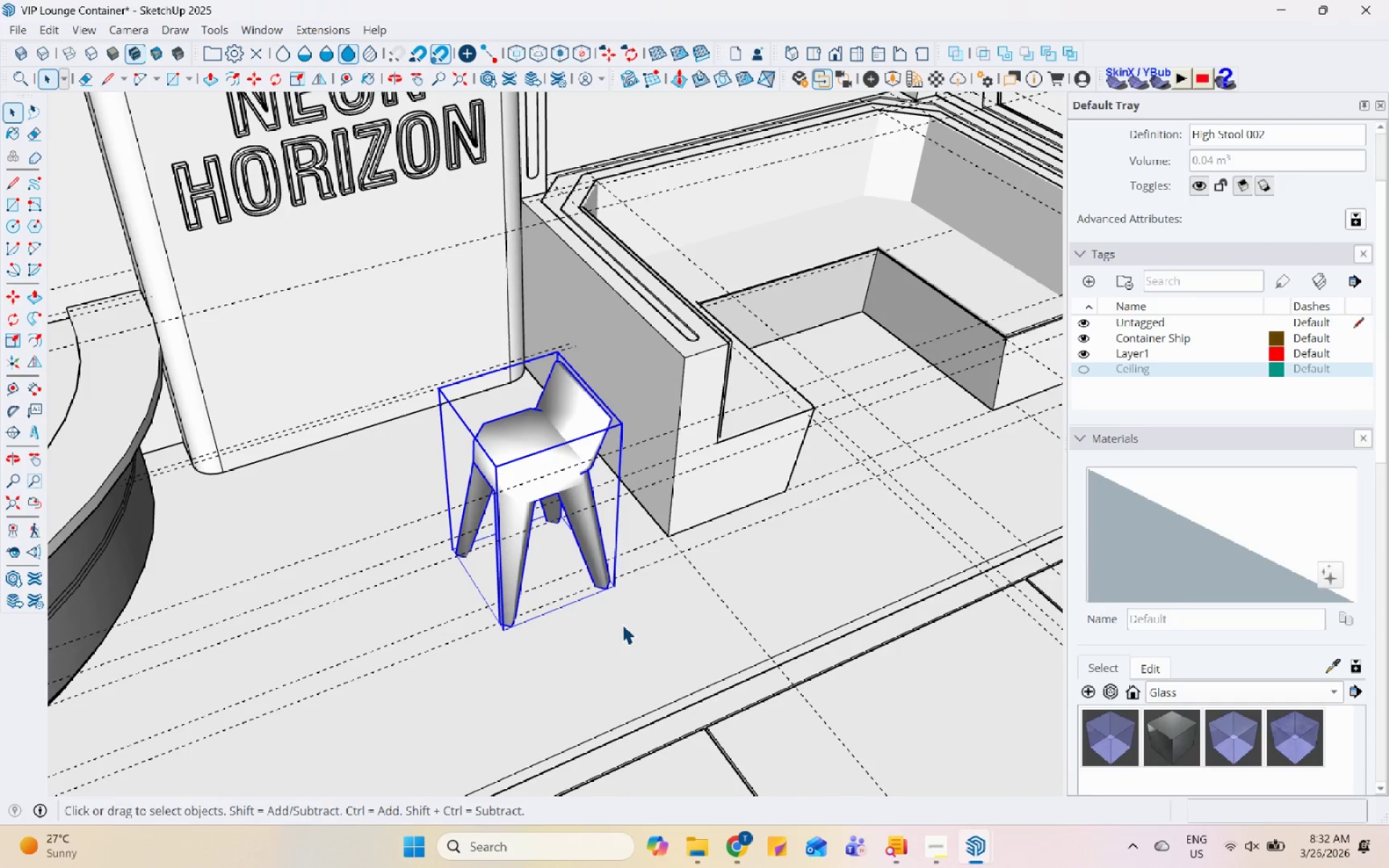 
scroll: coordinate [548, 553], scroll_direction: up, amount: 4.0
 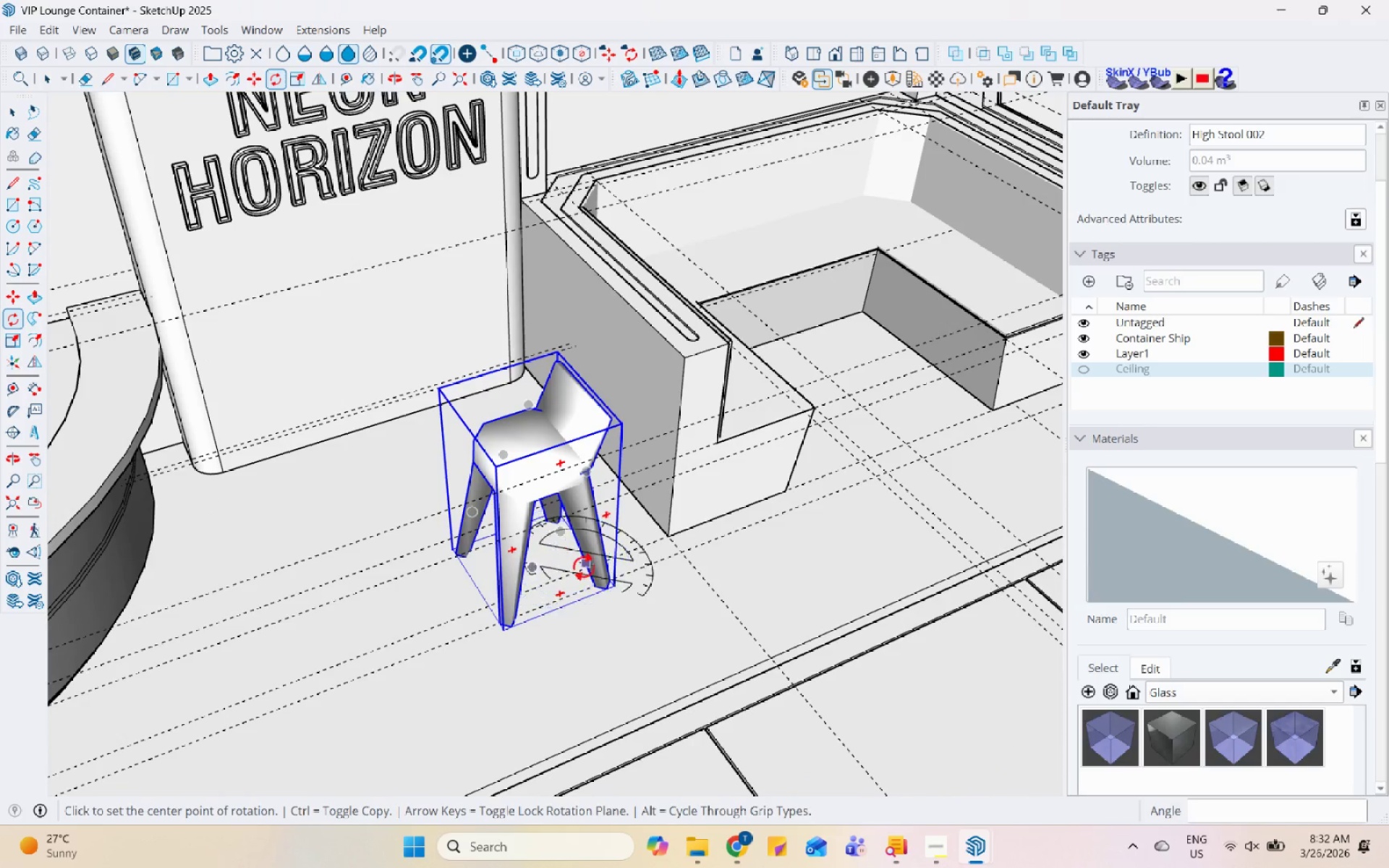 
key(M)
 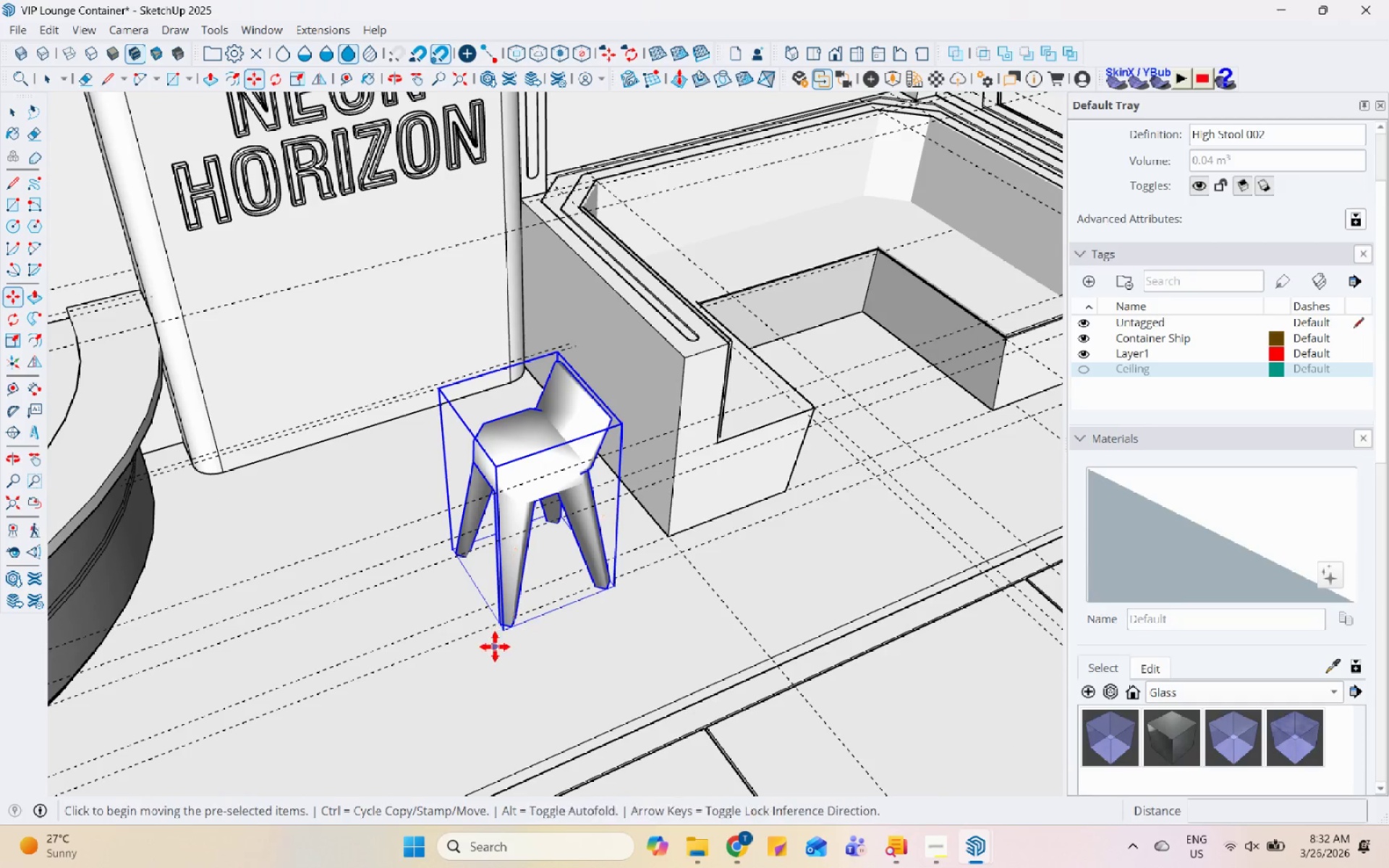 
left_click([504, 636])
 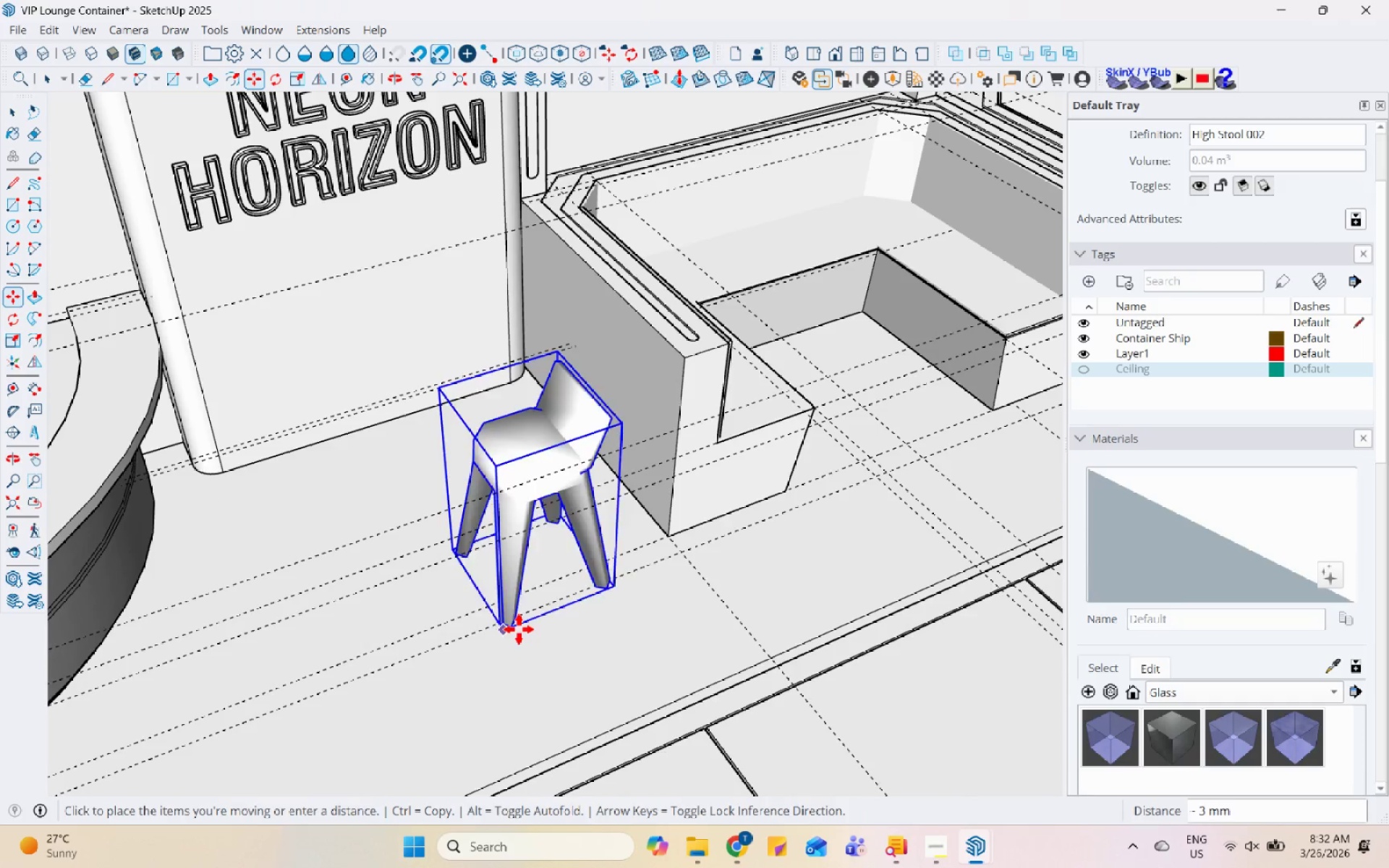 
scroll: coordinate [321, 558], scroll_direction: none, amount: 0.0
 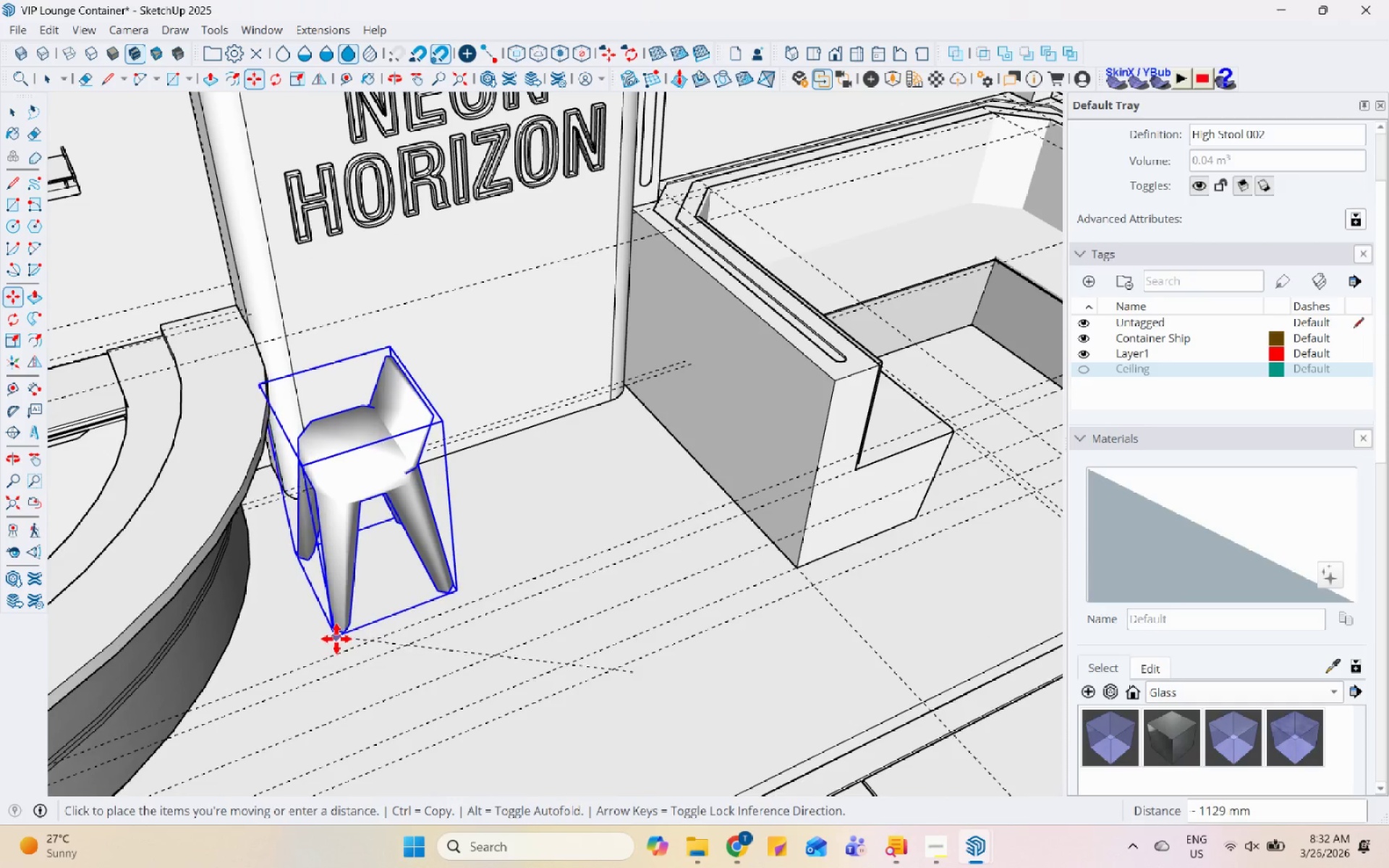 
left_click([334, 645])
 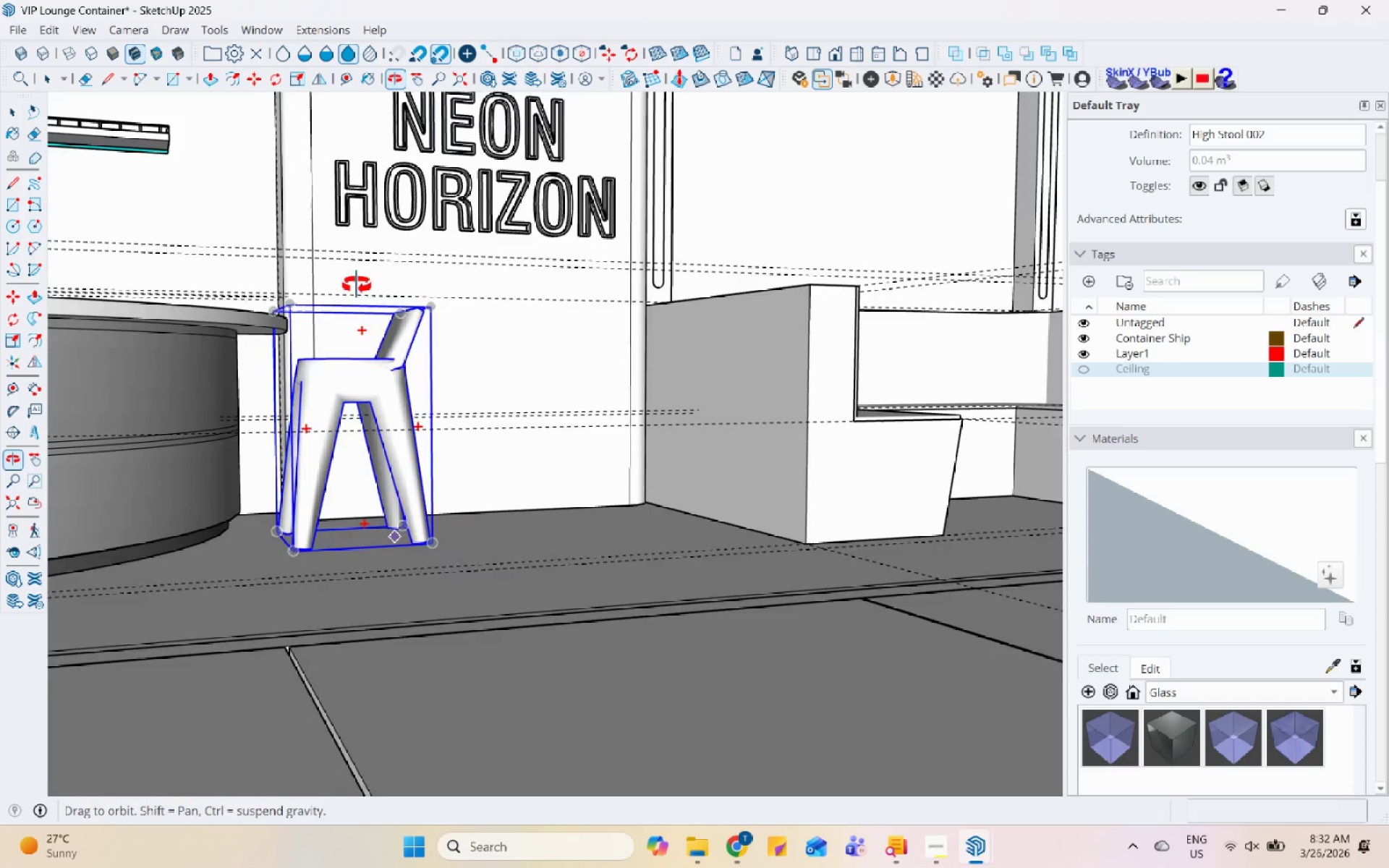 
scroll: coordinate [571, 407], scroll_direction: down, amount: 5.0
 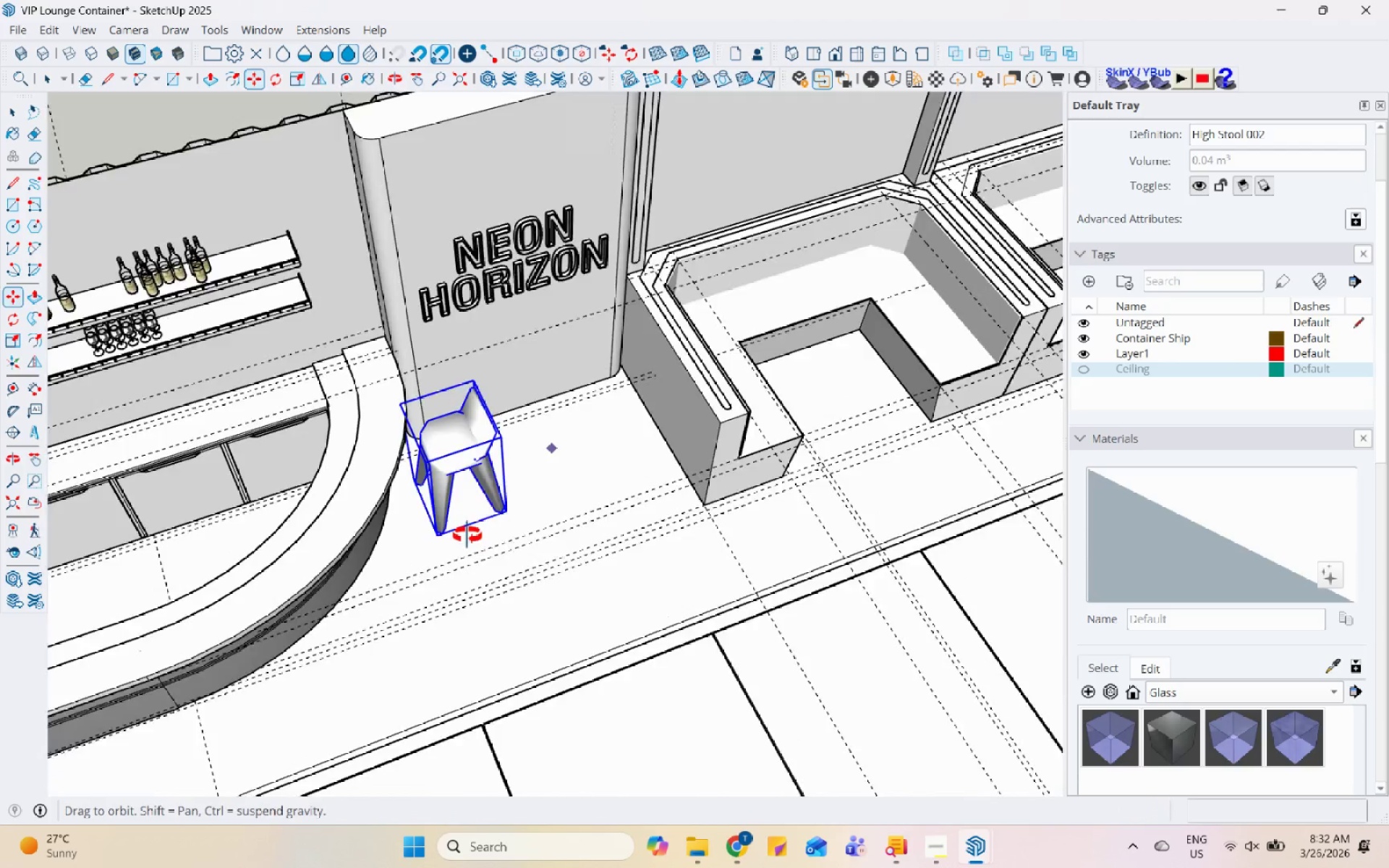 
scroll: coordinate [431, 567], scroll_direction: up, amount: 4.0
 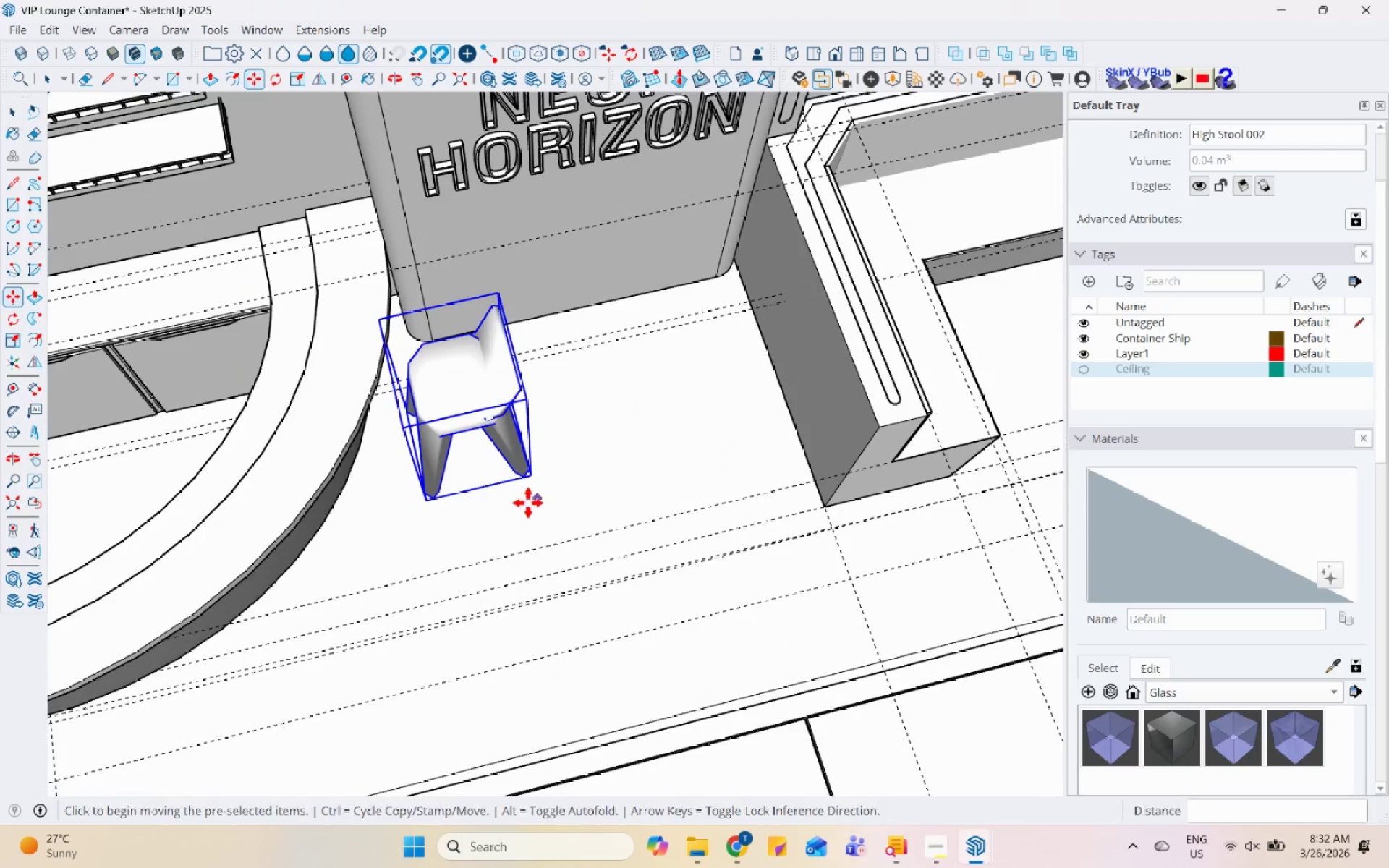 
scroll: coordinate [507, 540], scroll_direction: down, amount: 4.0
 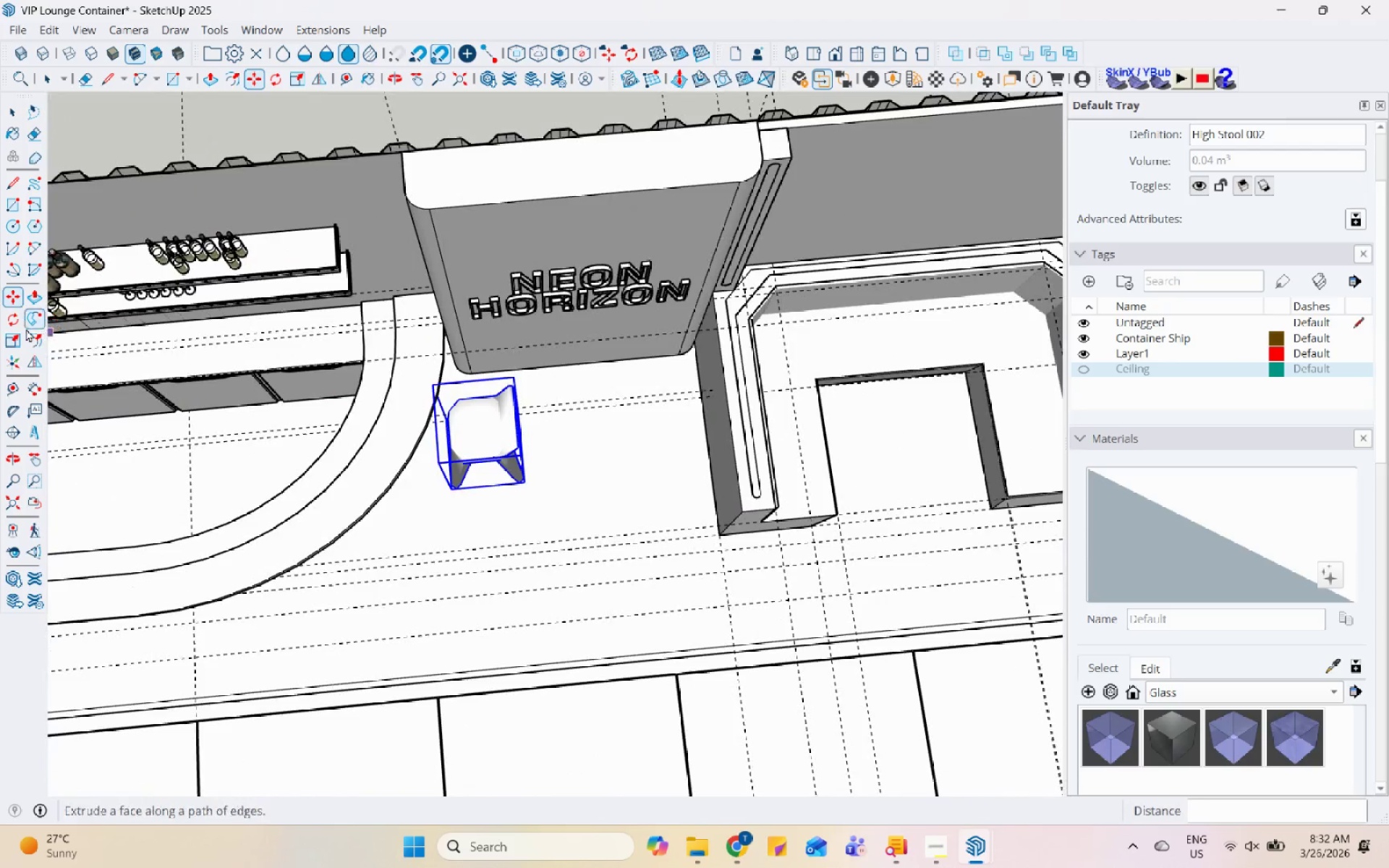 
left_click([14, 323])
 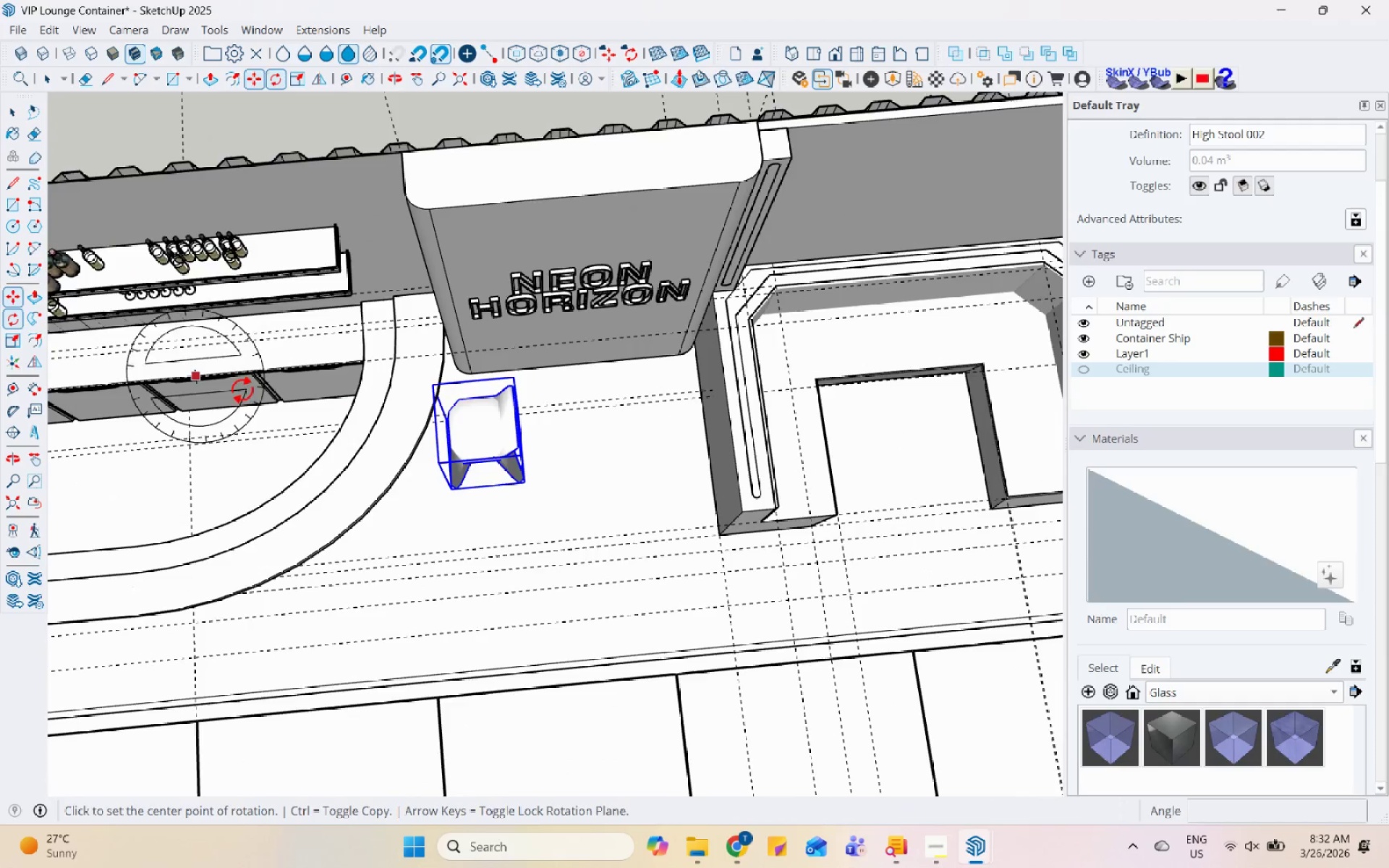 
left_click([408, 486])
 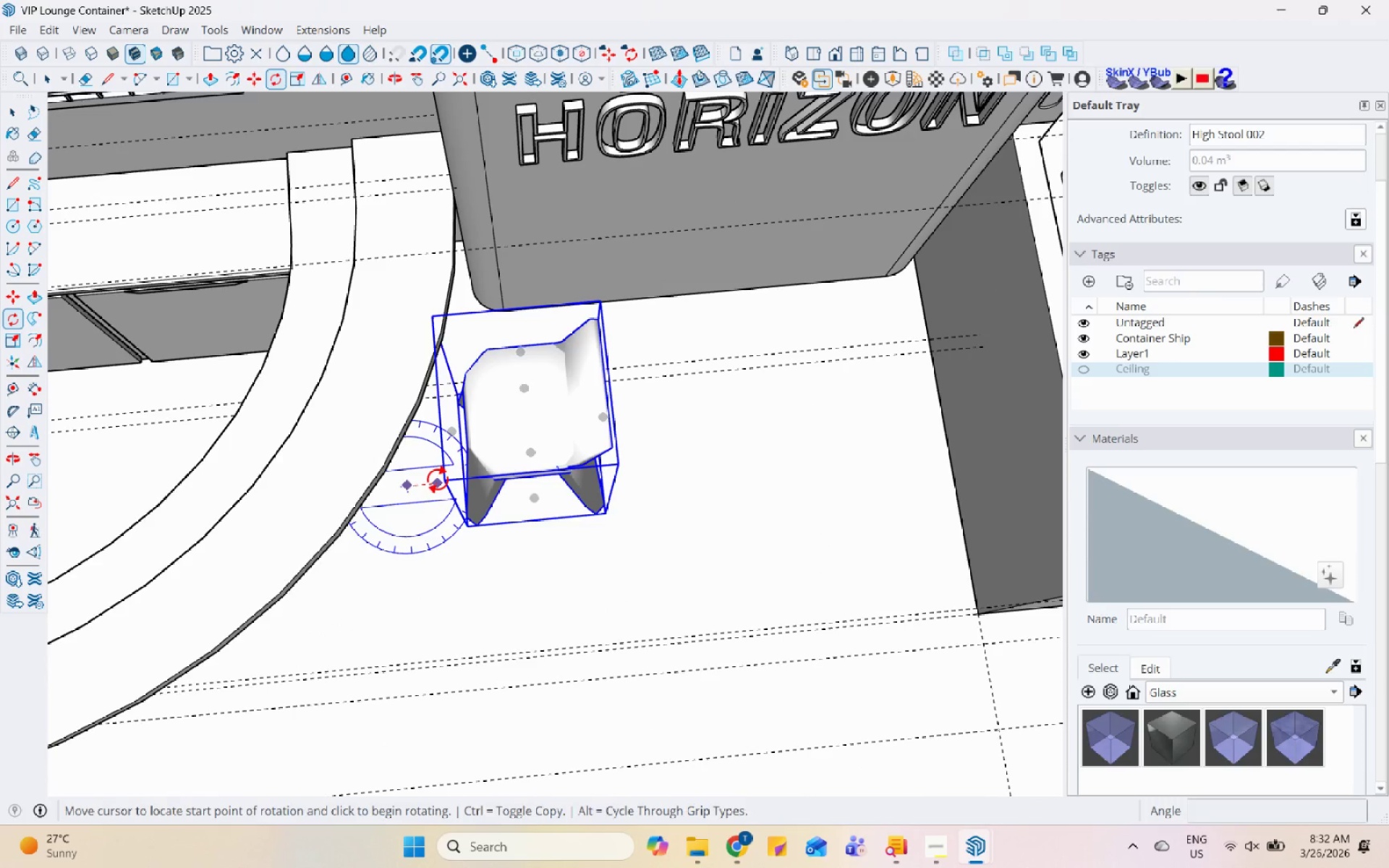 
scroll: coordinate [430, 455], scroll_direction: up, amount: 6.0
 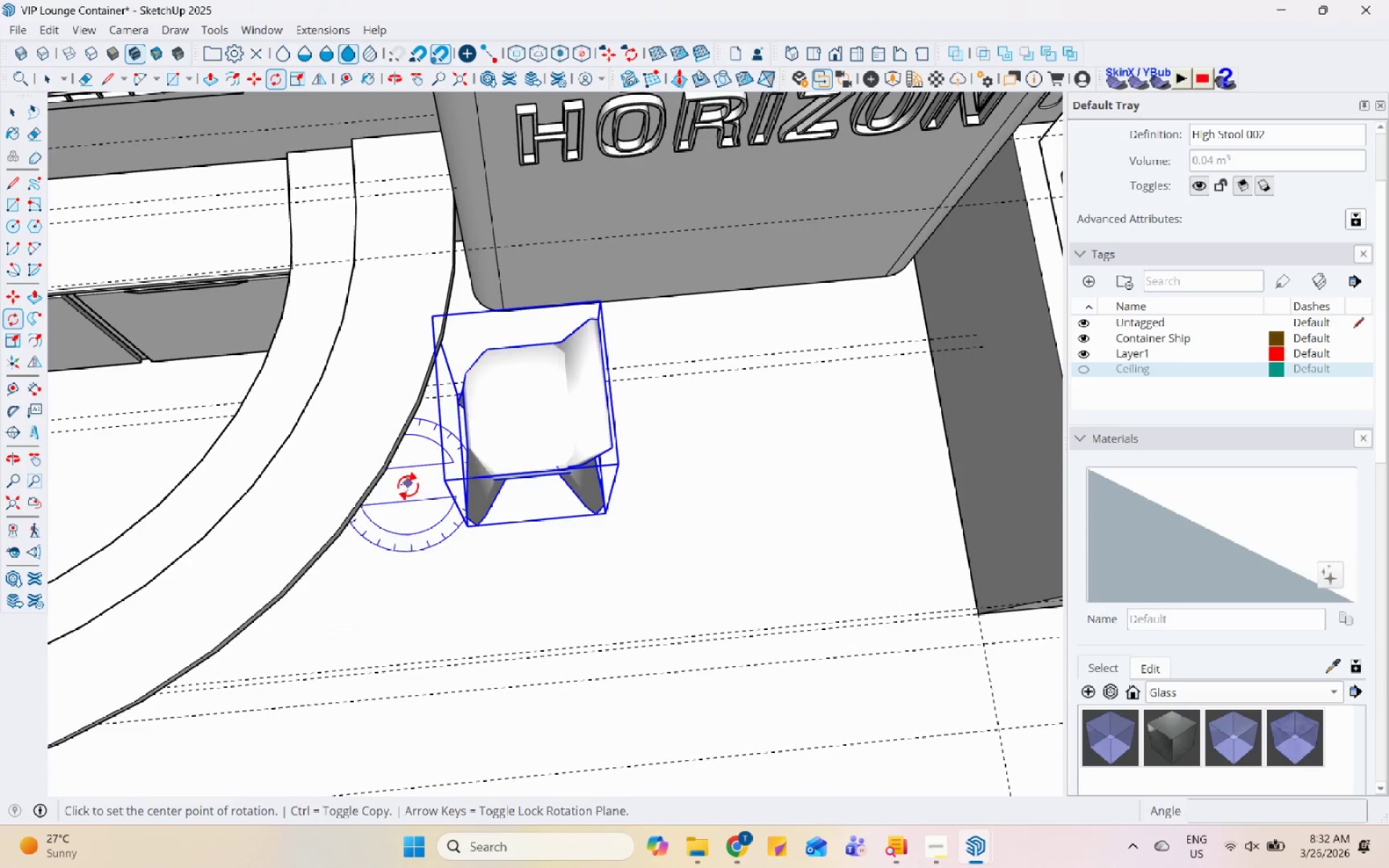 
left_click([438, 480])
 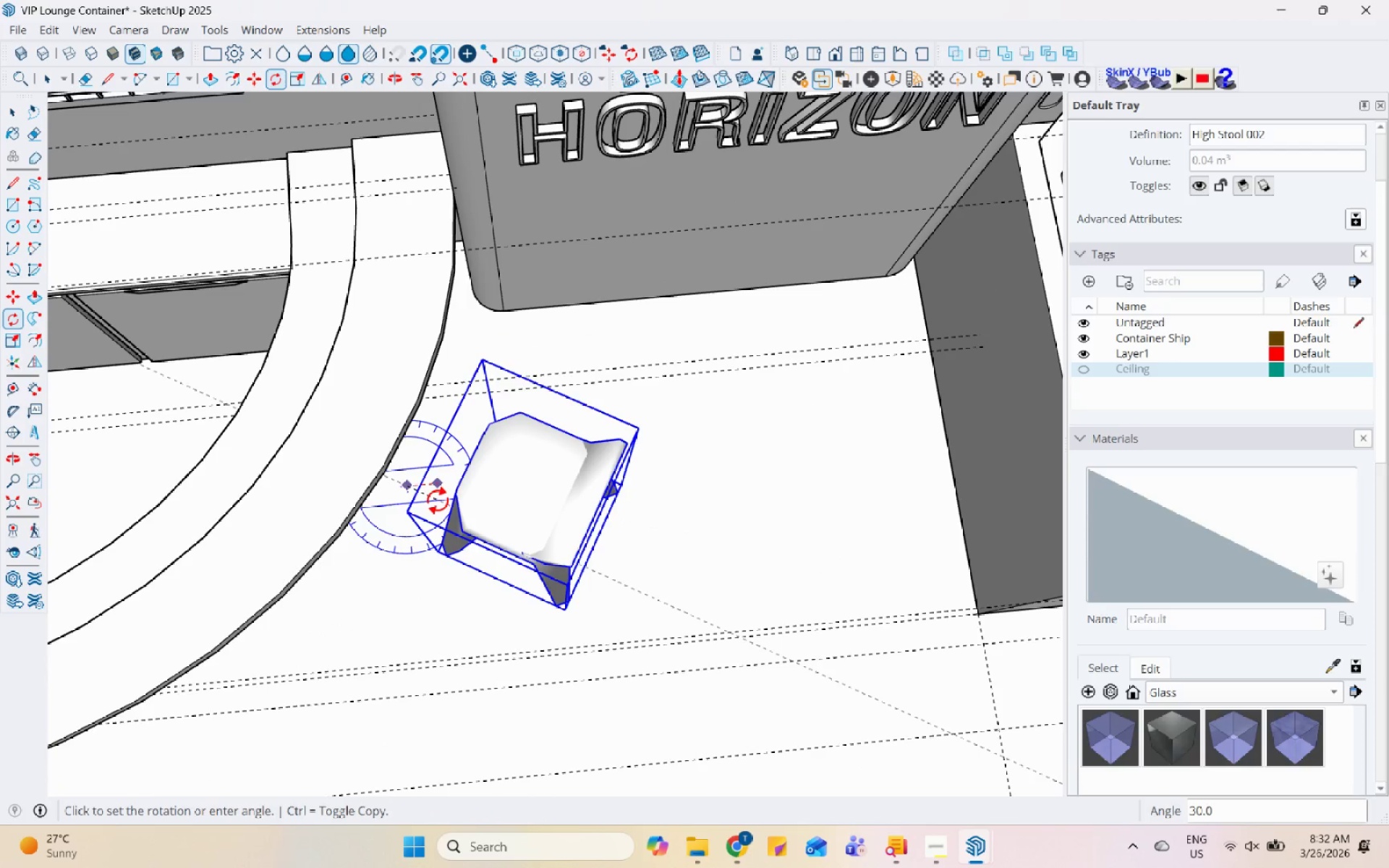 
left_click([437, 502])
 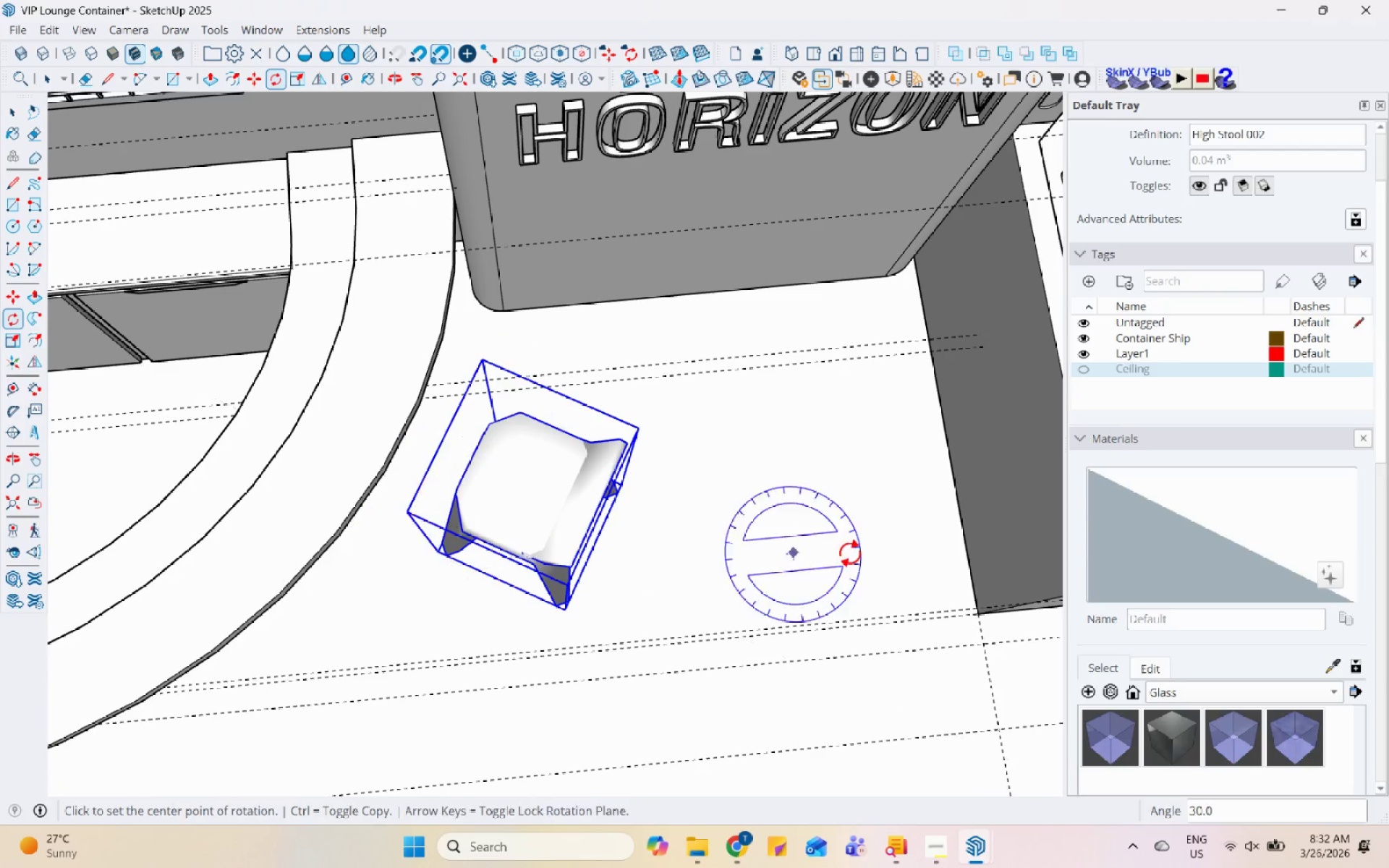 
scroll: coordinate [888, 548], scroll_direction: down, amount: 4.0
 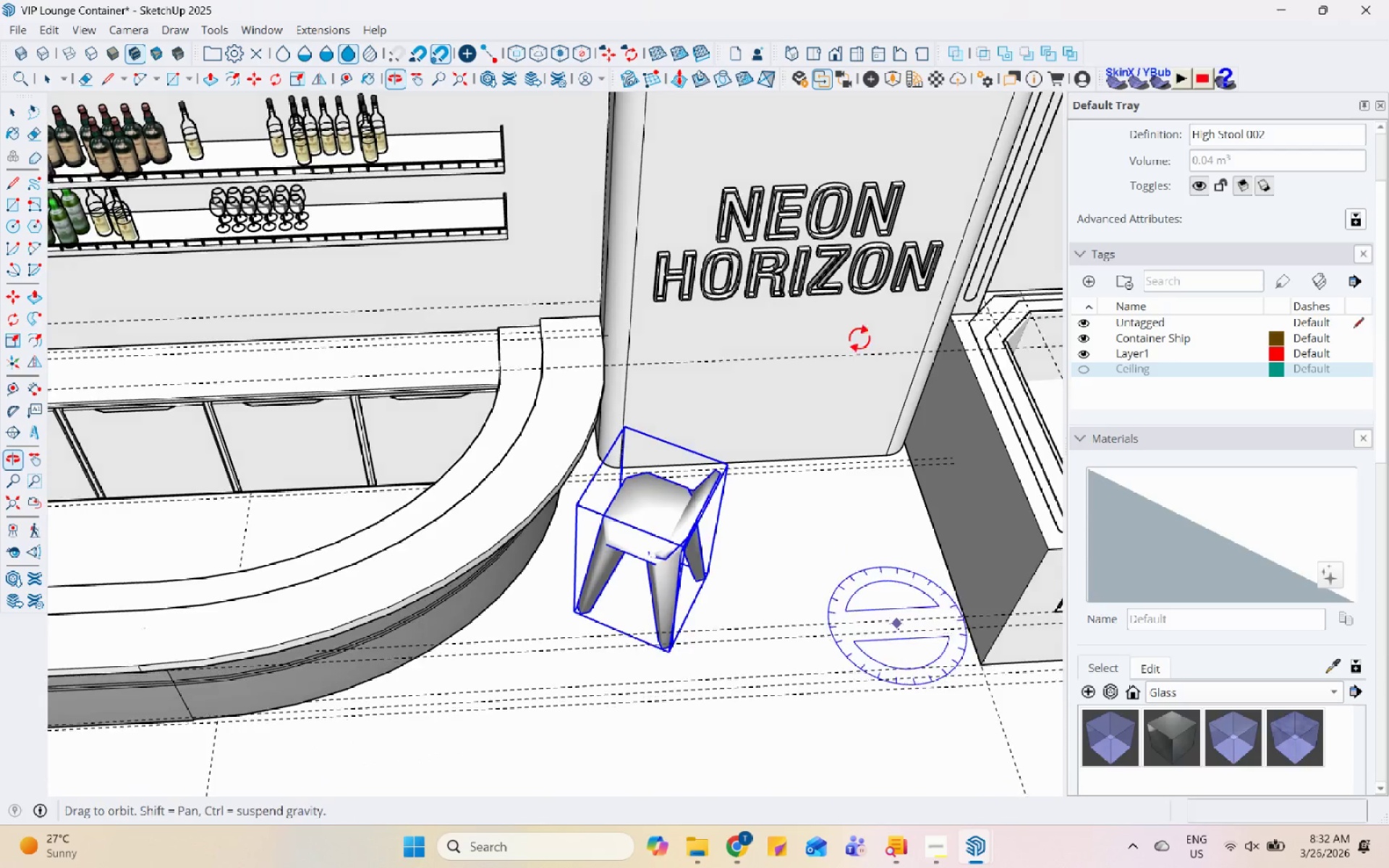 
key(Space)
 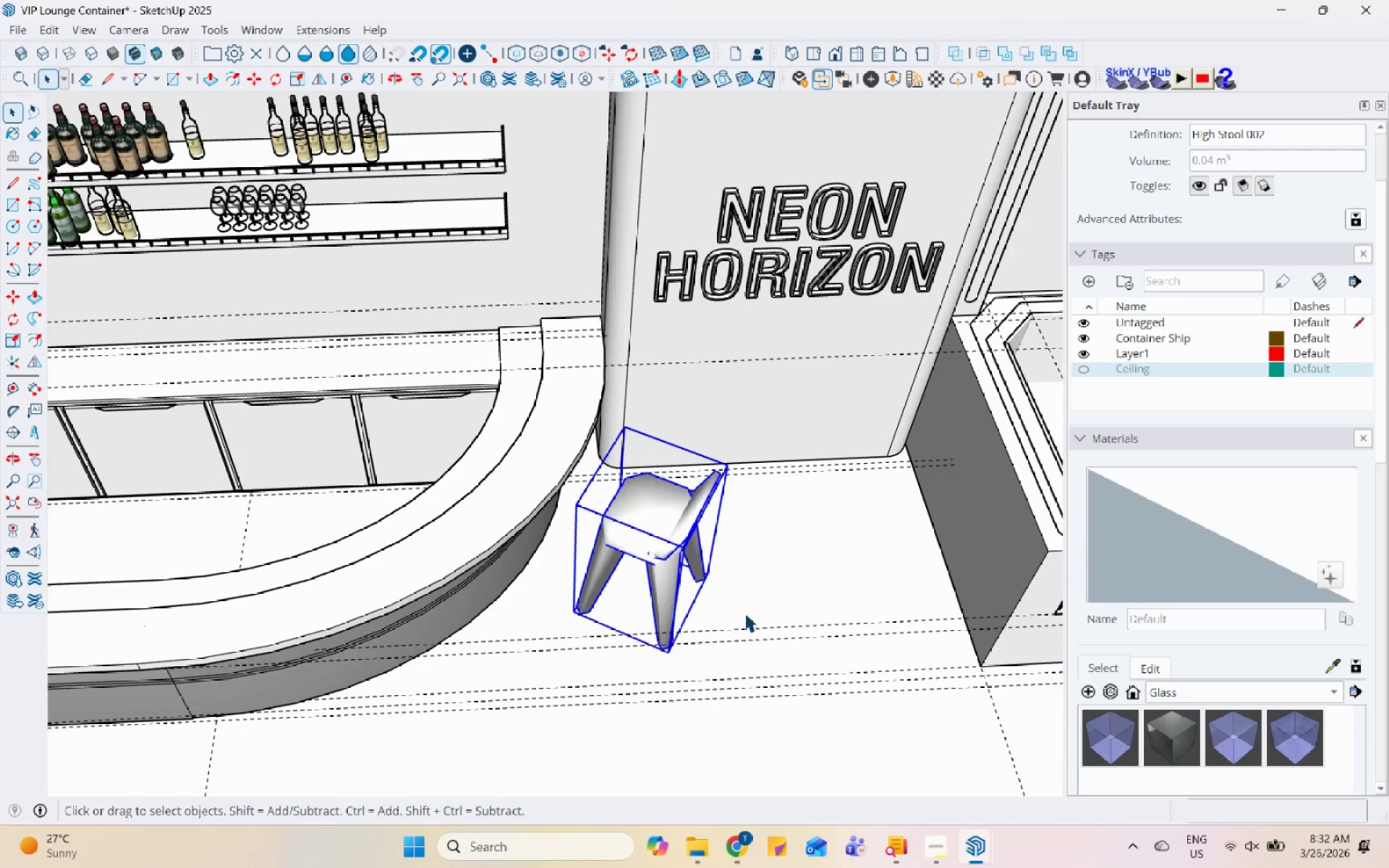 
key(M)
 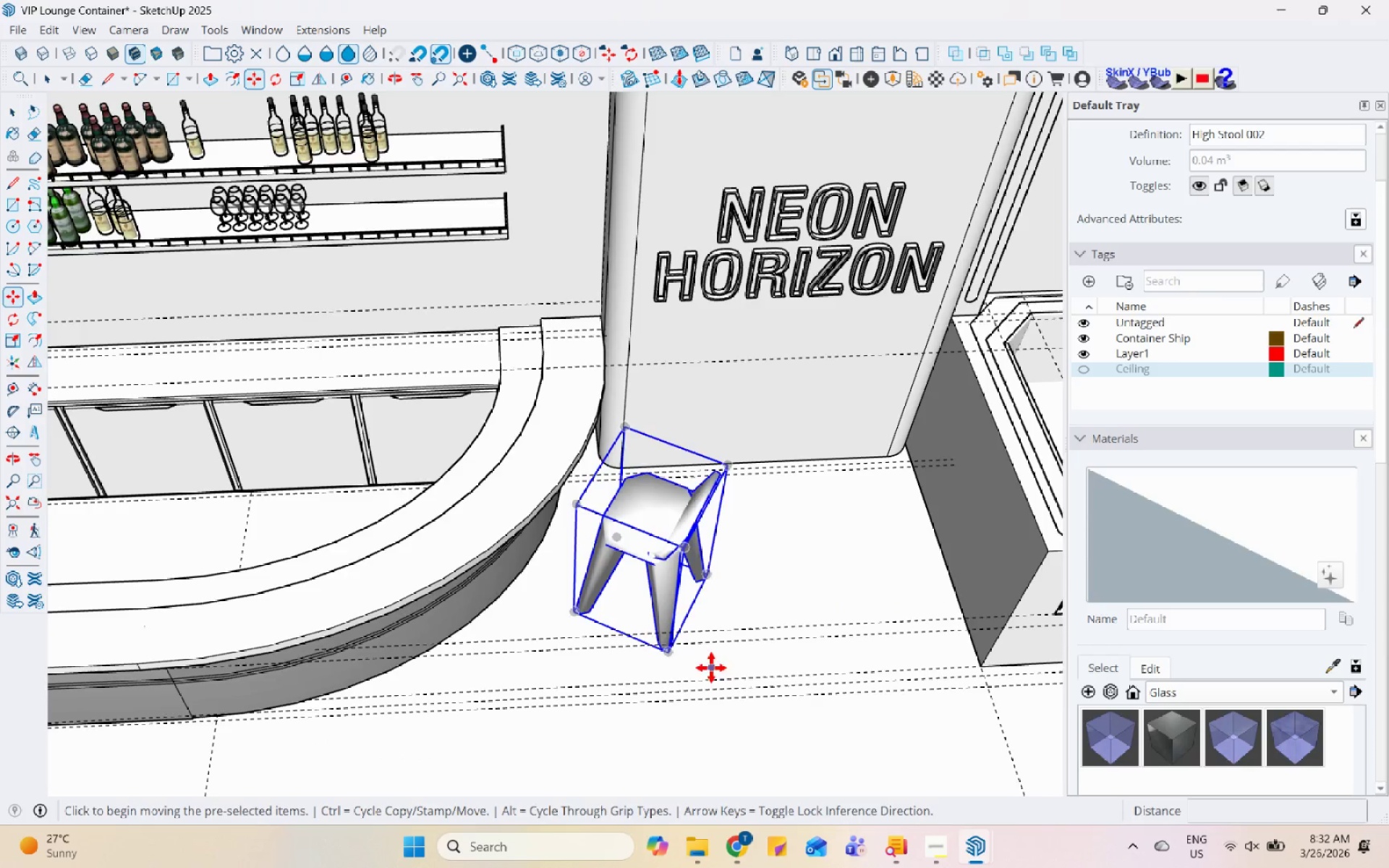 
left_click_drag(start_coordinate=[603, 638], to_coordinate=[599, 633])
 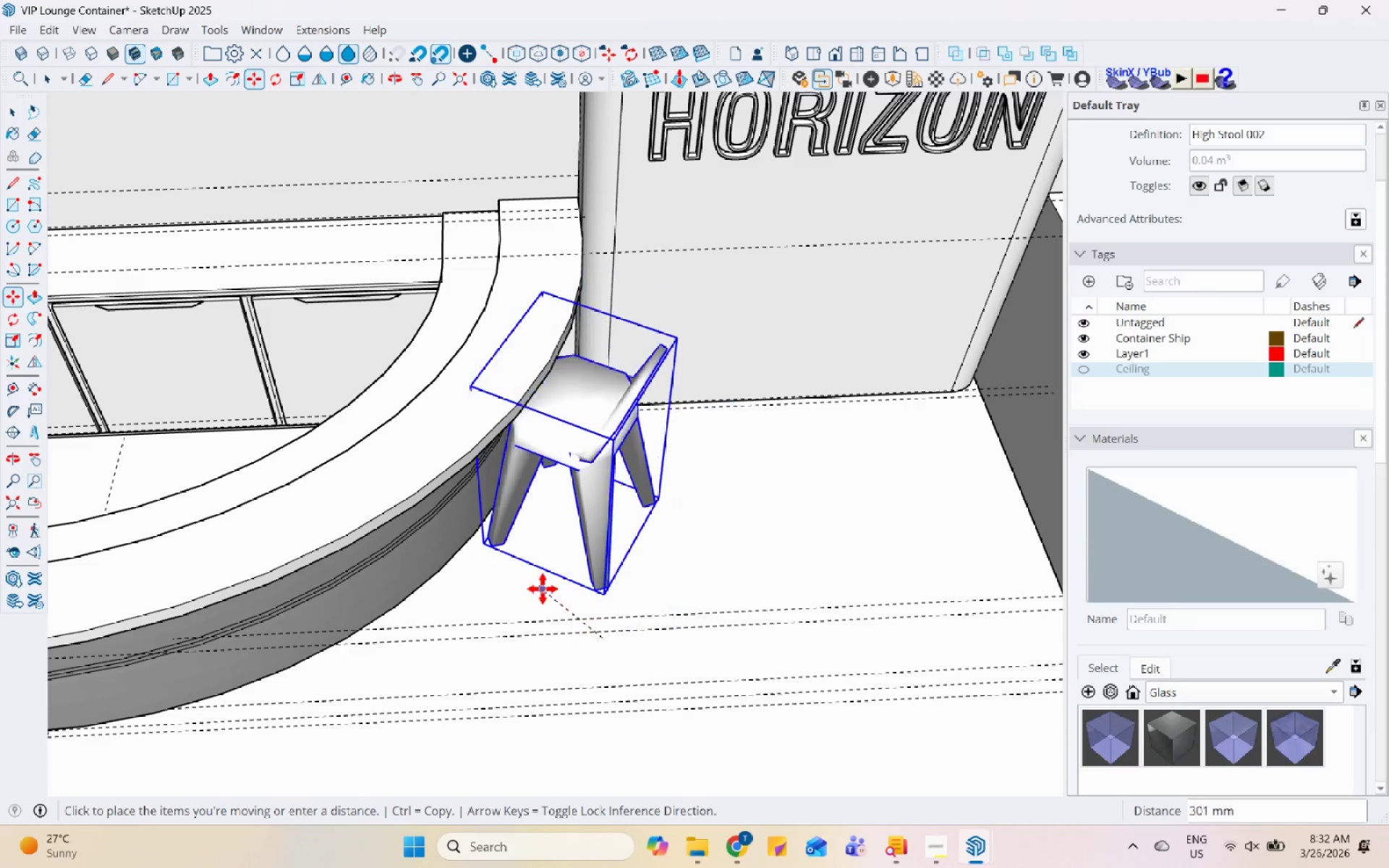 
scroll: coordinate [668, 677], scroll_direction: up, amount: 3.0
 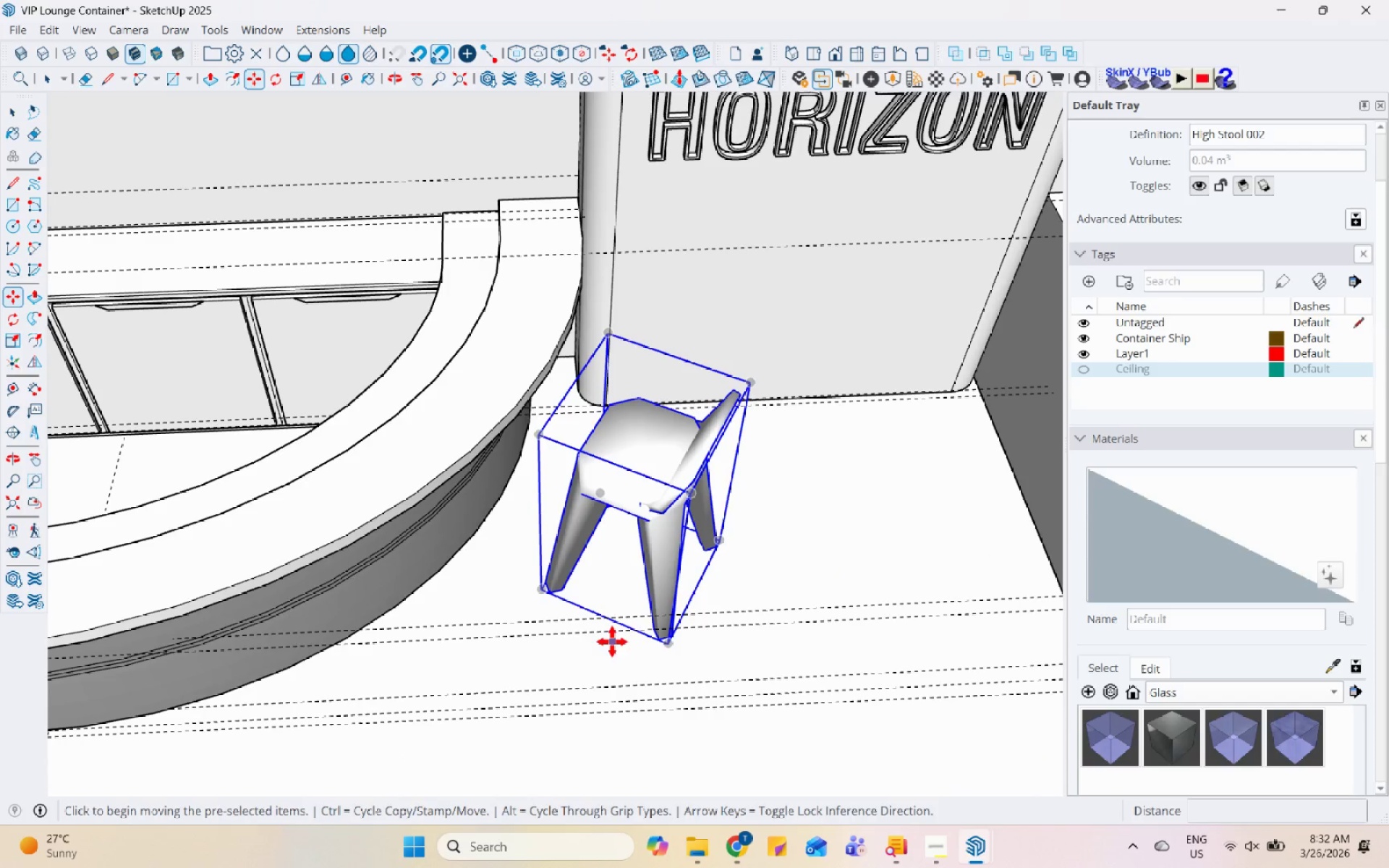 
left_click([559, 594])
 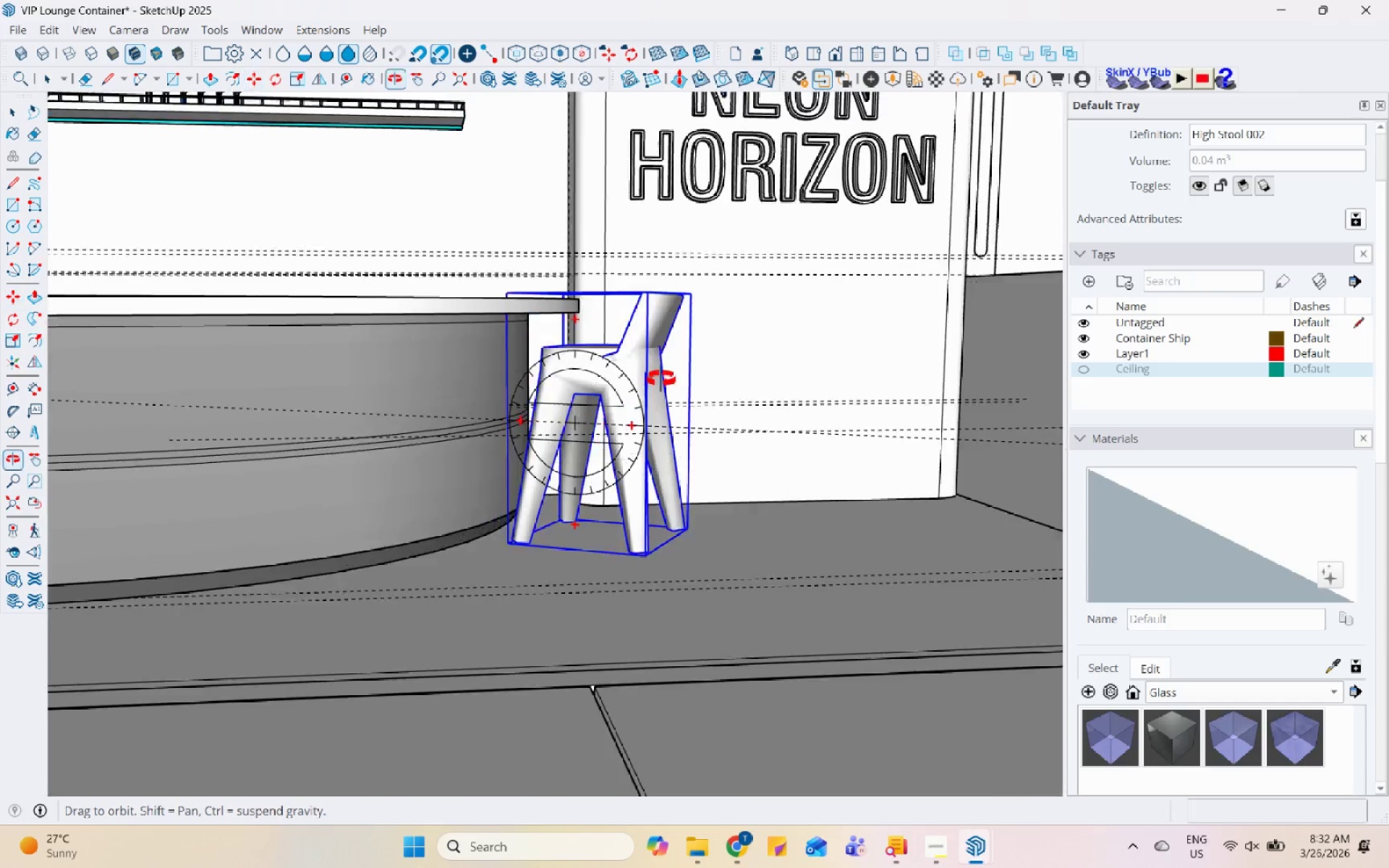 
scroll: coordinate [794, 344], scroll_direction: down, amount: 4.0
 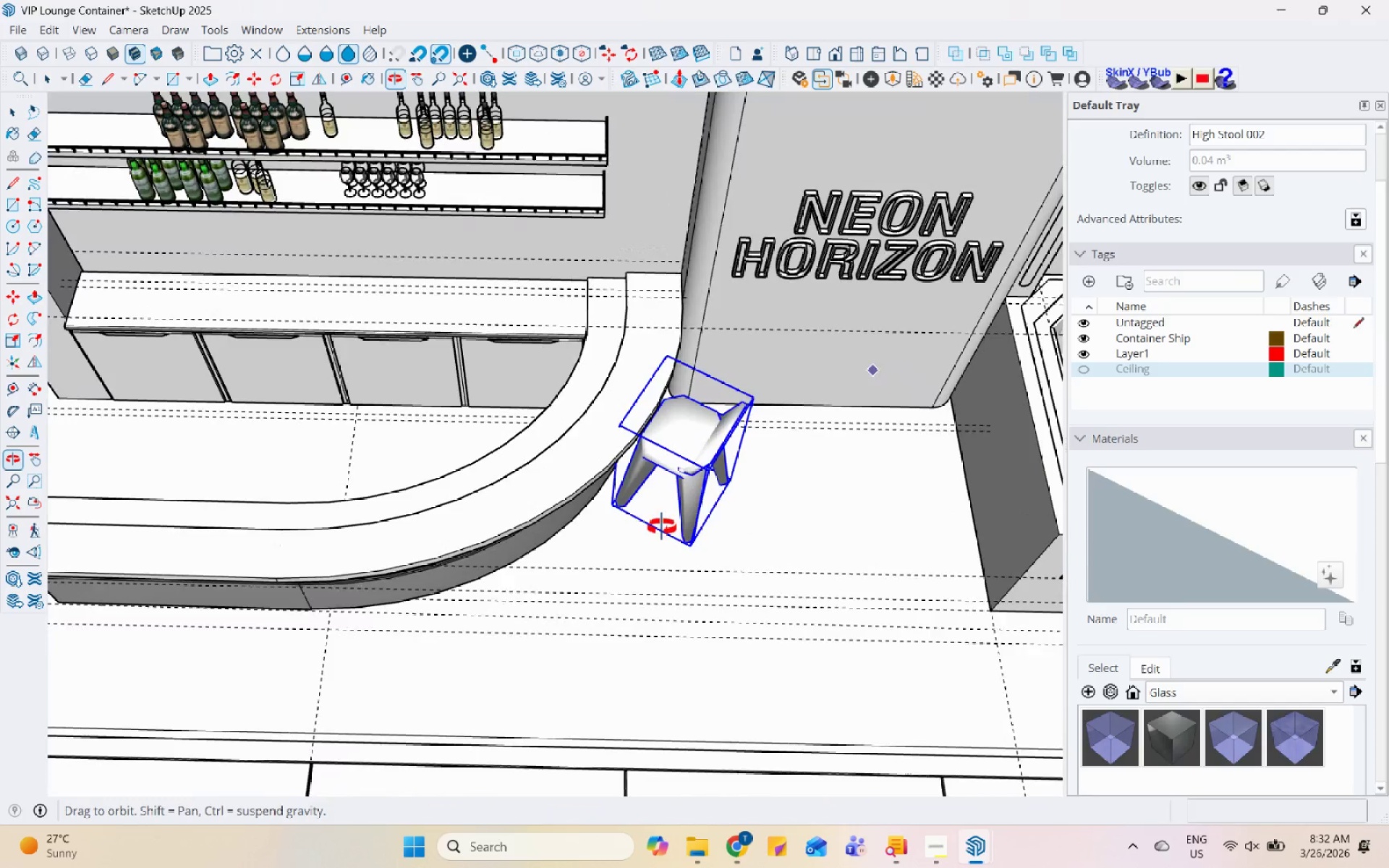 
scroll: coordinate [791, 480], scroll_direction: none, amount: 0.0
 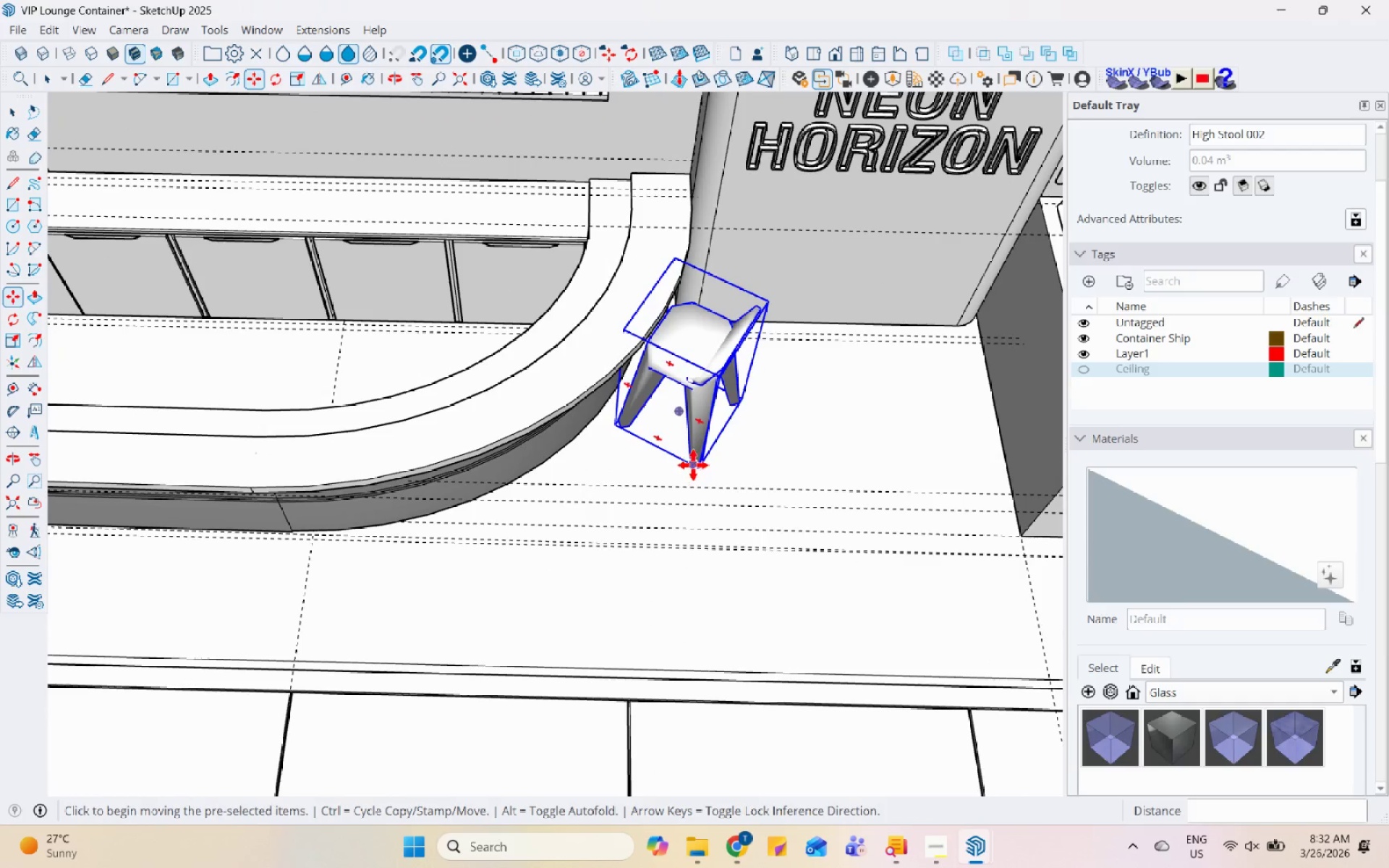 
key(Control+ControlLeft)
 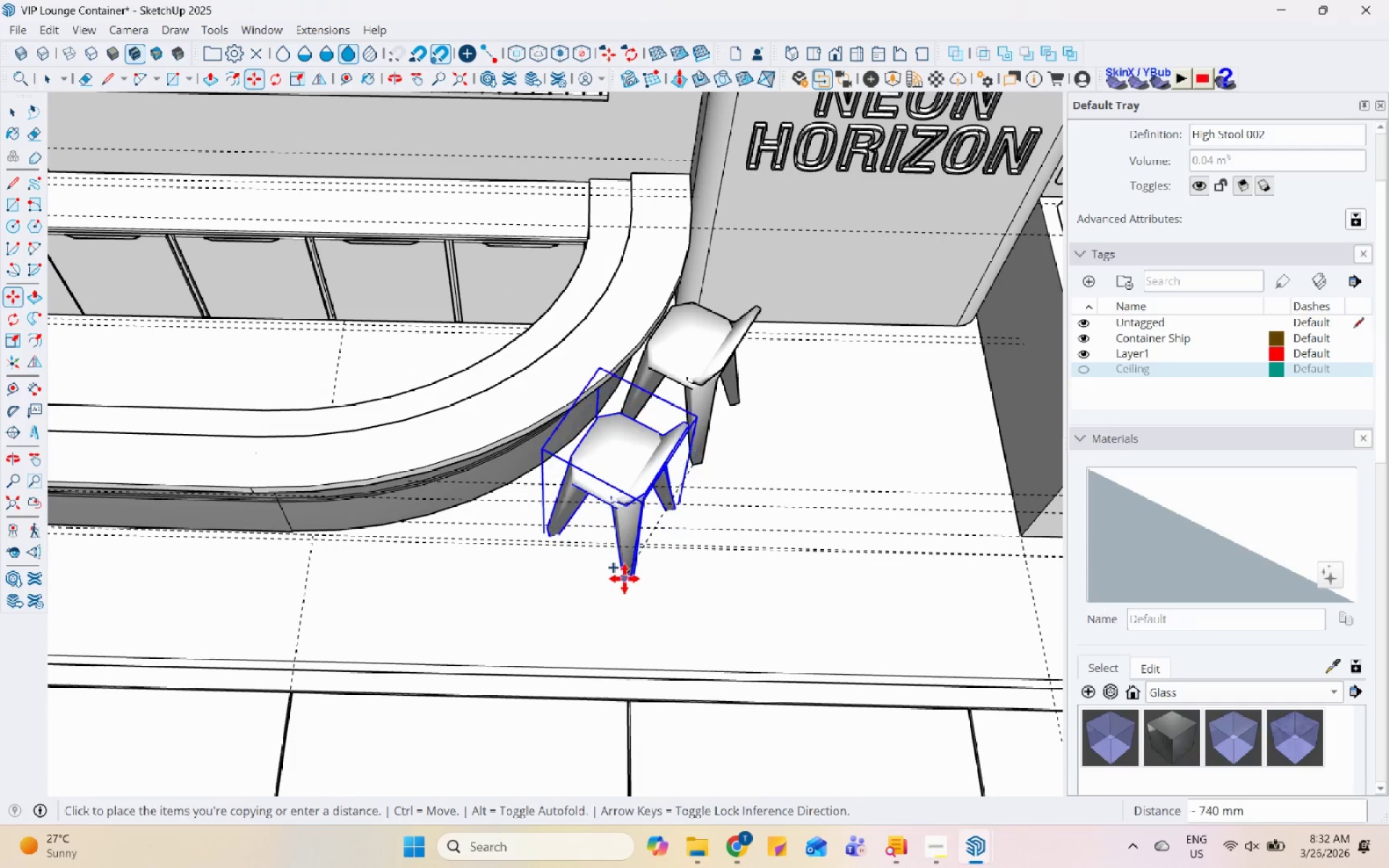 
left_click([697, 462])
 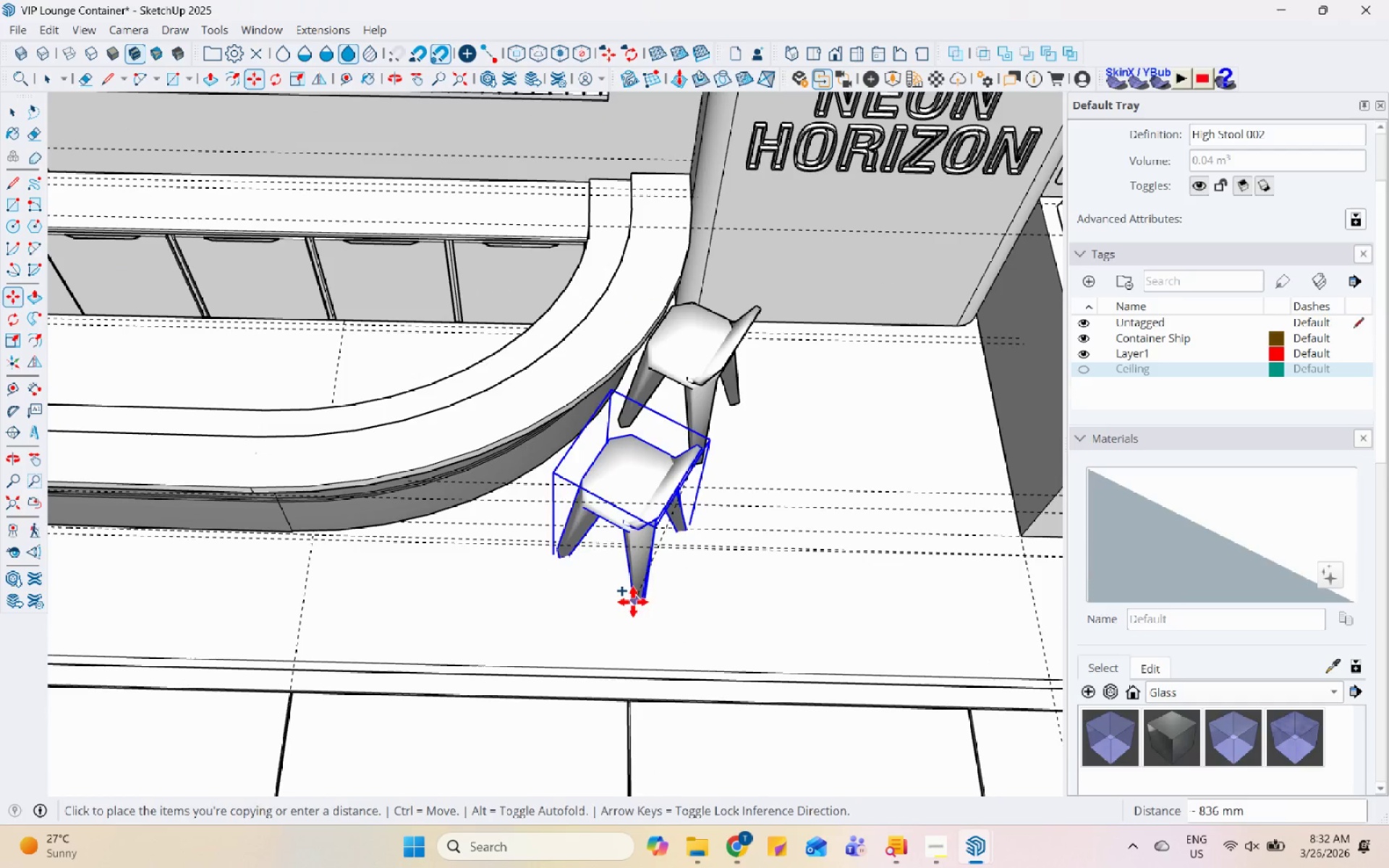 
left_click([619, 577])
 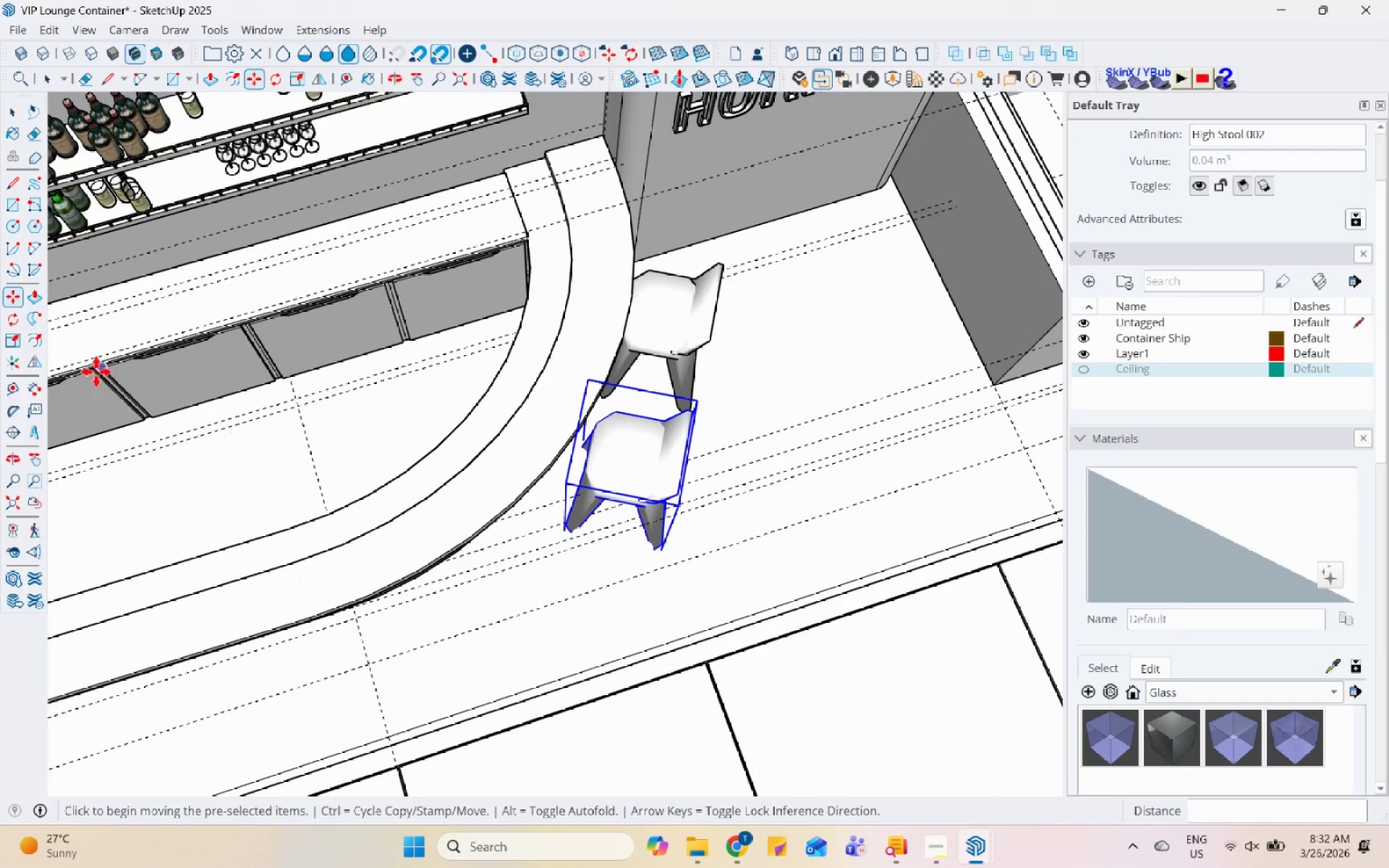 
left_click([12, 312])
 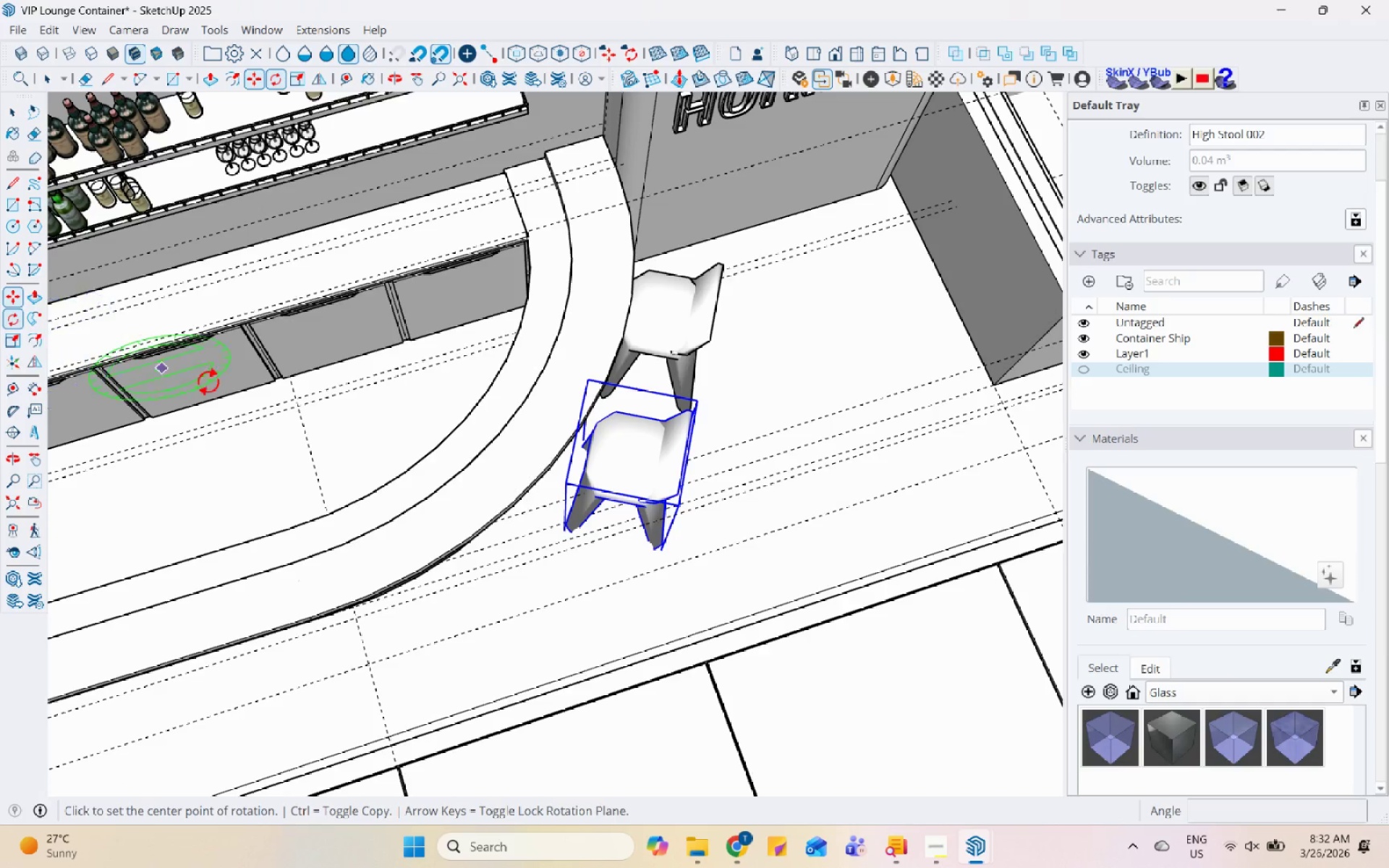 
left_click_drag(start_coordinate=[567, 537], to_coordinate=[571, 537])
 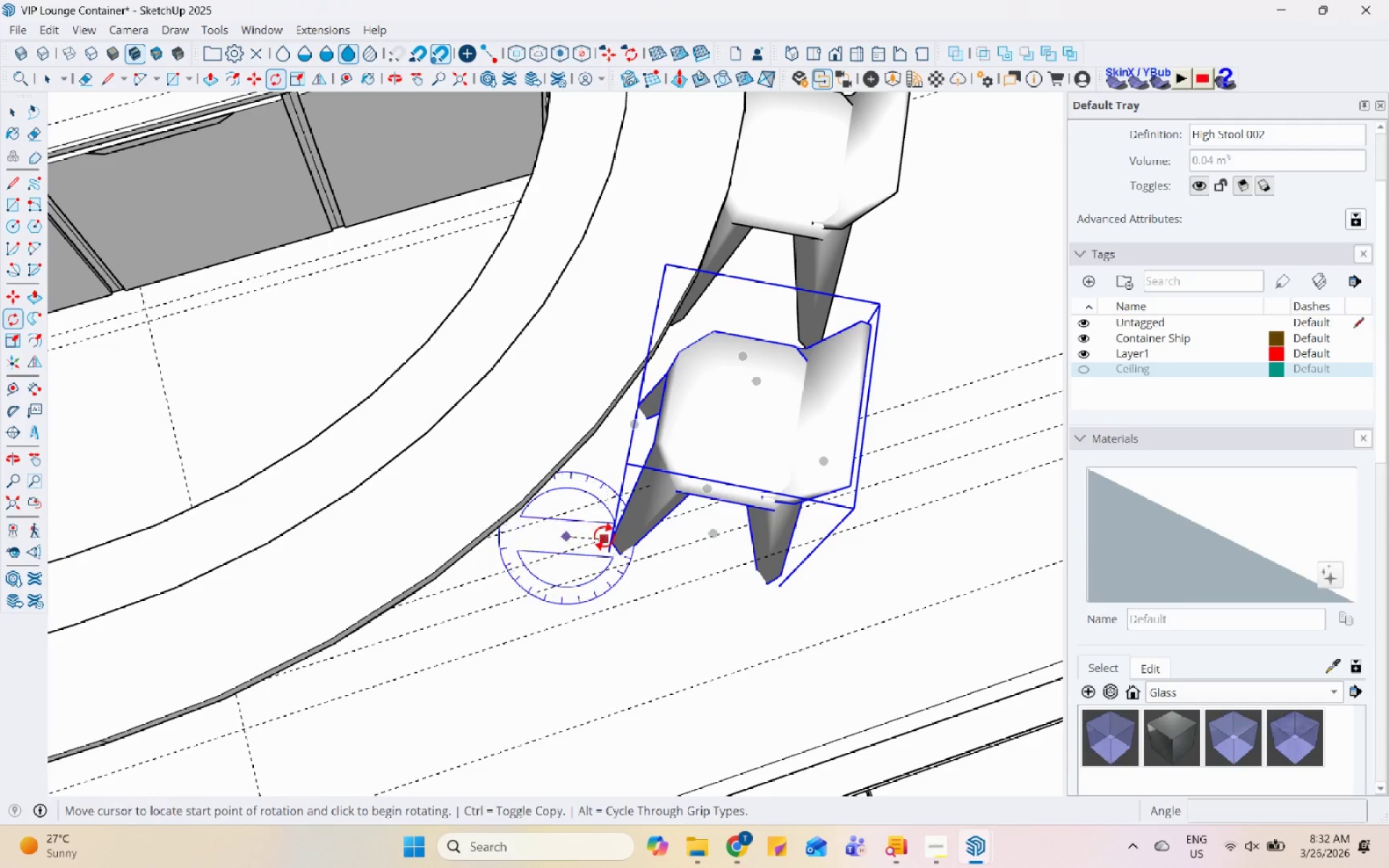 
scroll: coordinate [538, 591], scroll_direction: up, amount: 6.0
 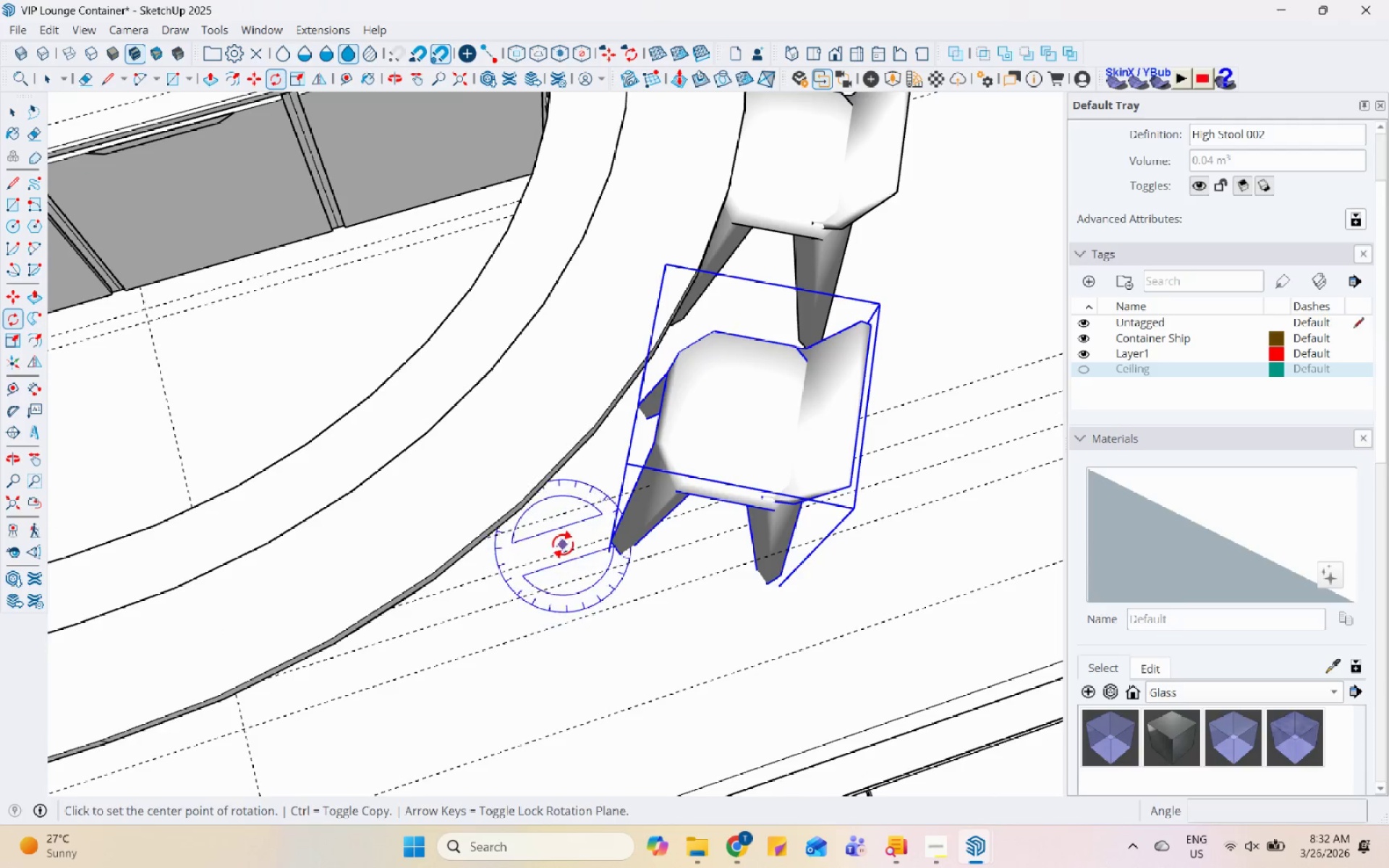 
left_click([607, 537])
 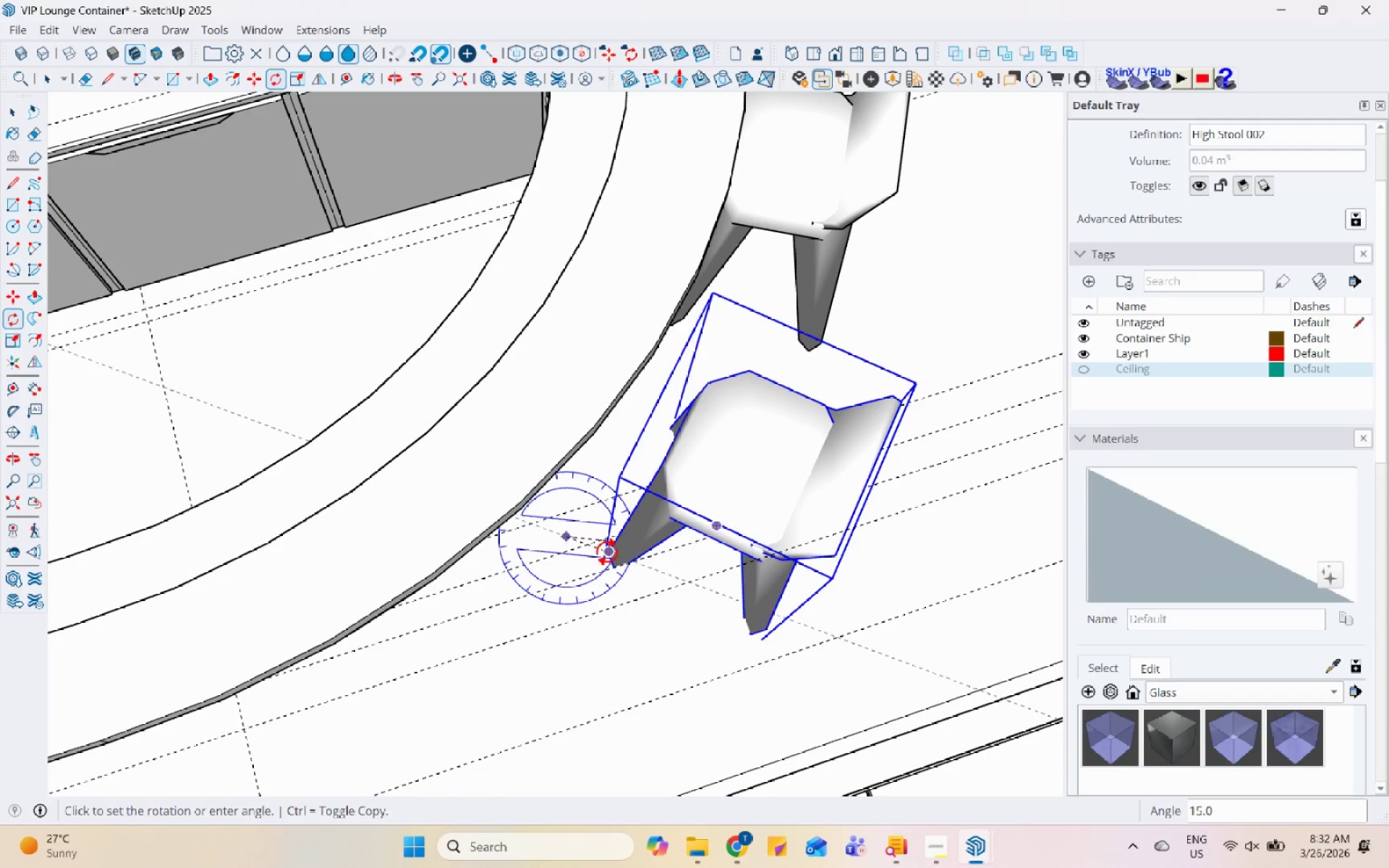 
scroll: coordinate [798, 424], scroll_direction: down, amount: 5.0
 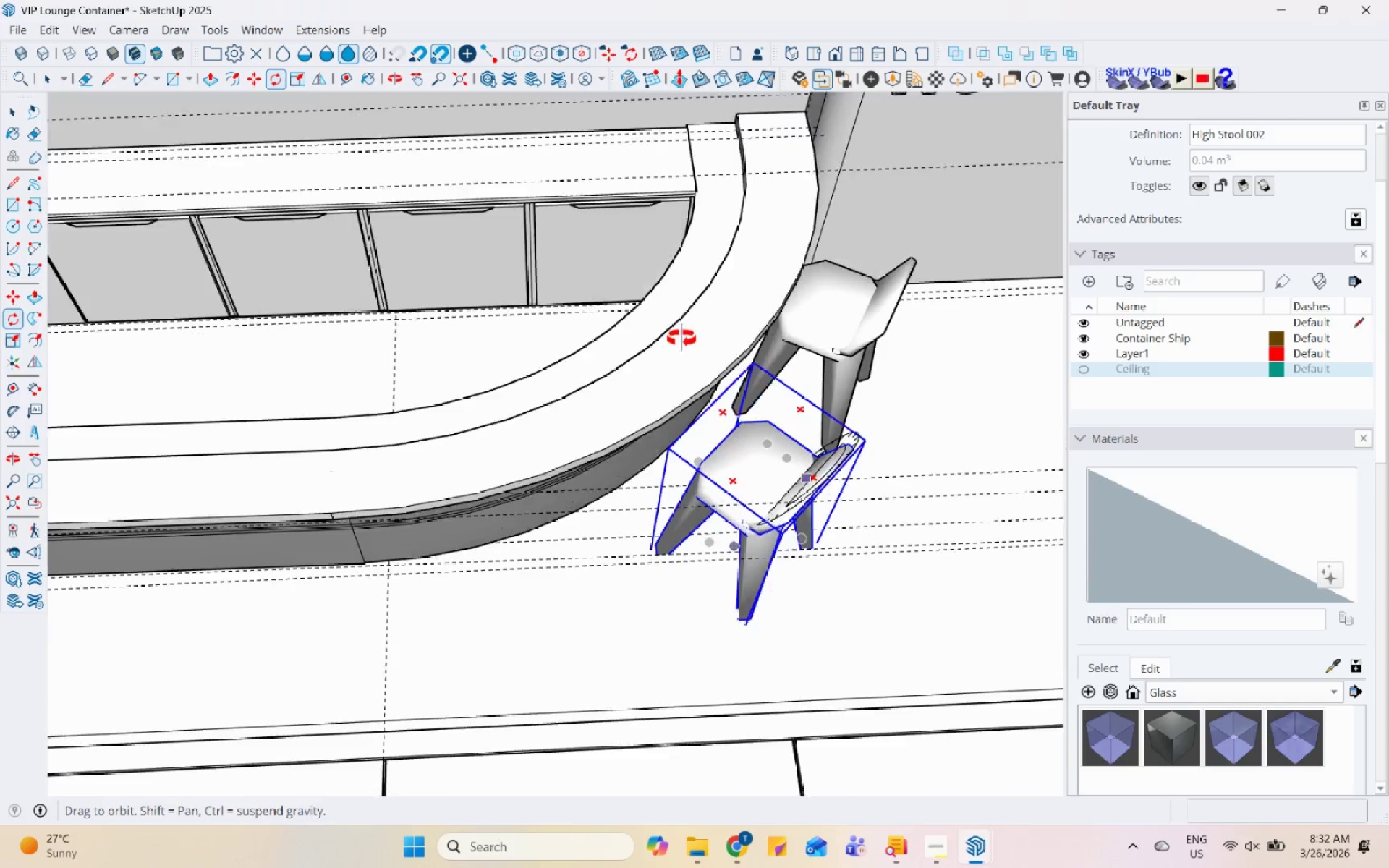 
key(Space)
 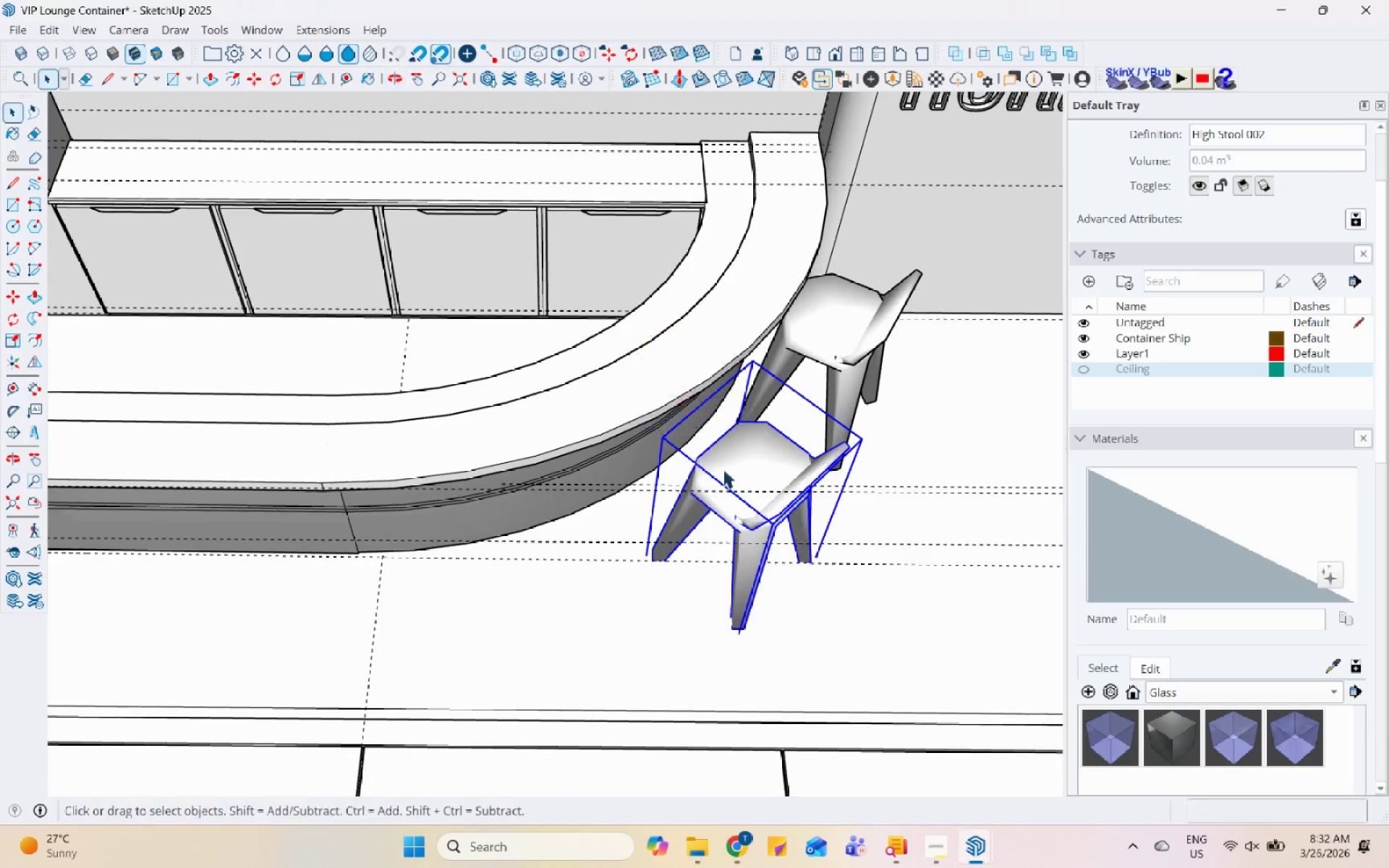 
scroll: coordinate [724, 487], scroll_direction: down, amount: 5.0
 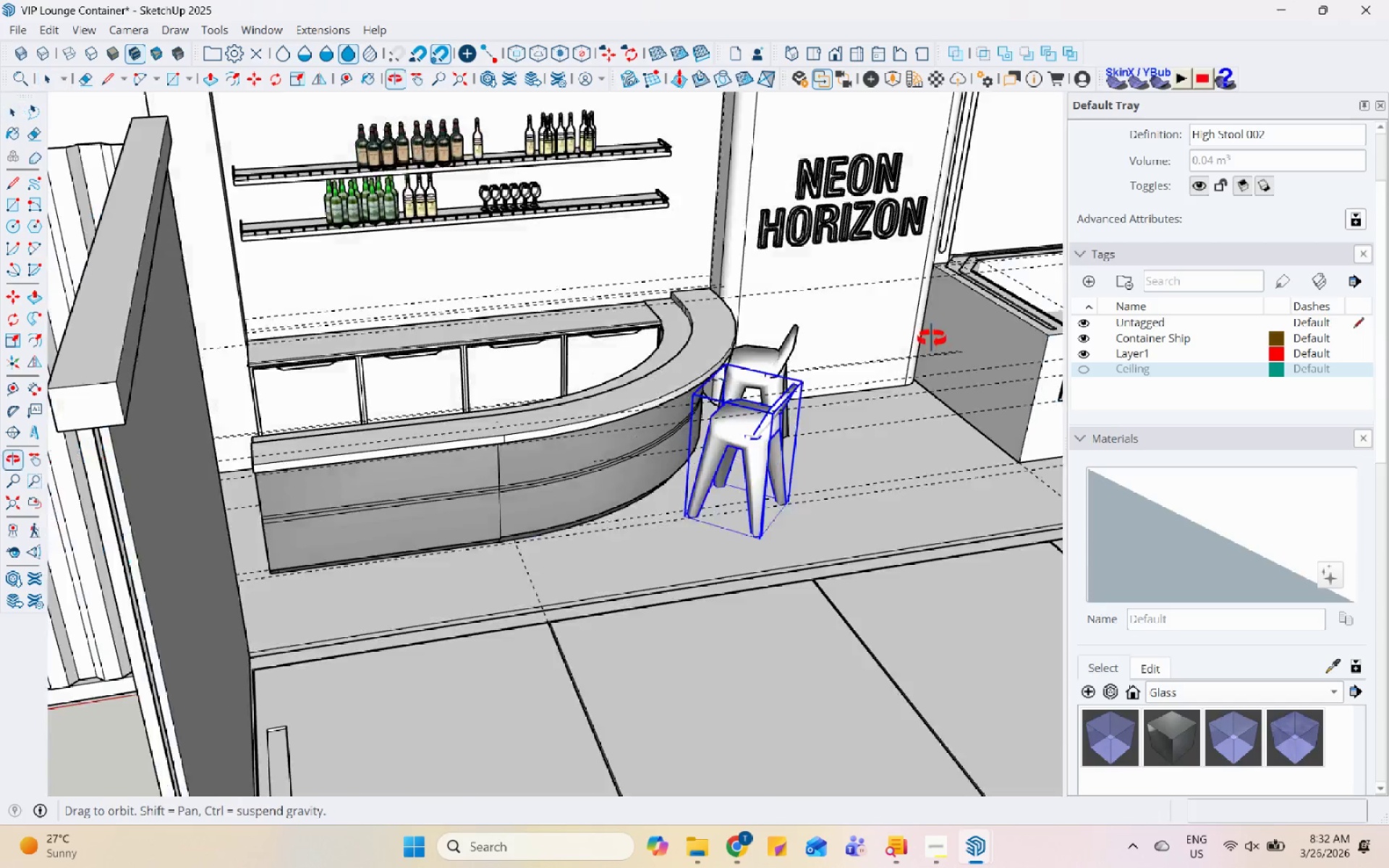 
scroll: coordinate [712, 559], scroll_direction: up, amount: 9.0
 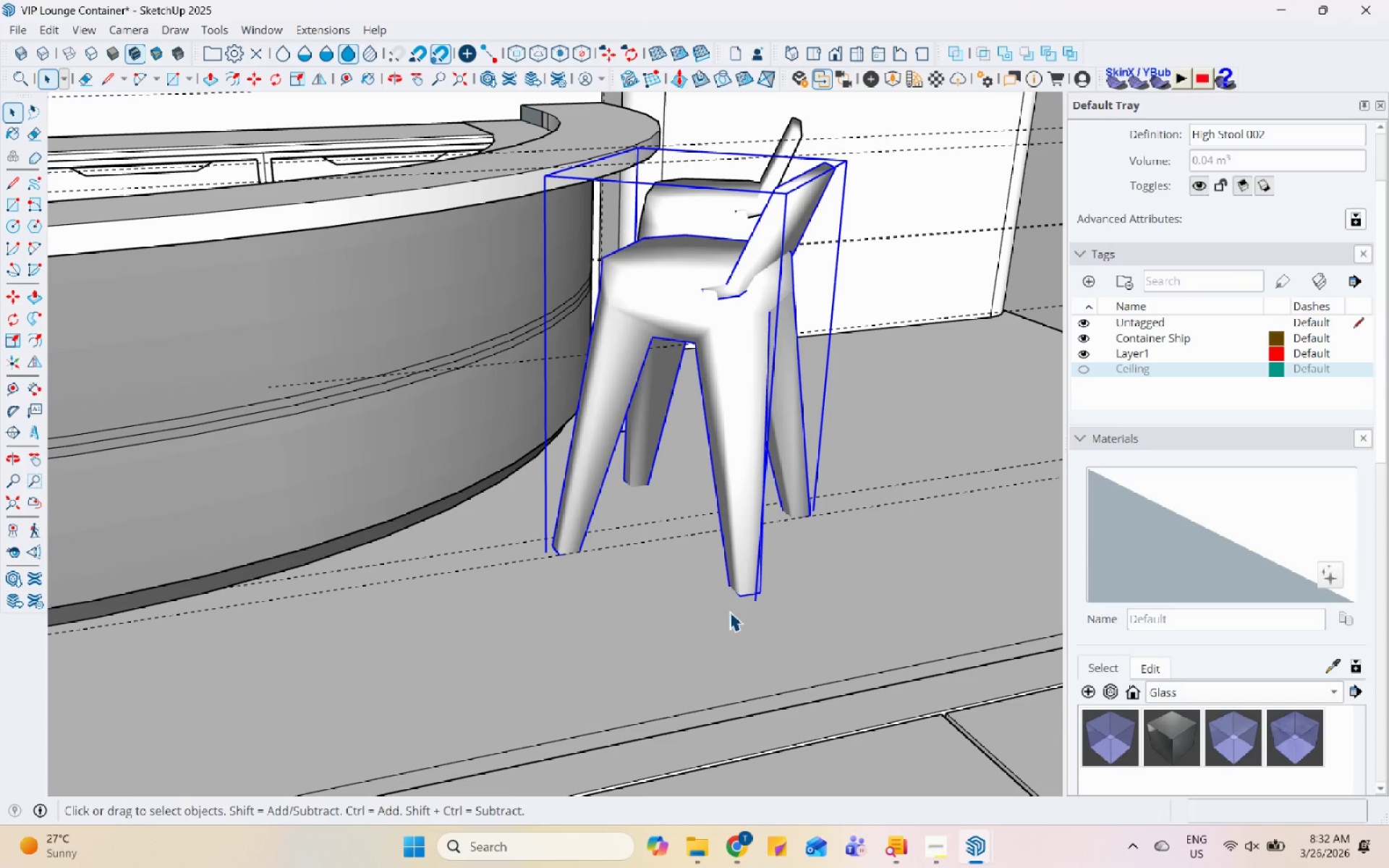 
key(M)
 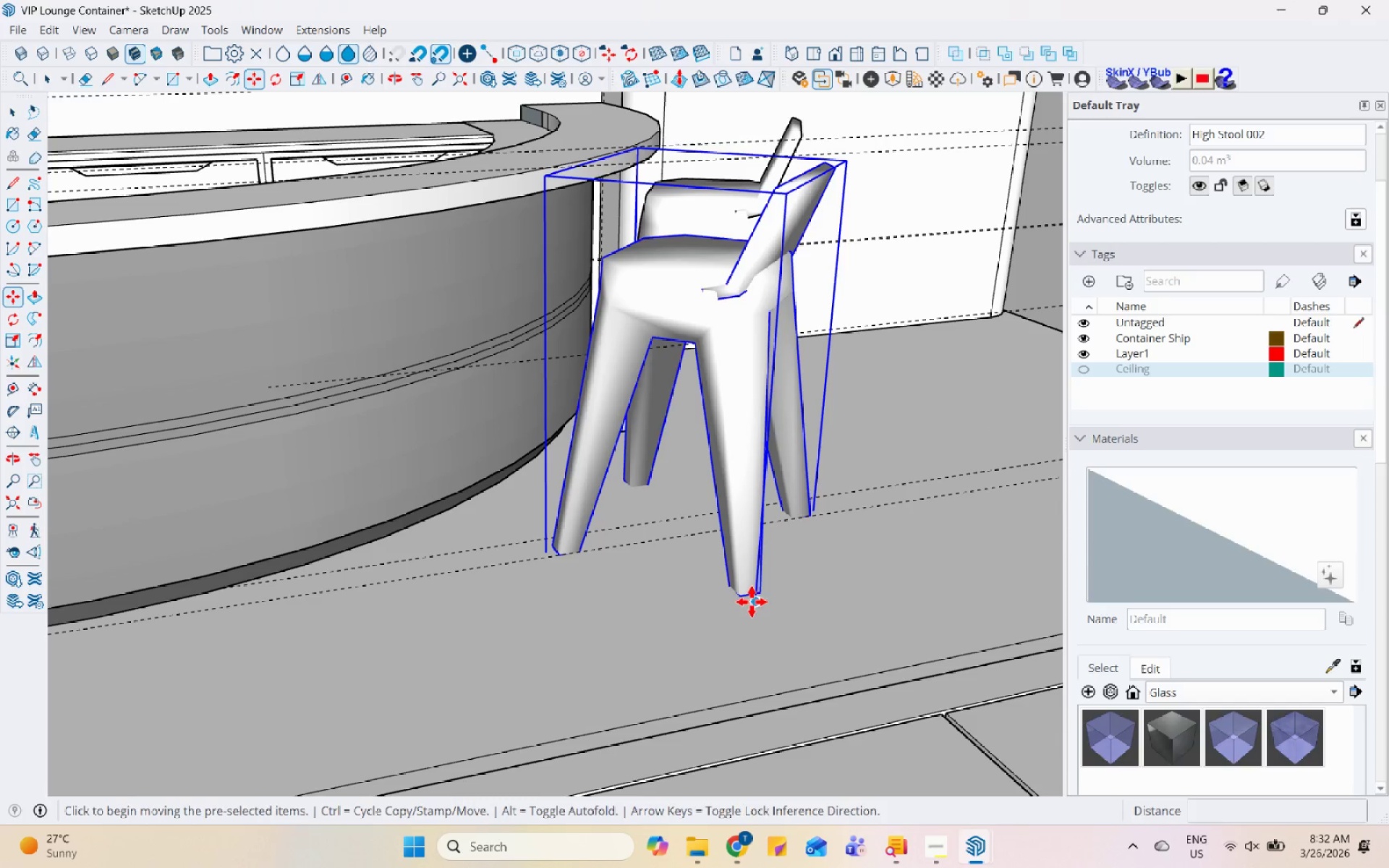 
double_click([751, 592])
 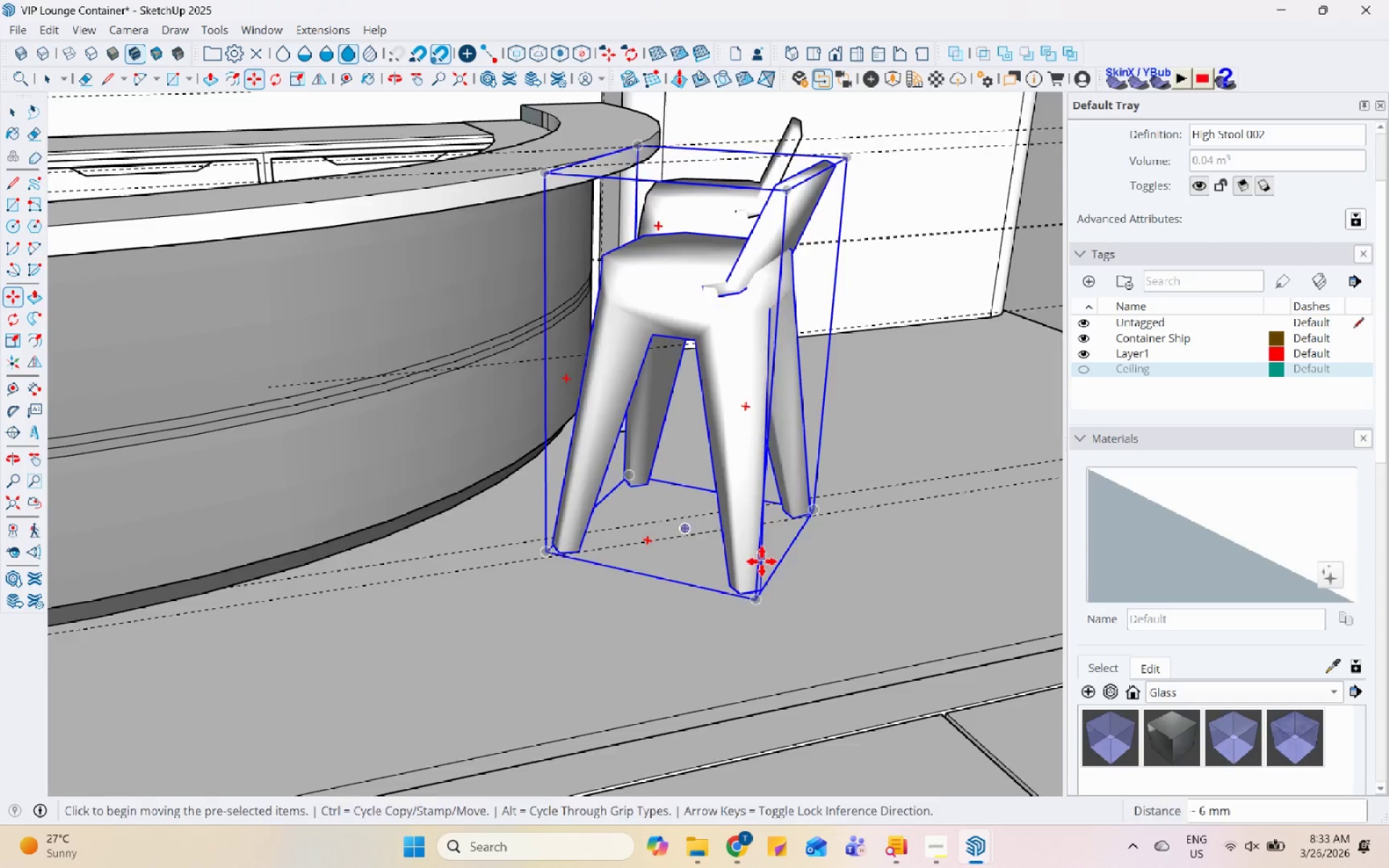 
scroll: coordinate [743, 454], scroll_direction: down, amount: 8.0
 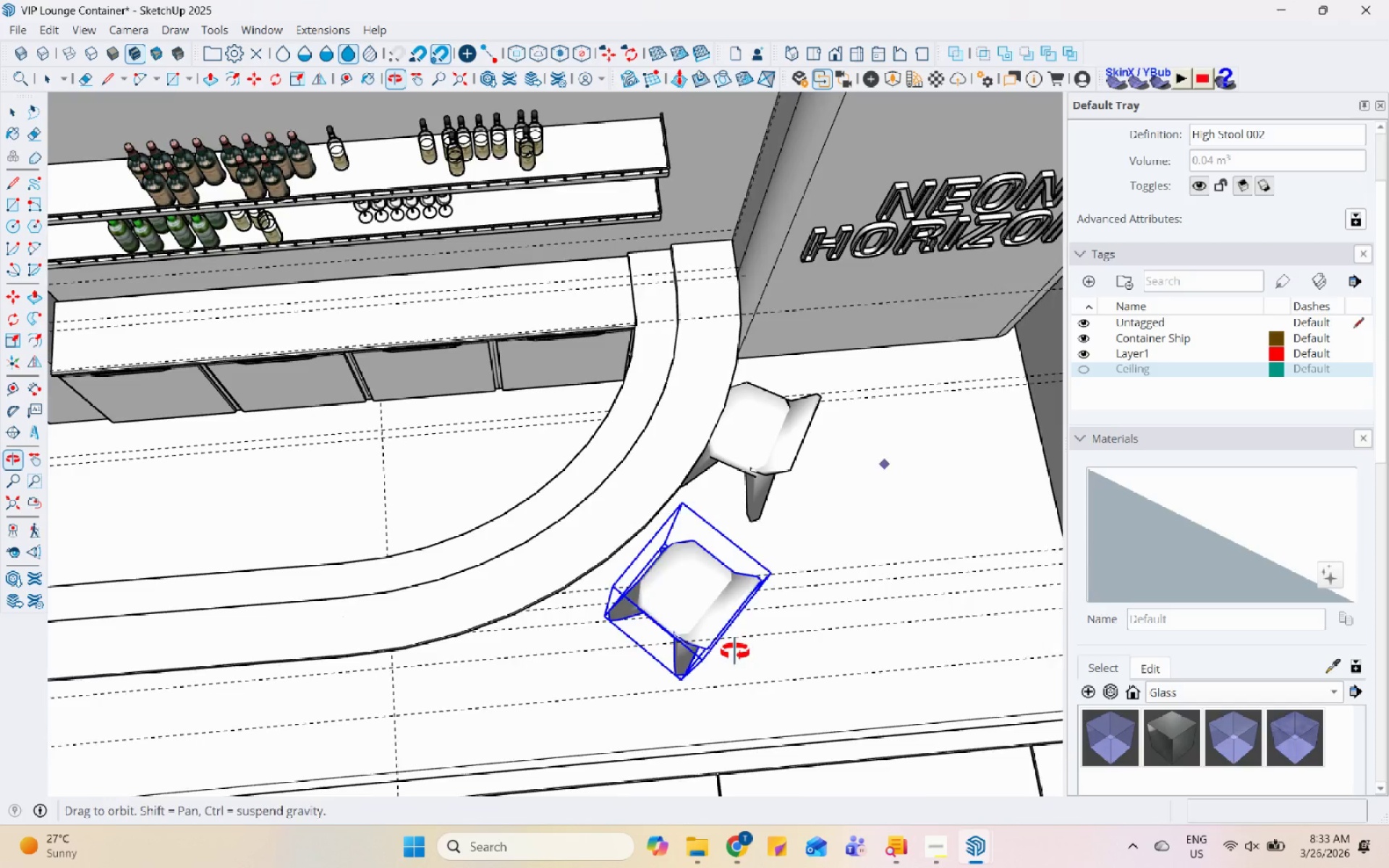 
scroll: coordinate [651, 508], scroll_direction: up, amount: 1.0
 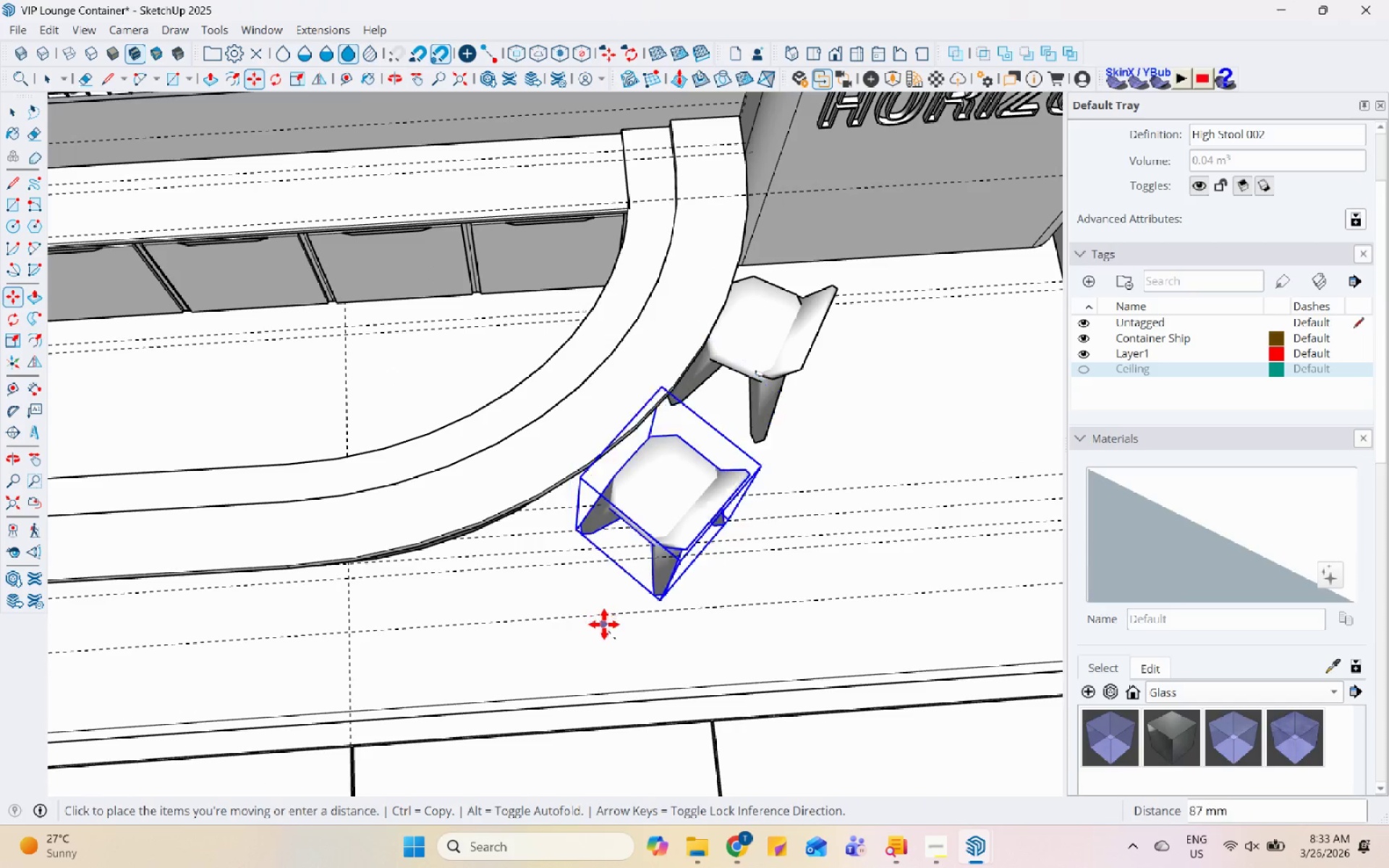 
left_click([603, 626])
 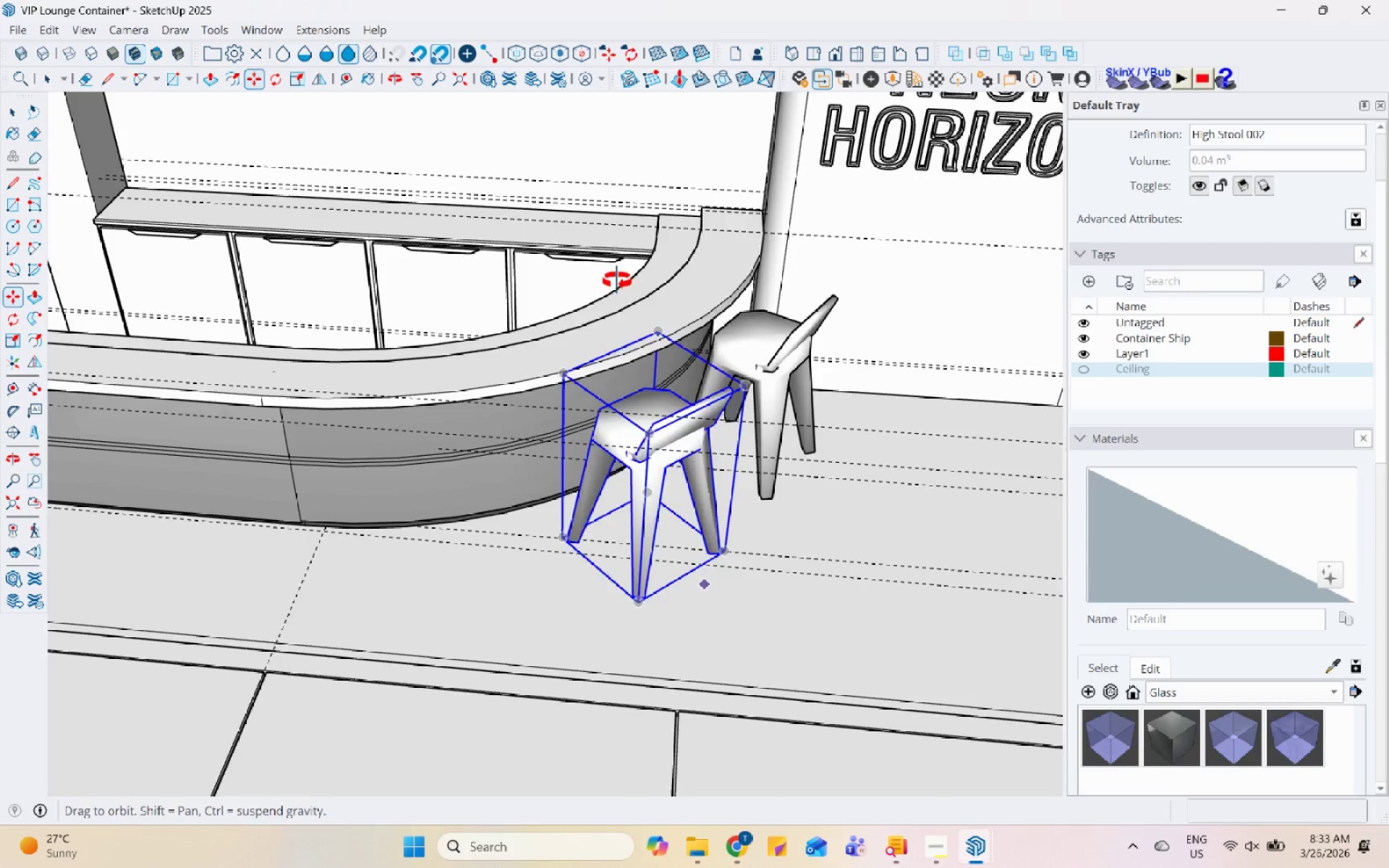 
key(Space)
 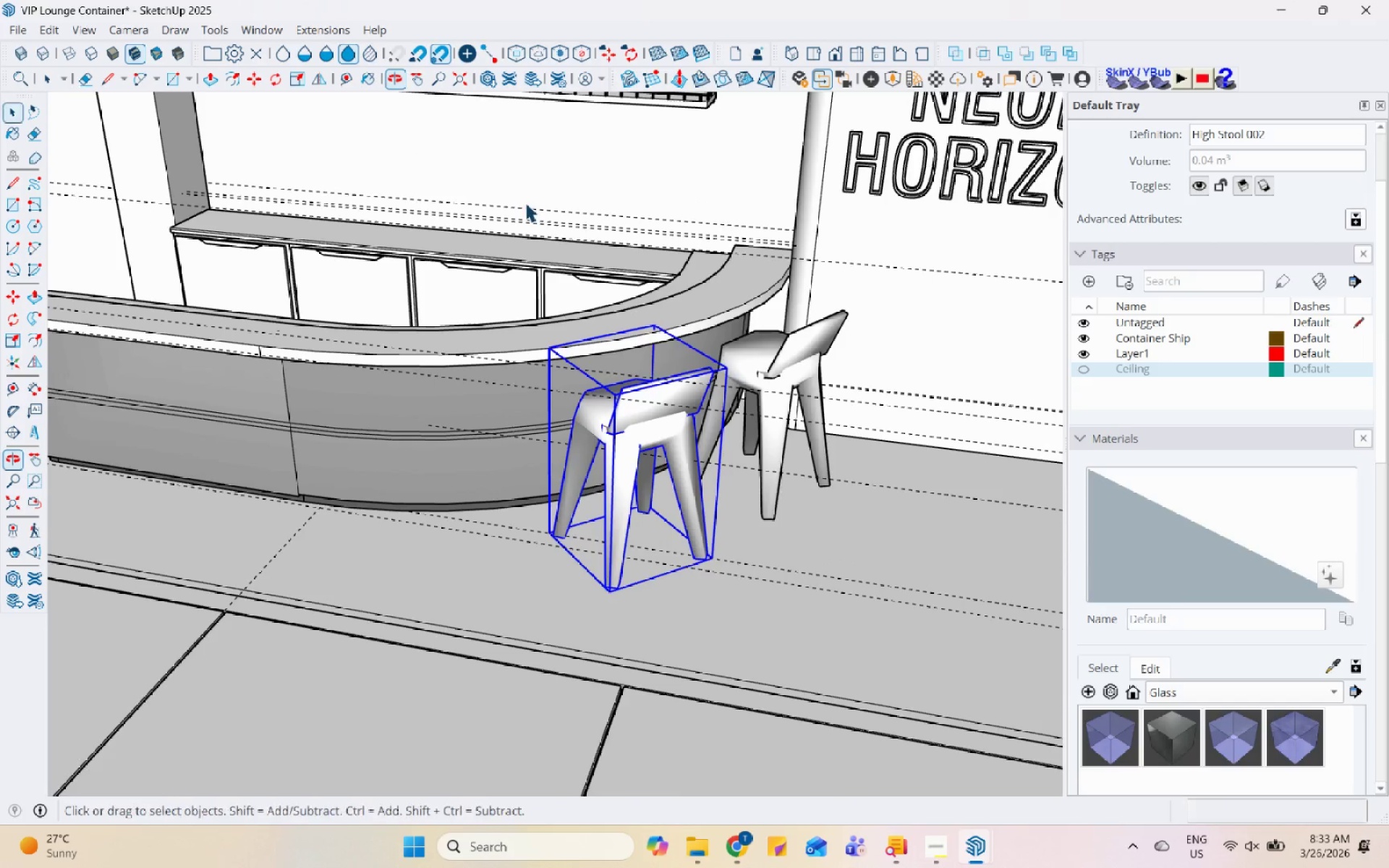 
scroll: coordinate [537, 268], scroll_direction: down, amount: 4.0
 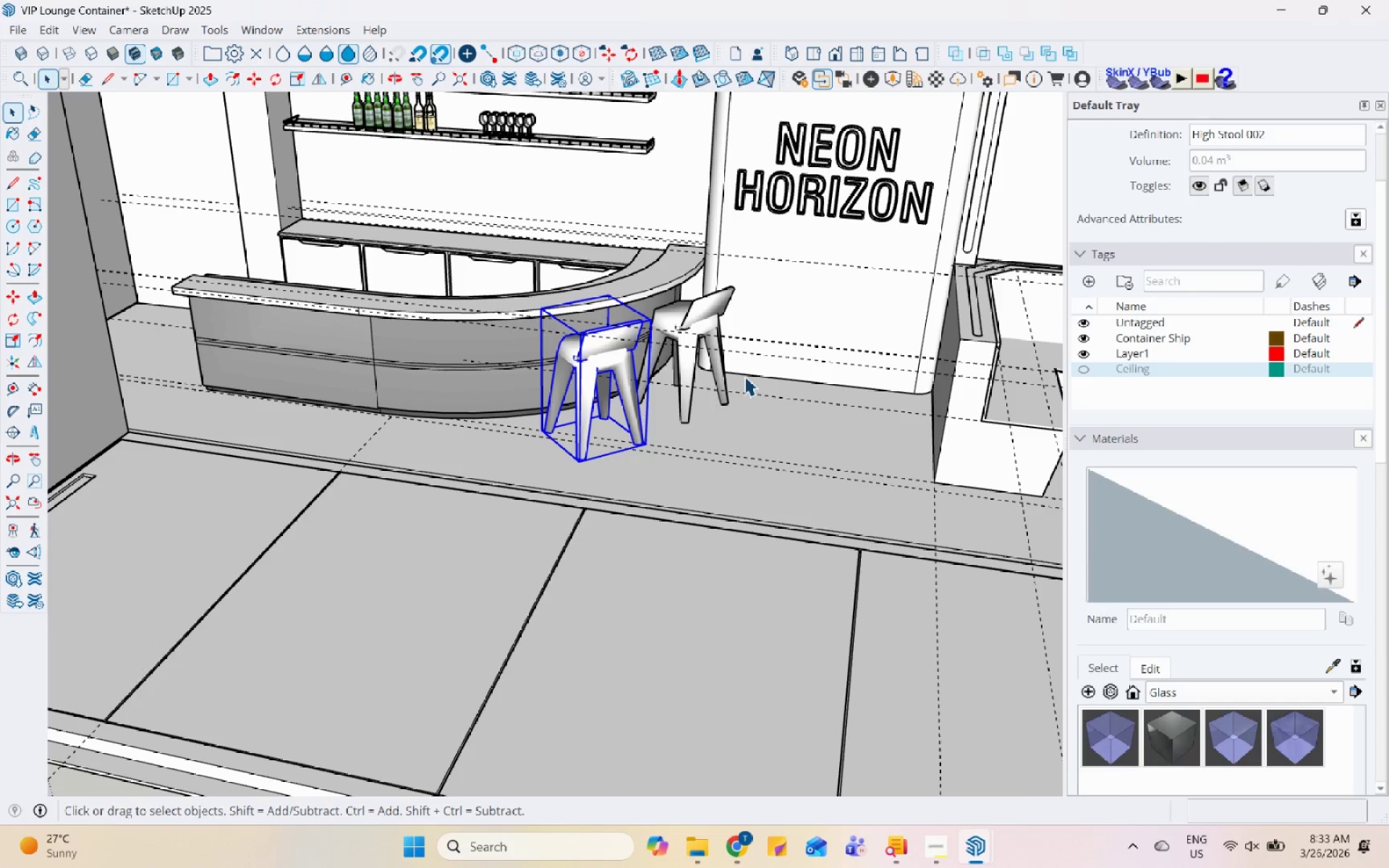 
left_click([726, 430])
 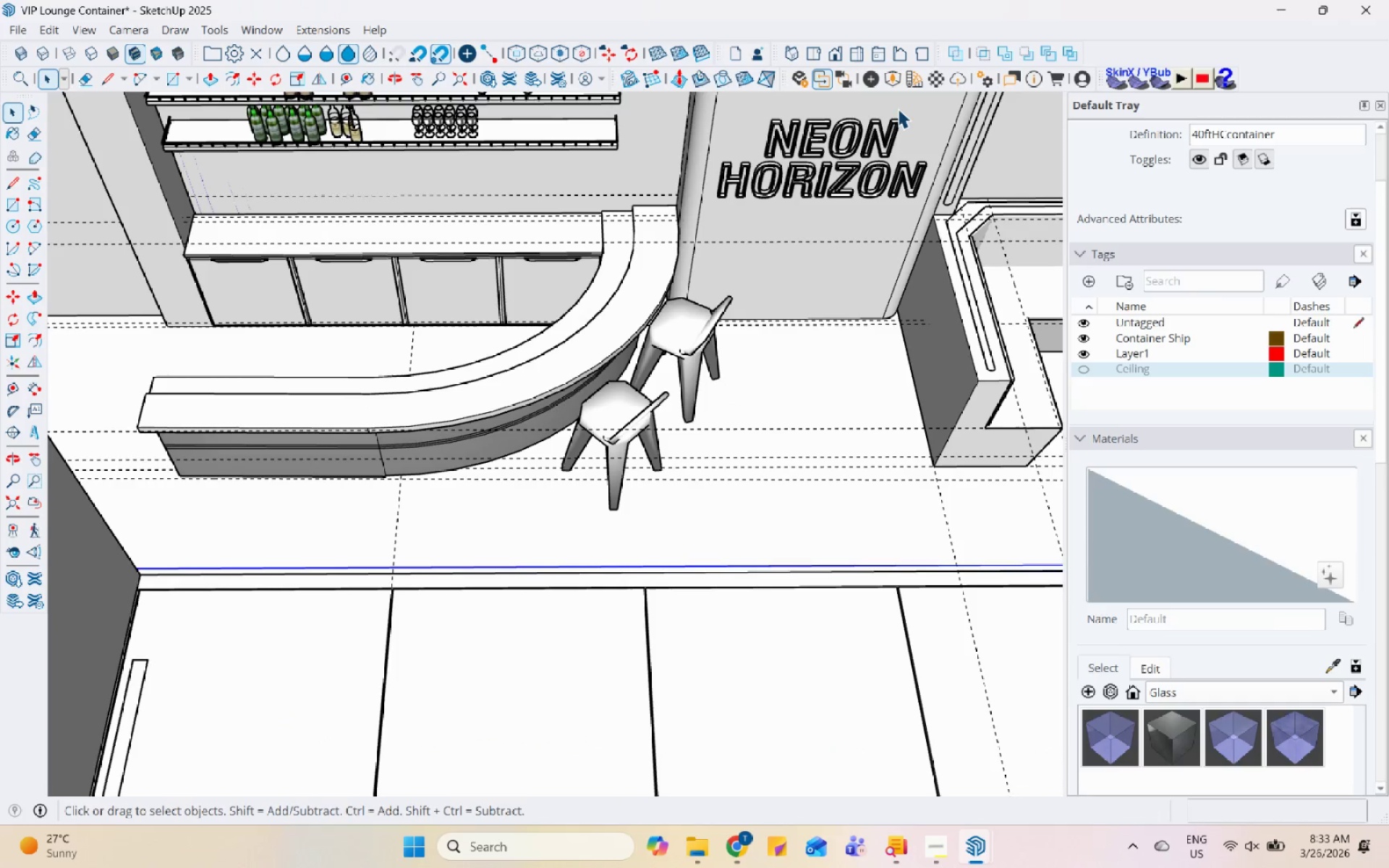 
scroll: coordinate [611, 472], scroll_direction: down, amount: 5.0
 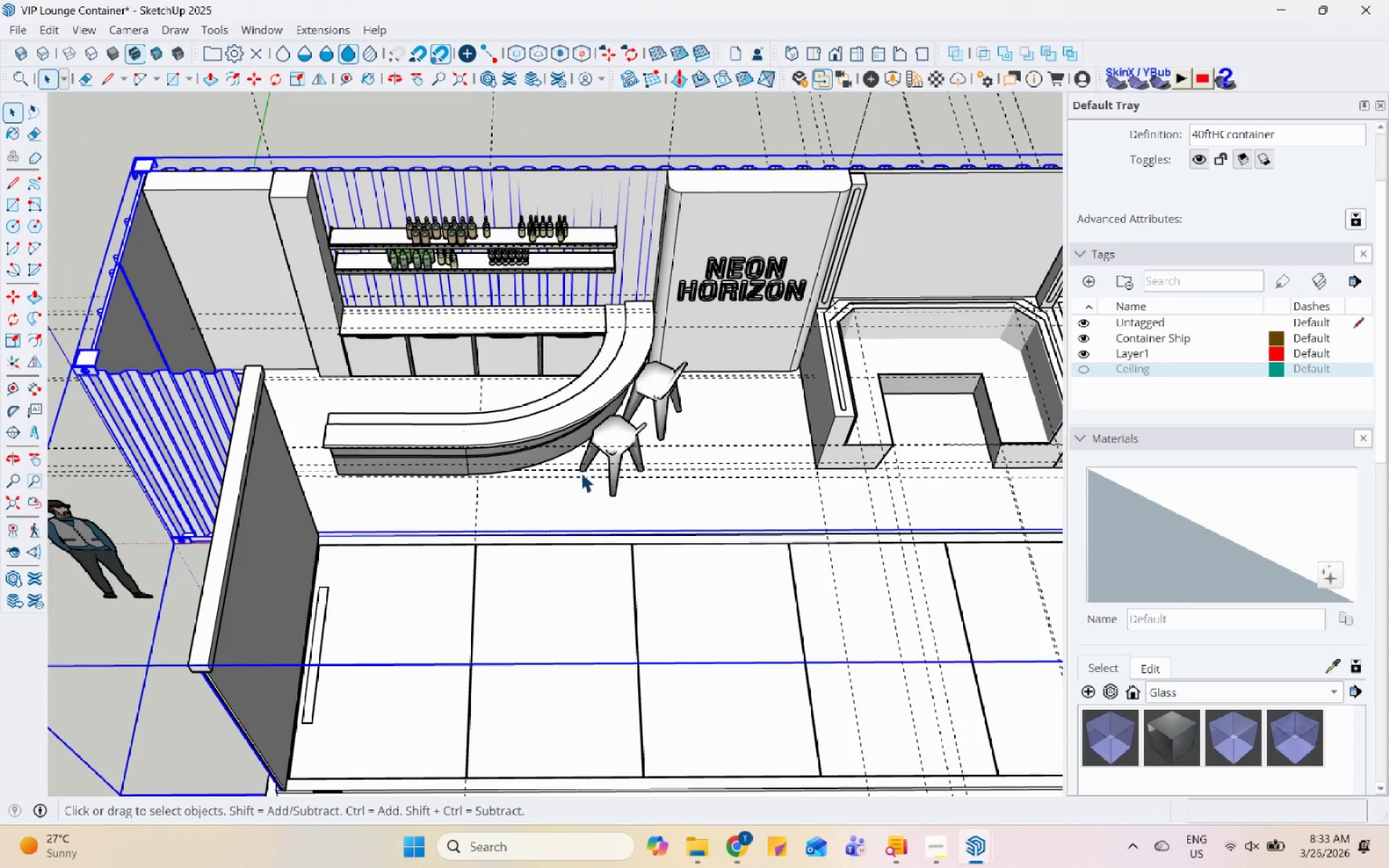 
scroll: coordinate [639, 406], scroll_direction: up, amount: 4.0
 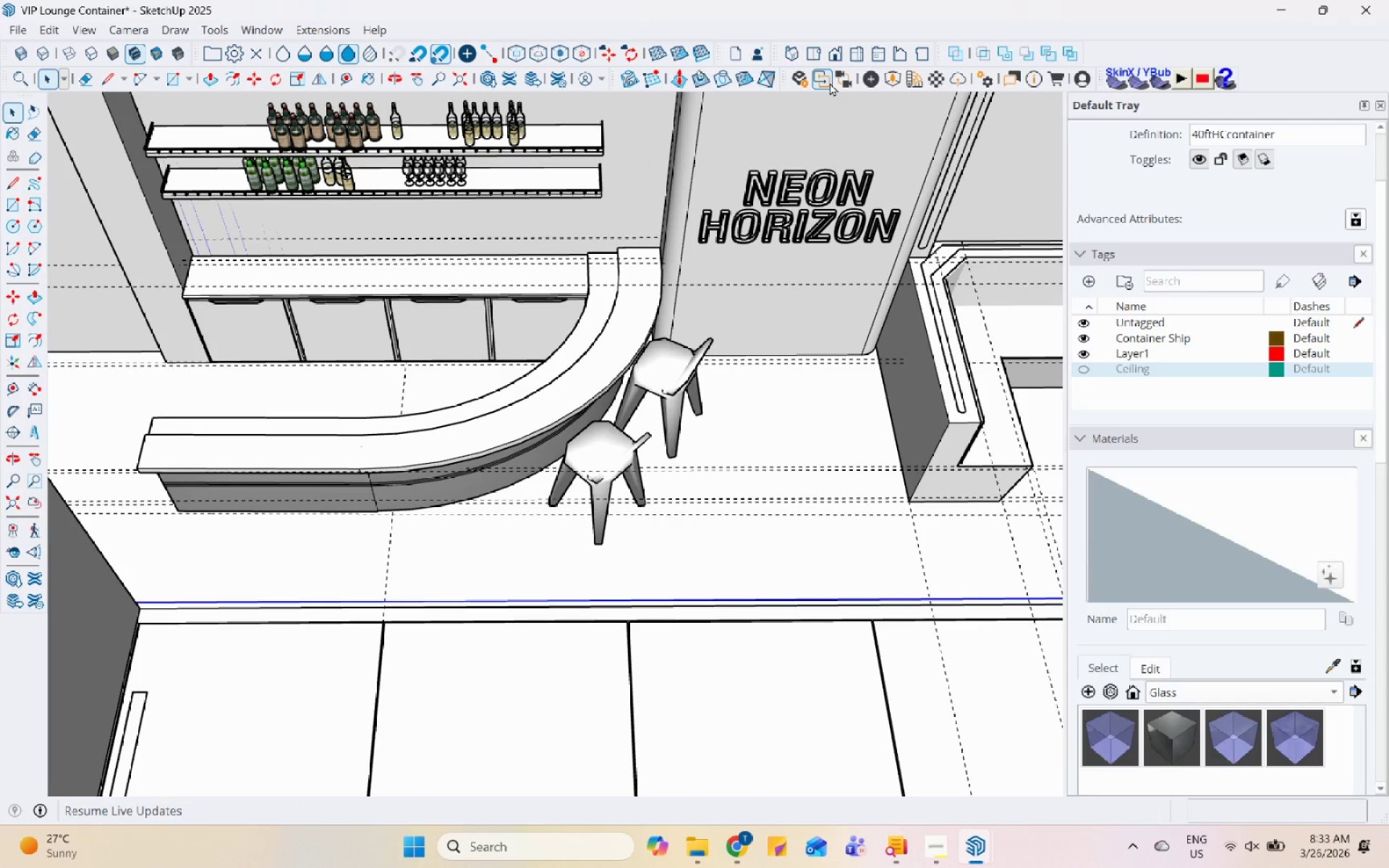 
left_click([893, 80])
 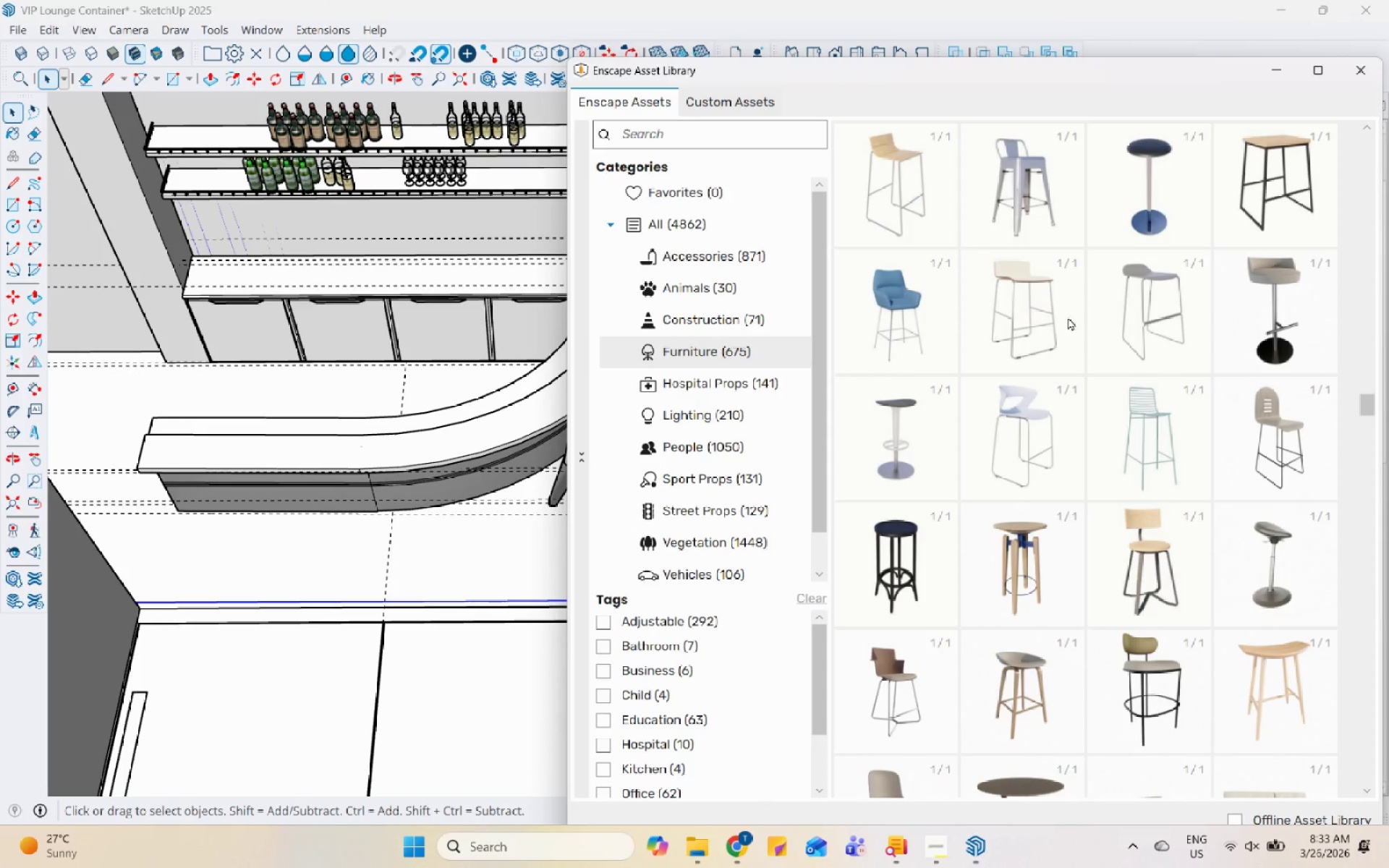 
left_click([1024, 213])
 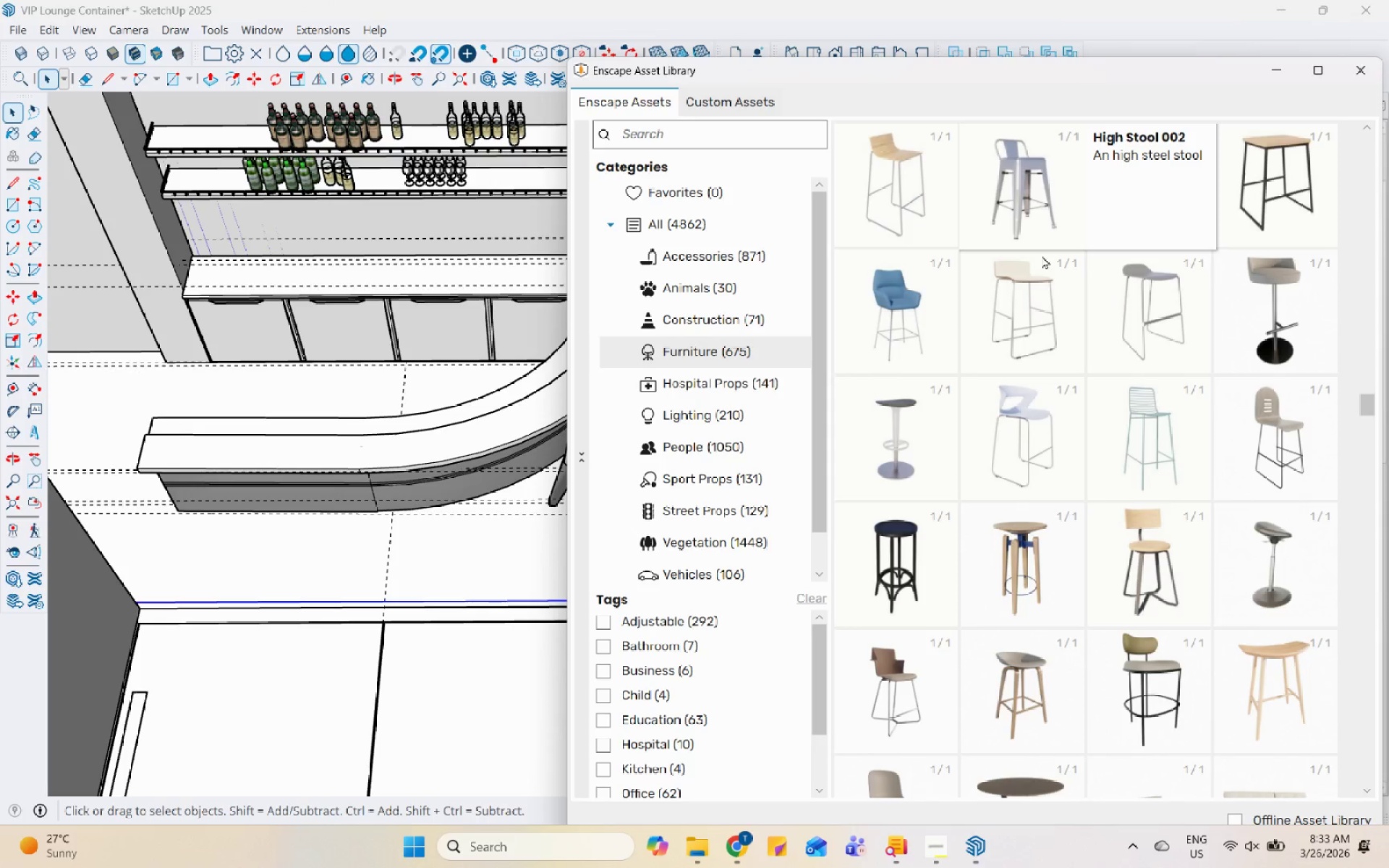 
left_click([1006, 182])
 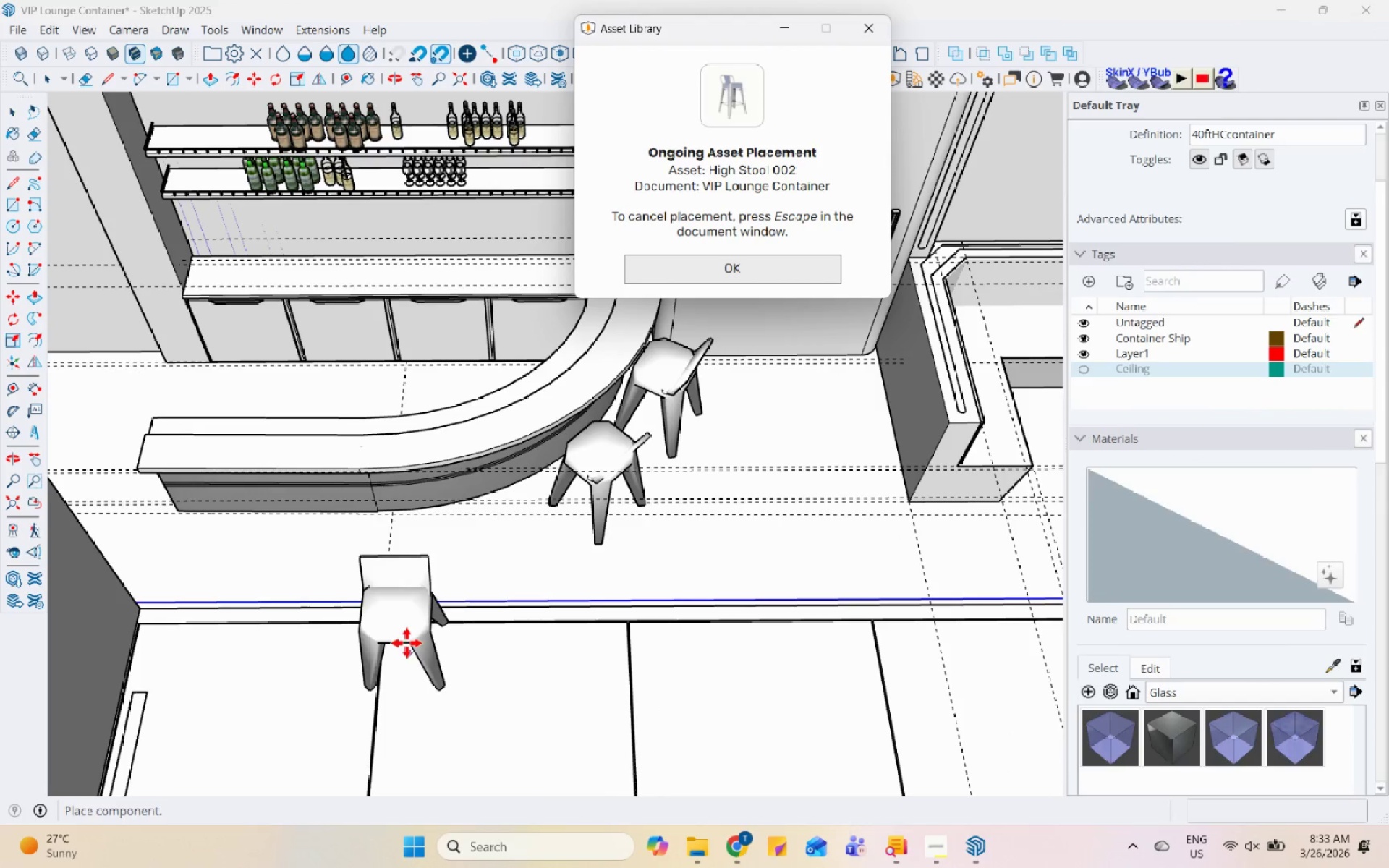 
scroll: coordinate [349, 524], scroll_direction: up, amount: 1.0
 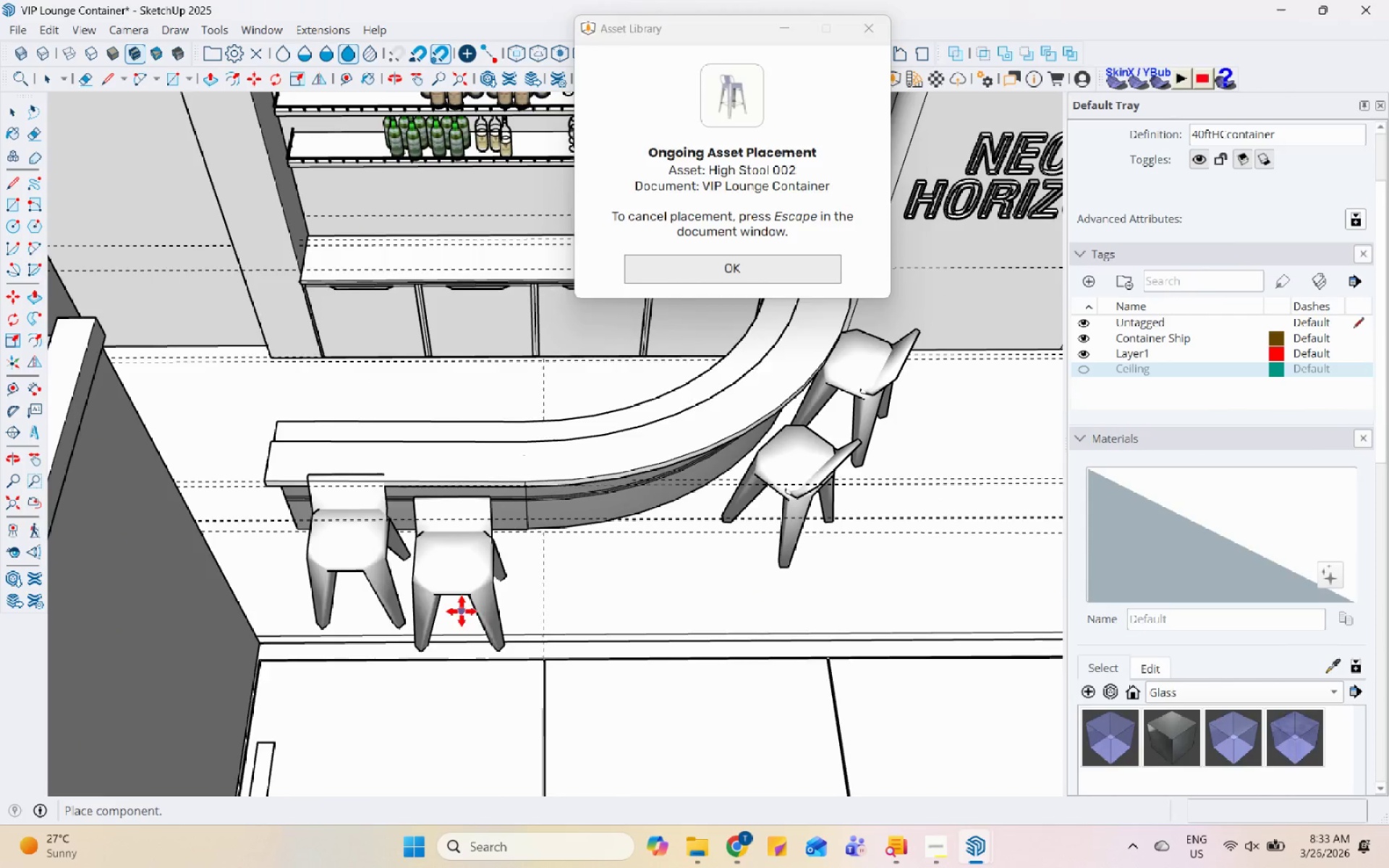 
key(Space)
 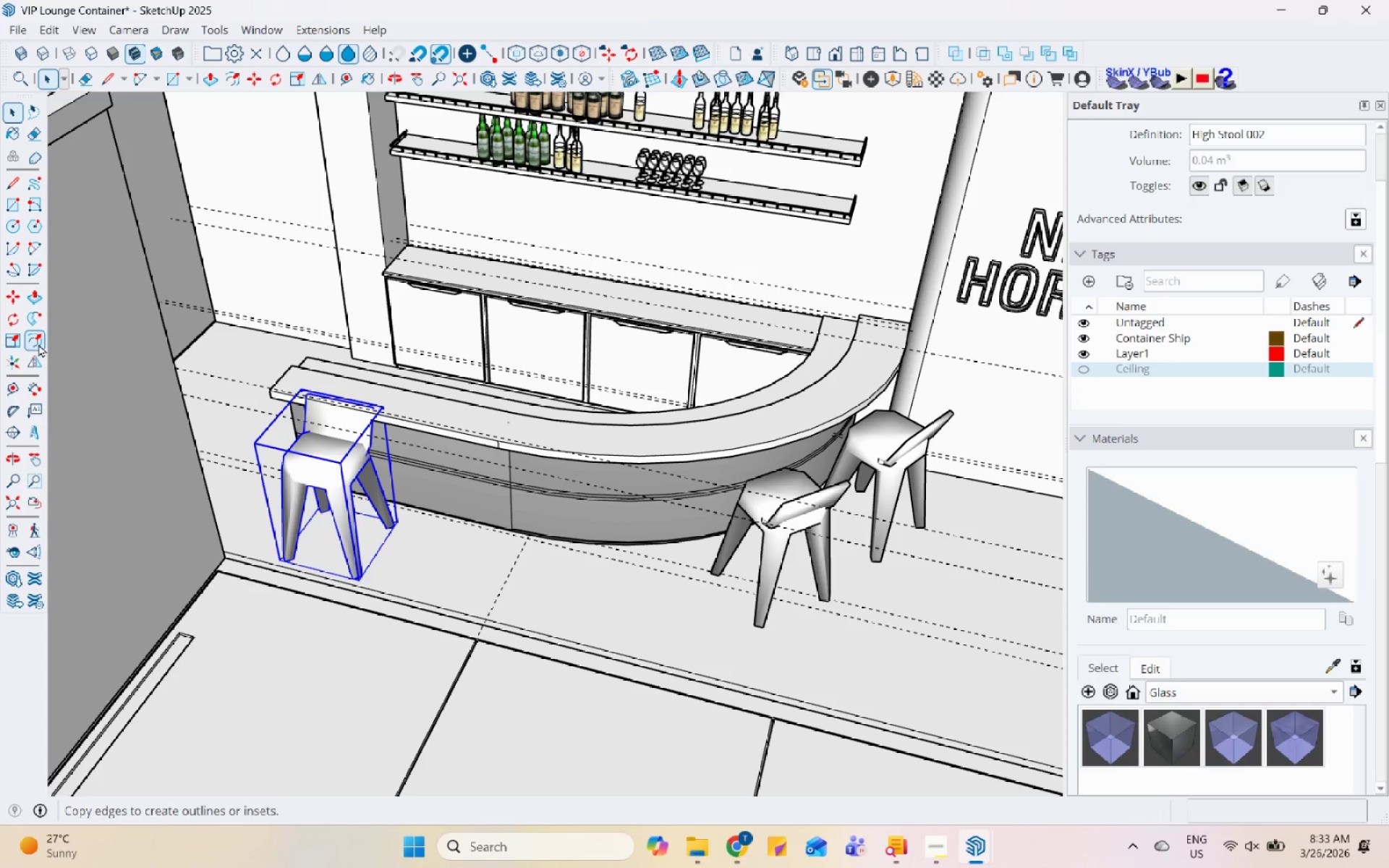 
left_click([35, 367])
 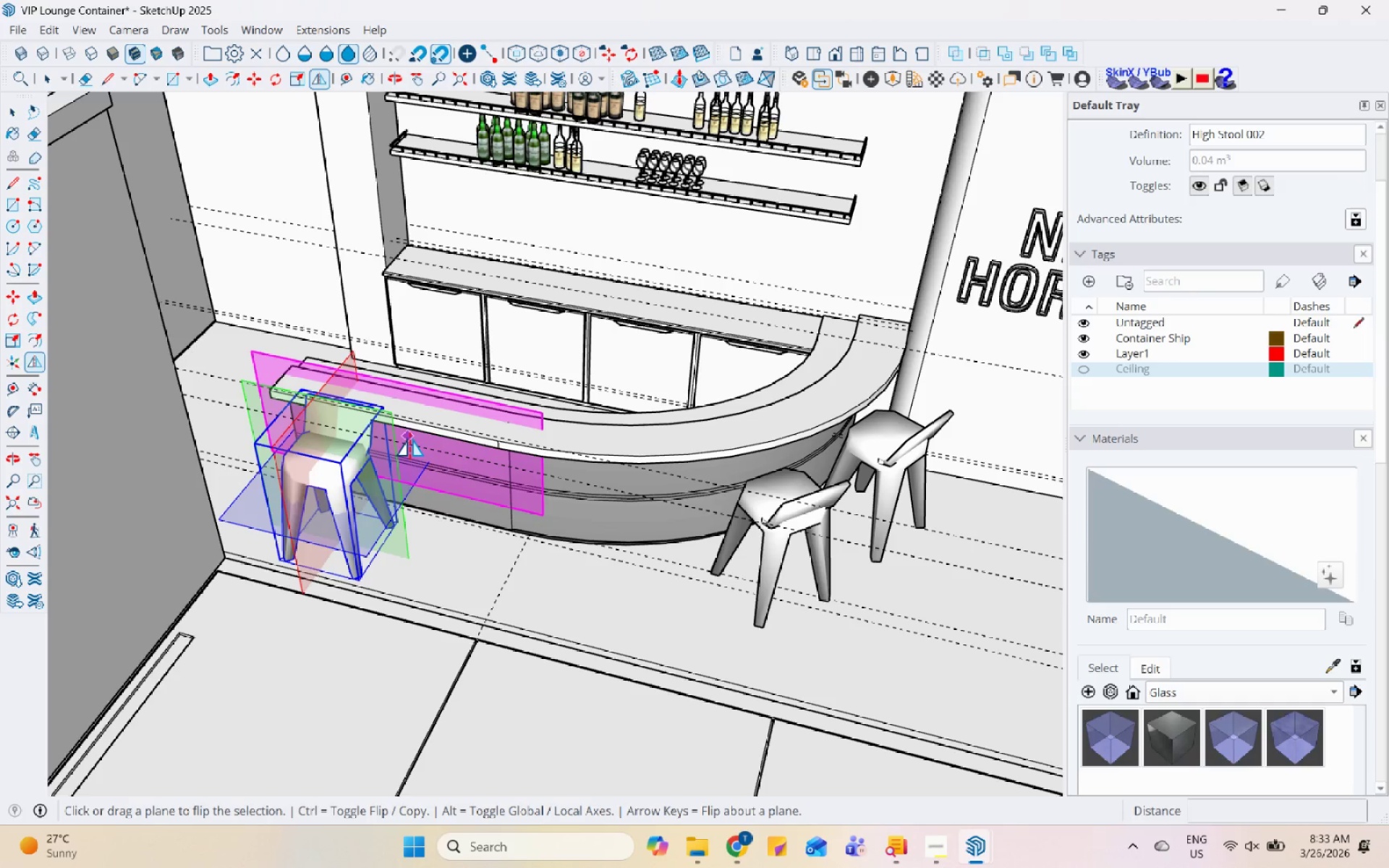 
left_click([388, 441])
 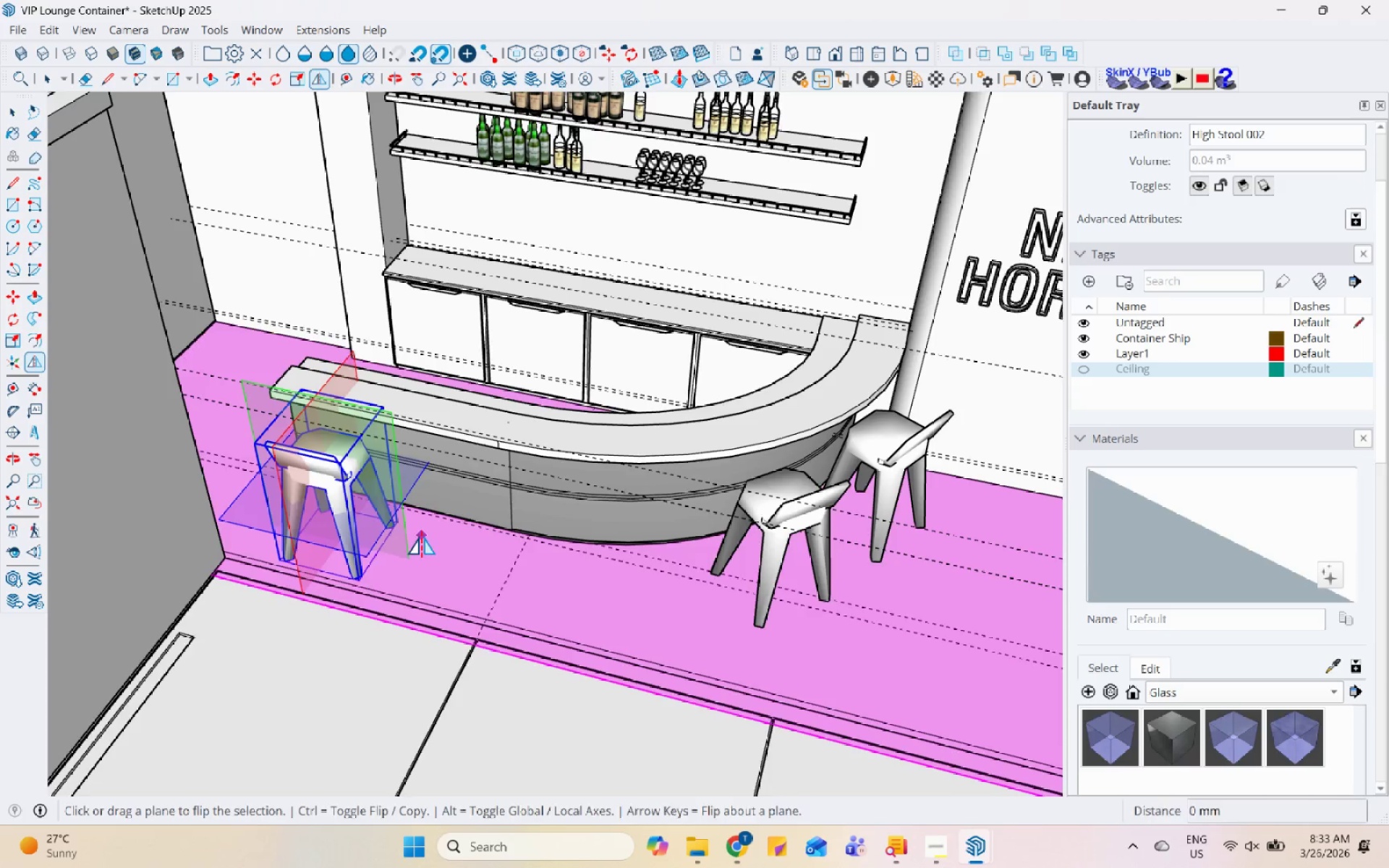 
key(Space)
 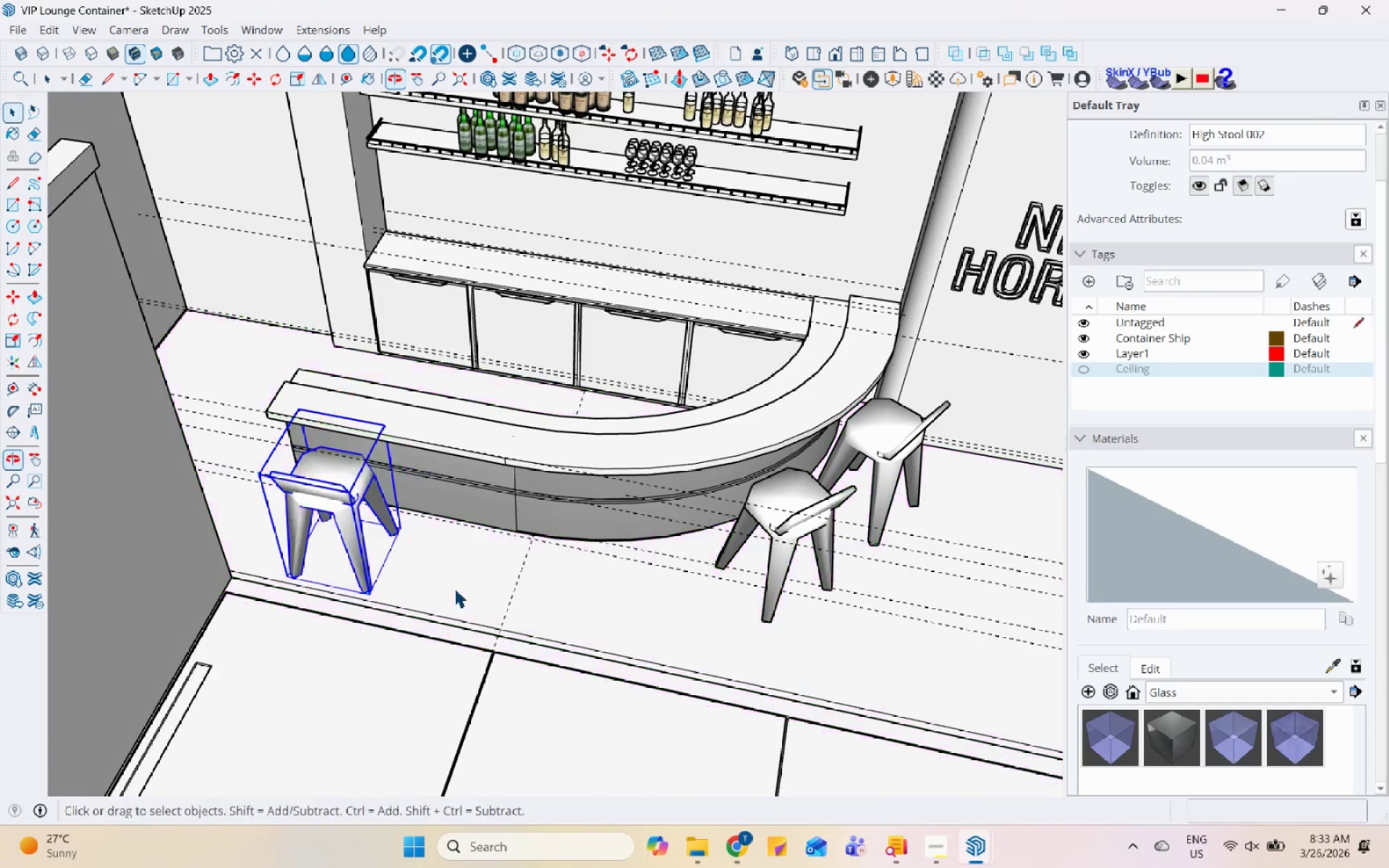 
left_click([368, 517])
 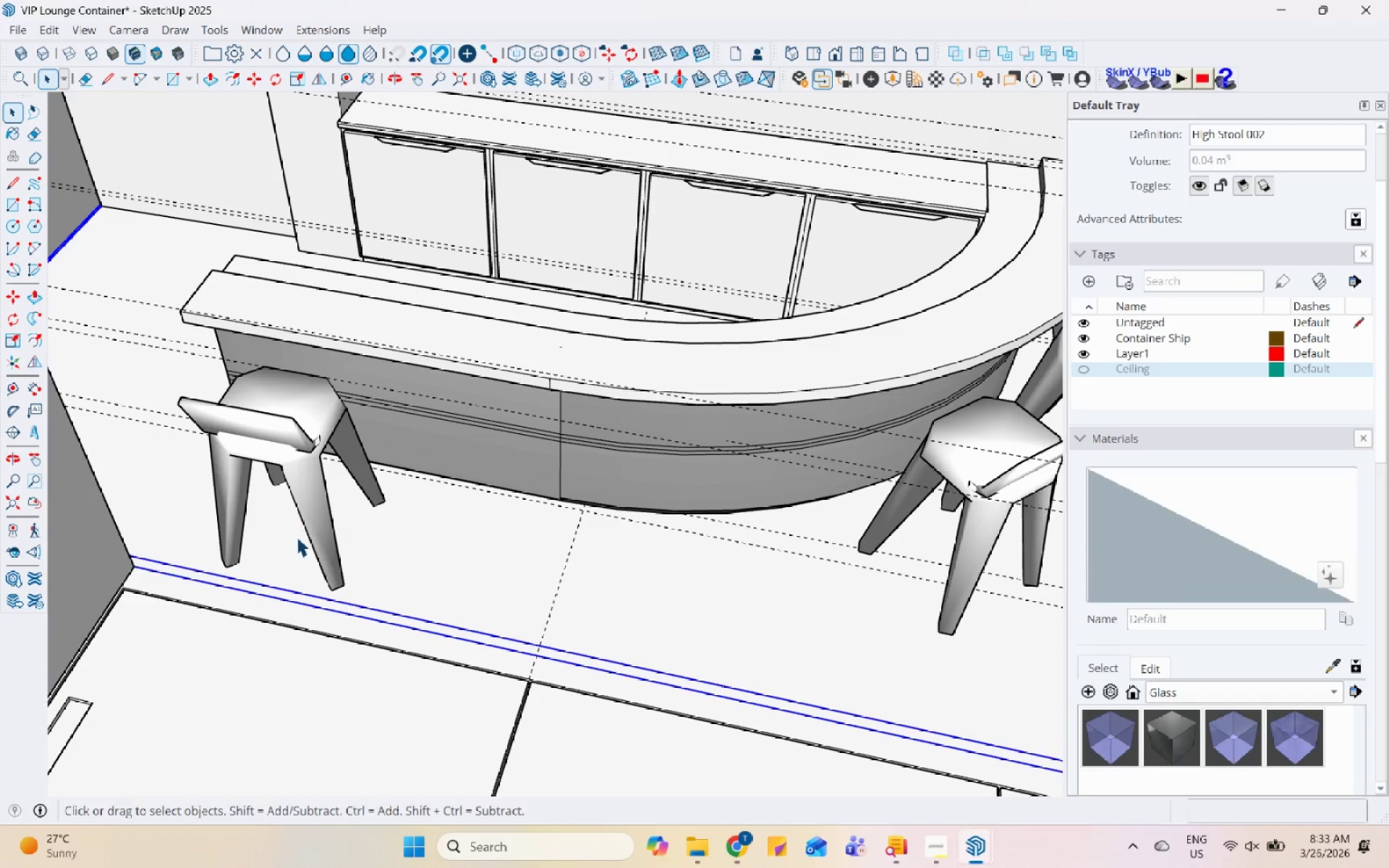 
scroll: coordinate [426, 599], scroll_direction: up, amount: 4.0
 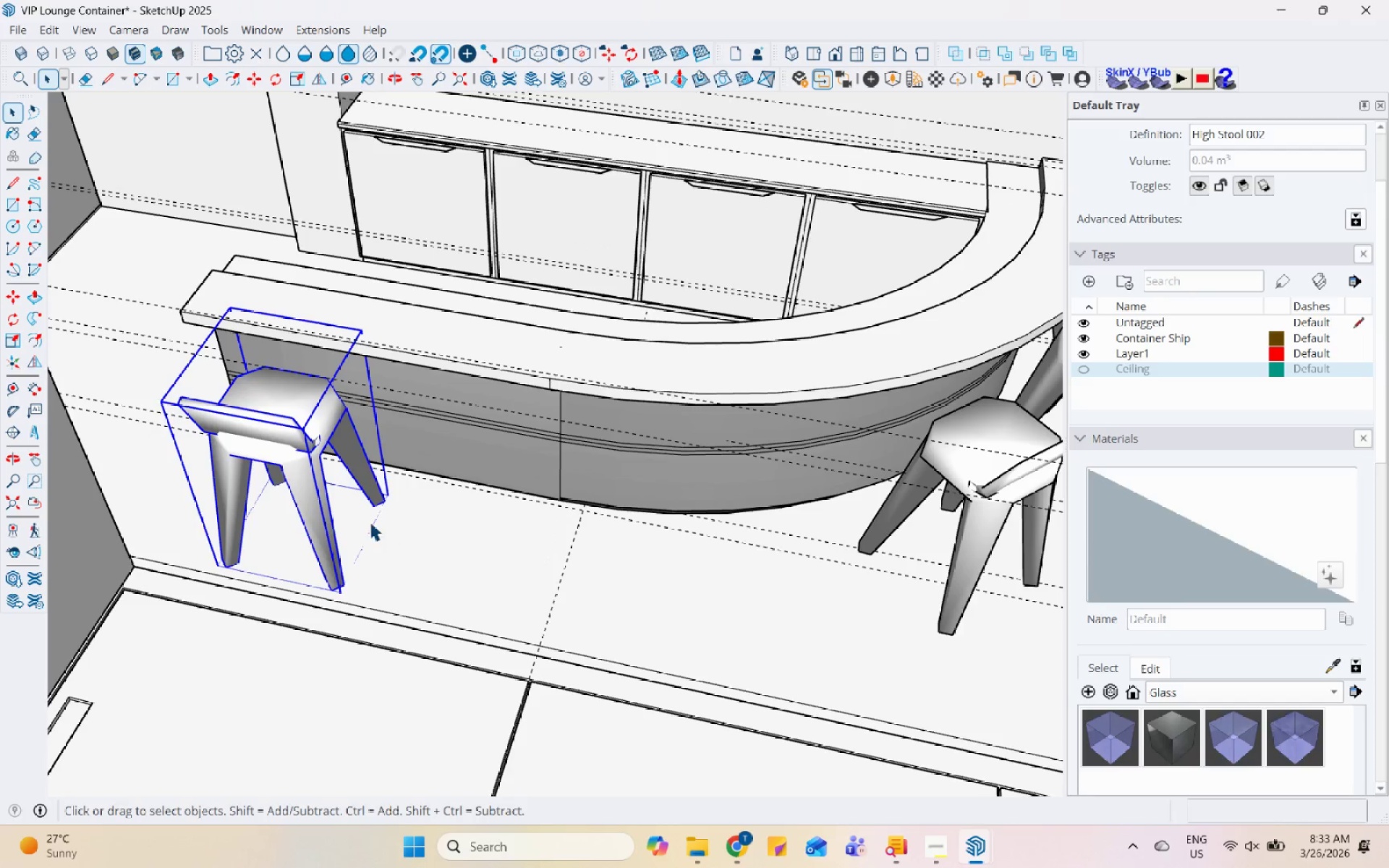 
double_click([302, 540])
 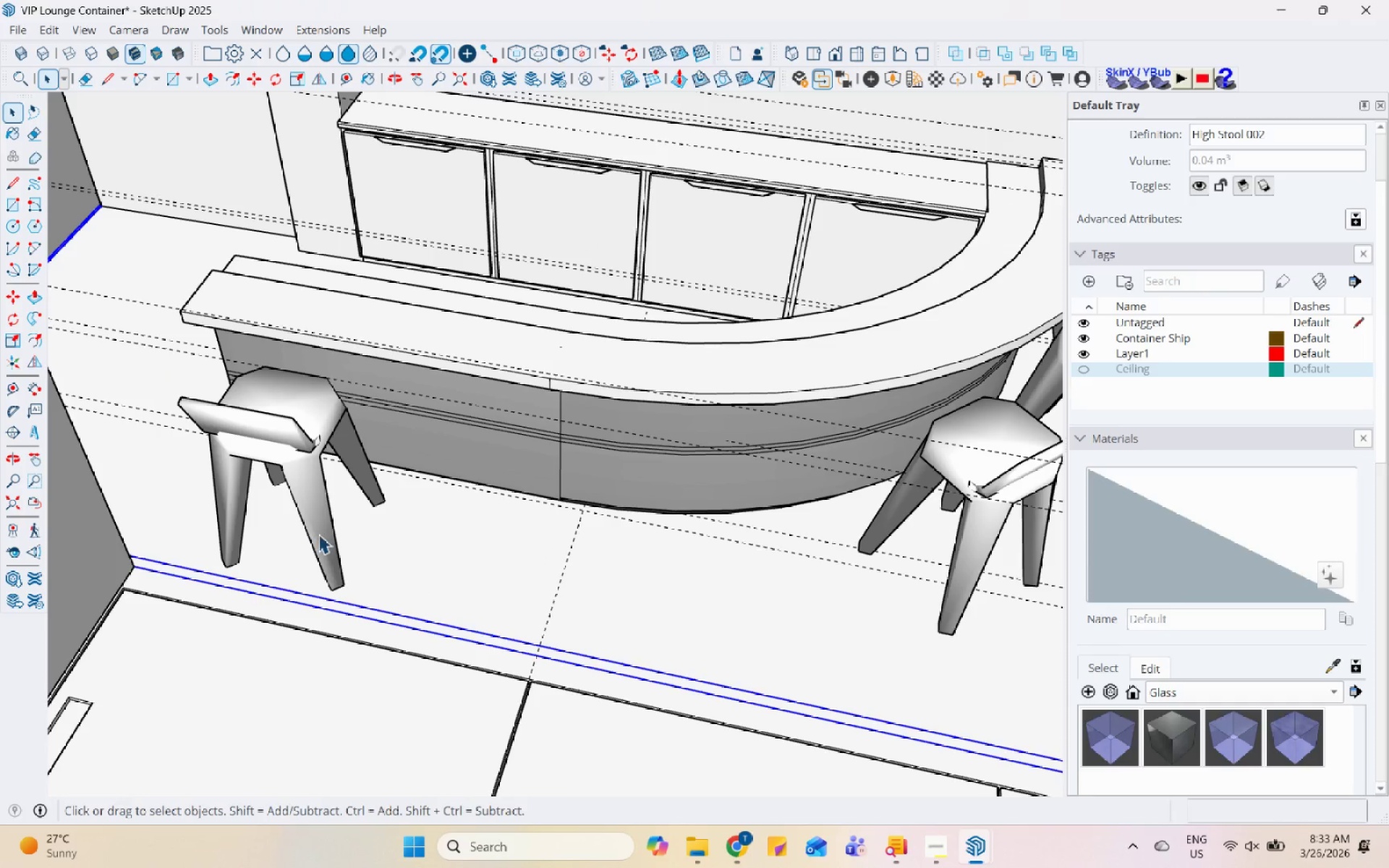 
triple_click([318, 534])
 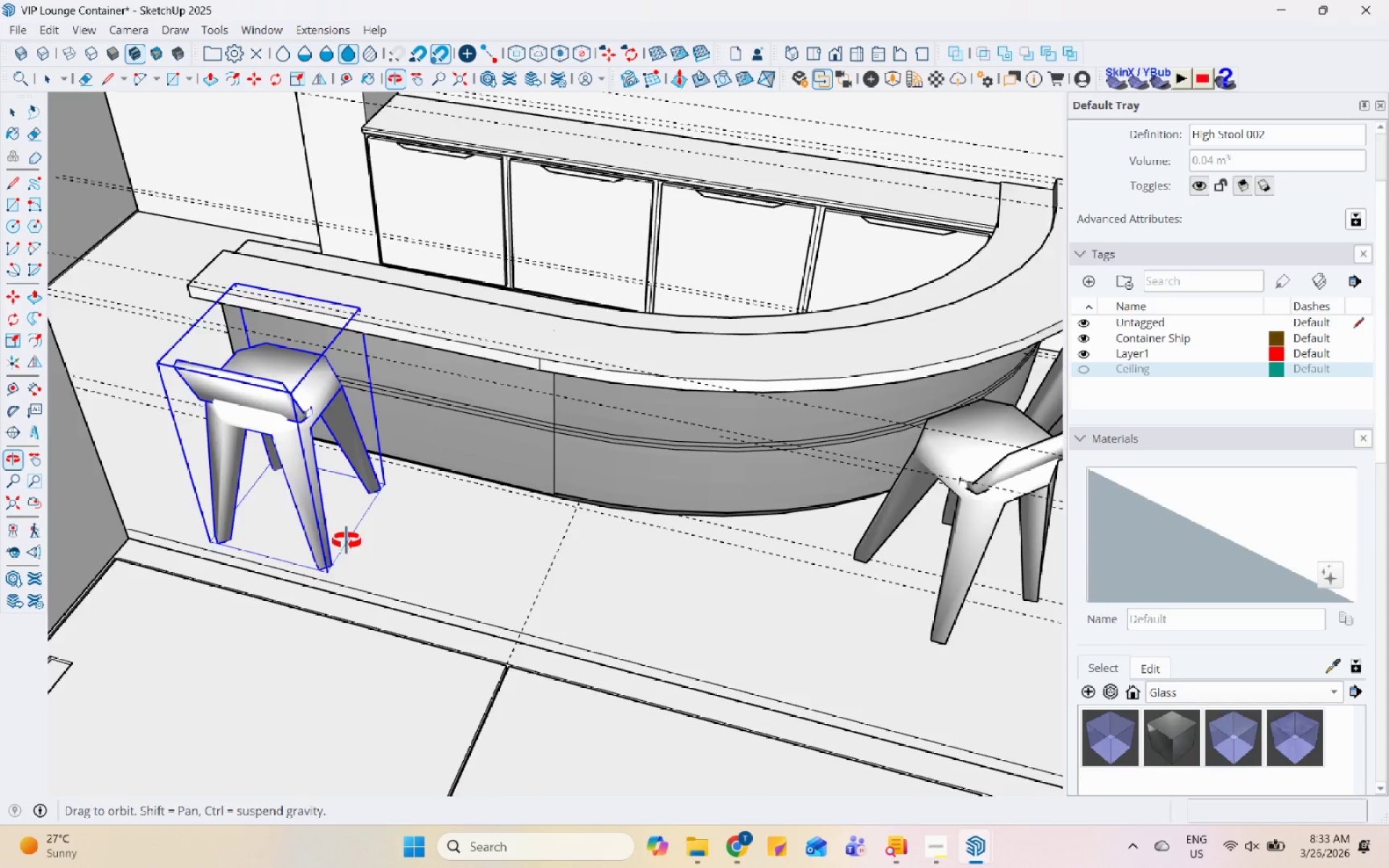 
scroll: coordinate [313, 555], scroll_direction: up, amount: 10.0
 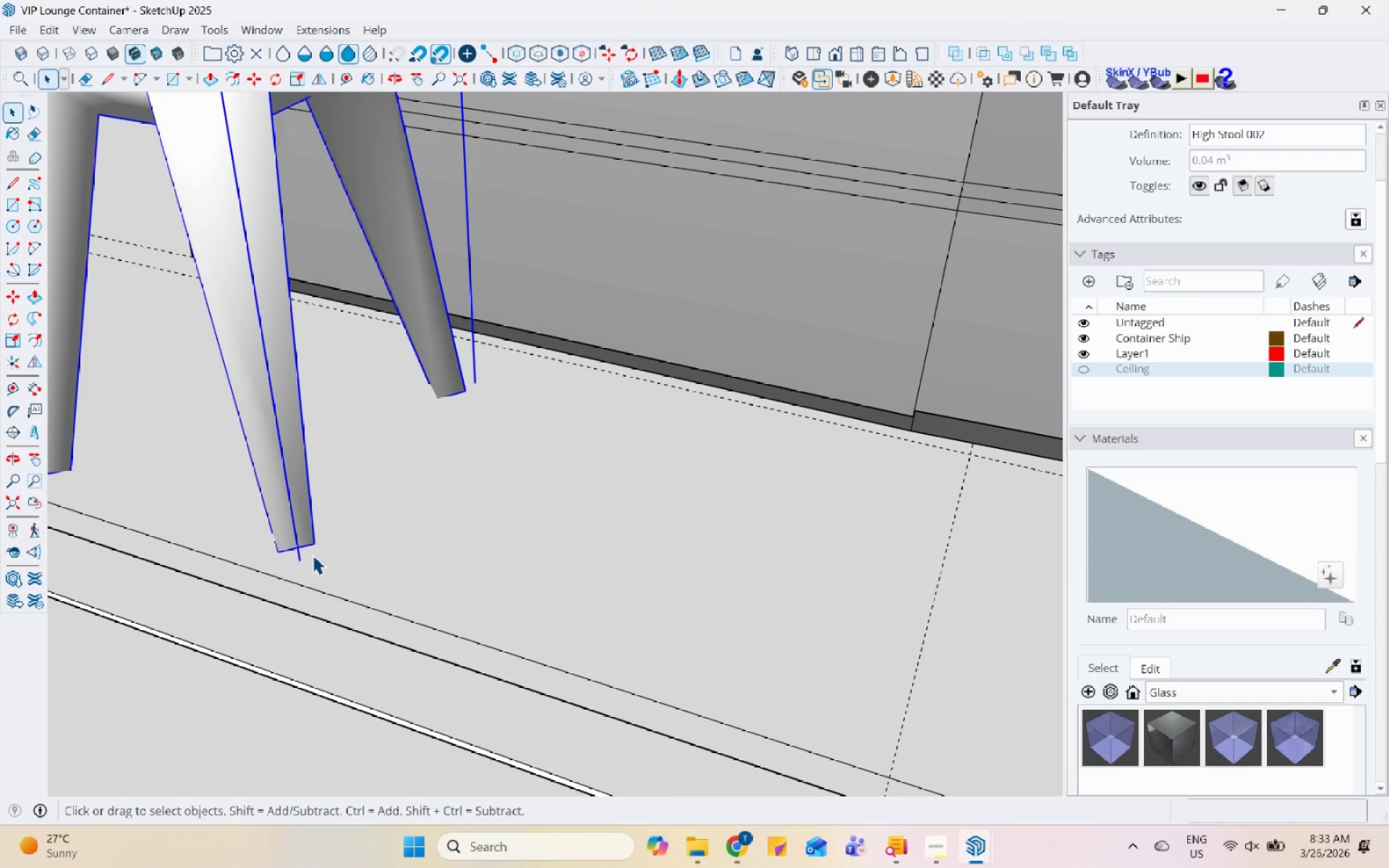 
key(M)
 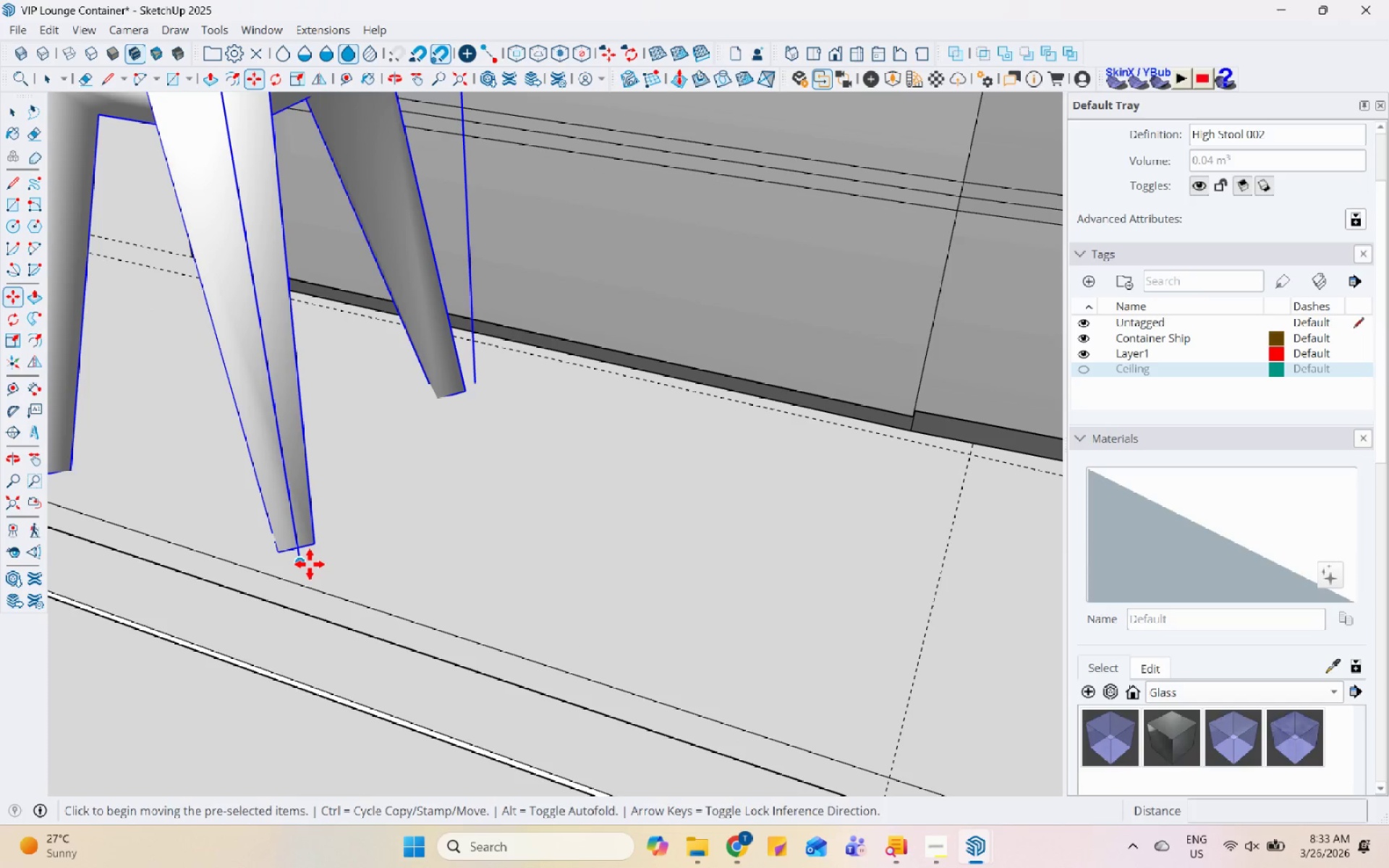 
left_click([300, 564])
 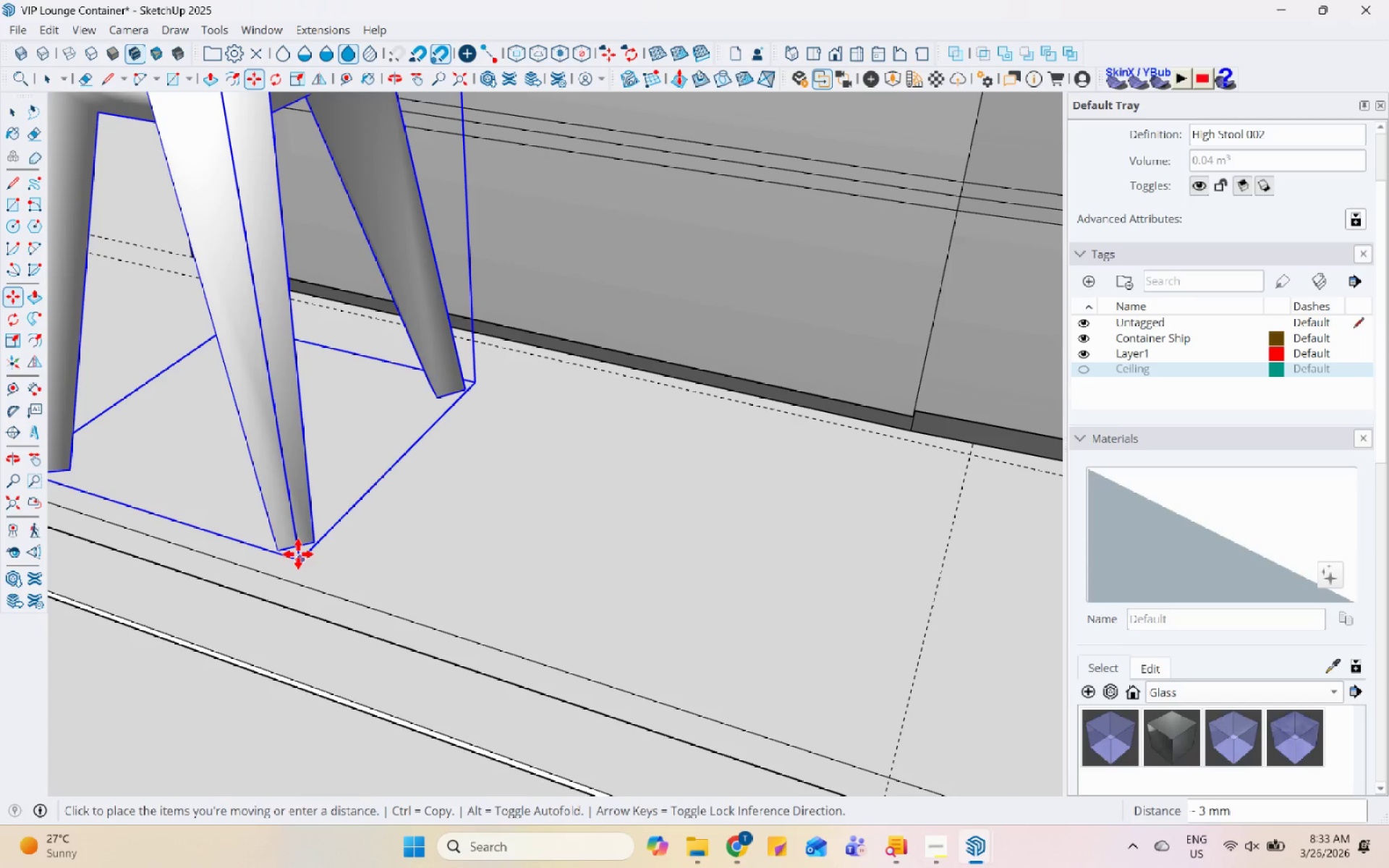 
double_click([298, 553])
 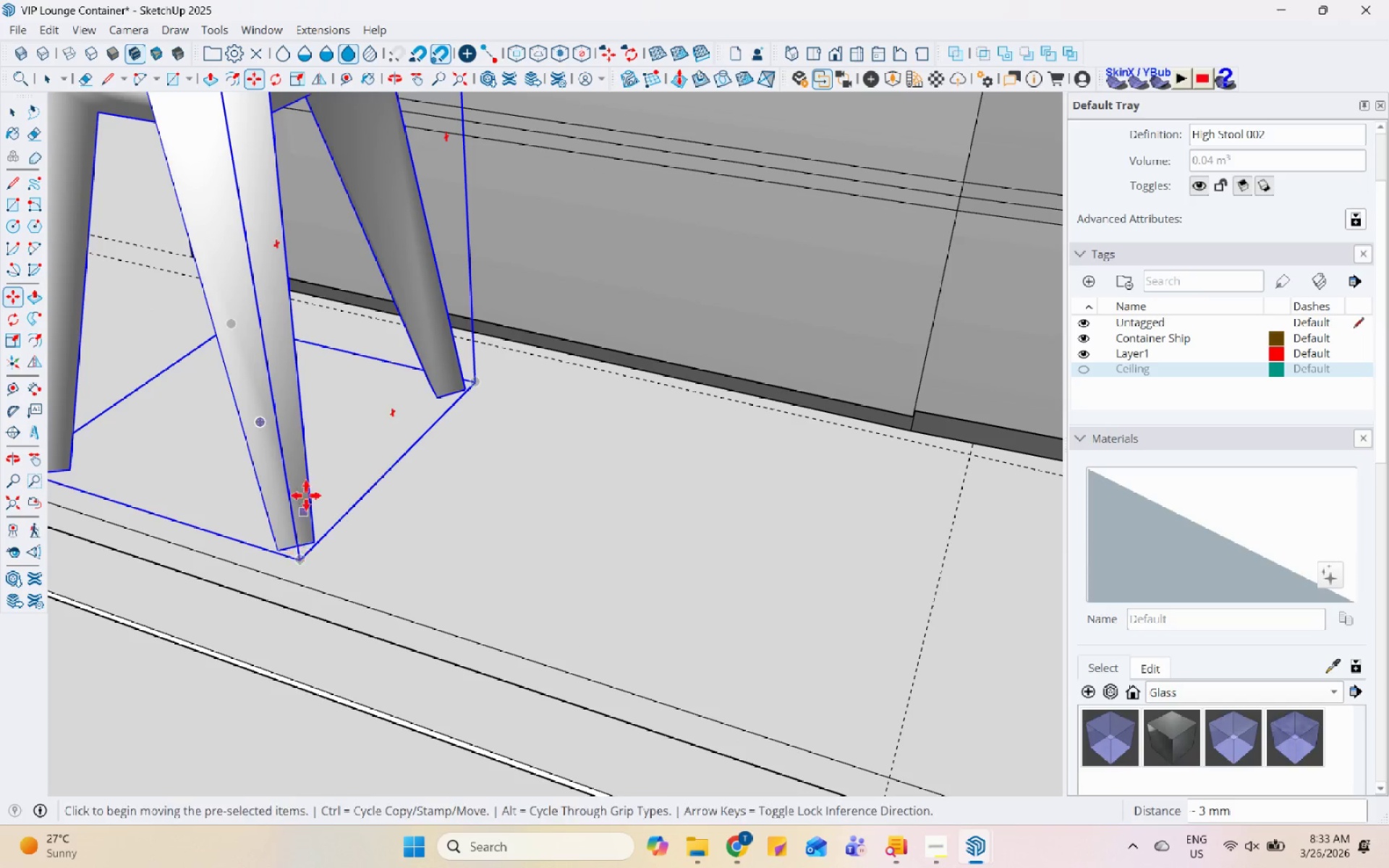 
scroll: coordinate [314, 482], scroll_direction: down, amount: 15.0
 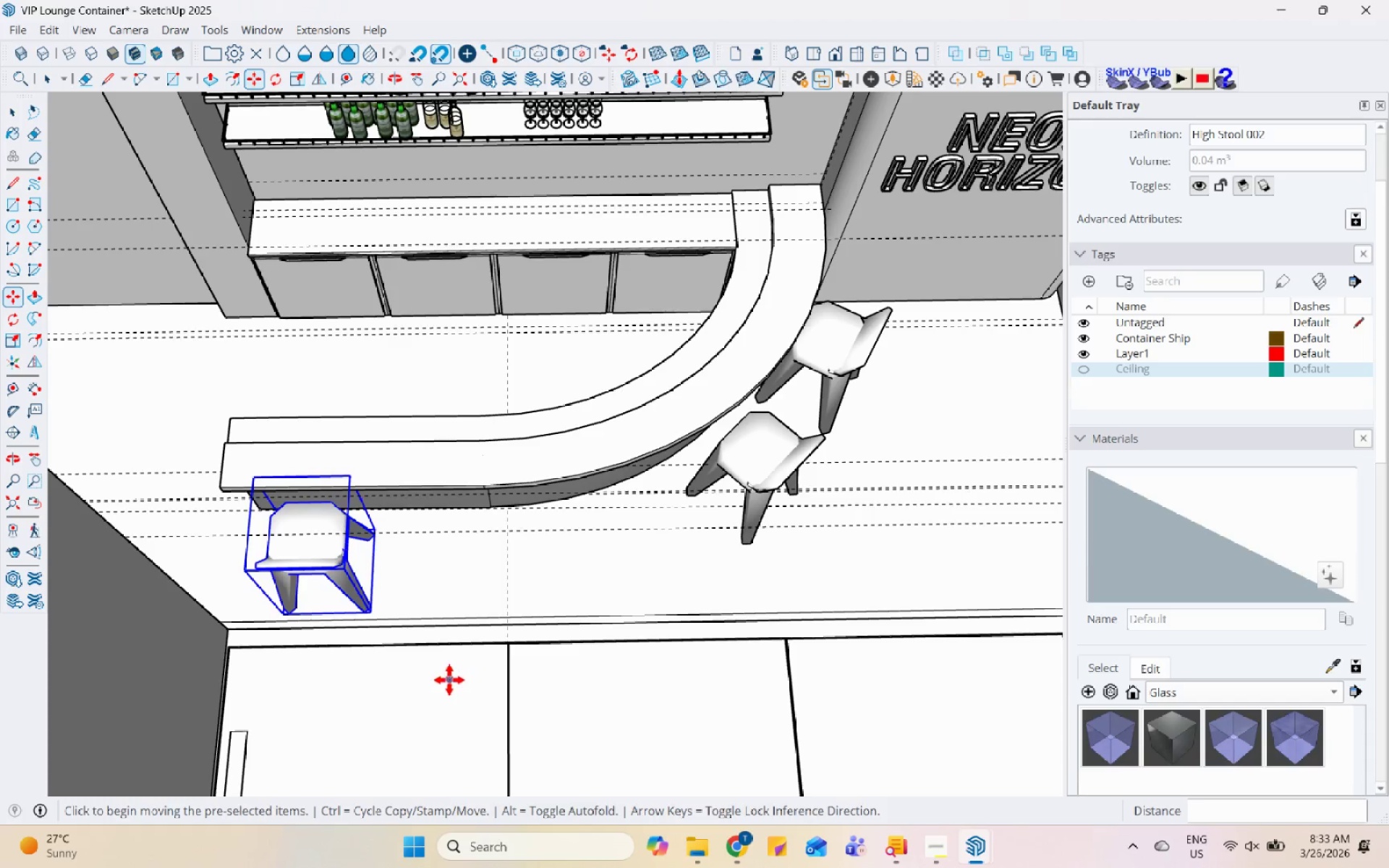 
left_click([327, 684])
 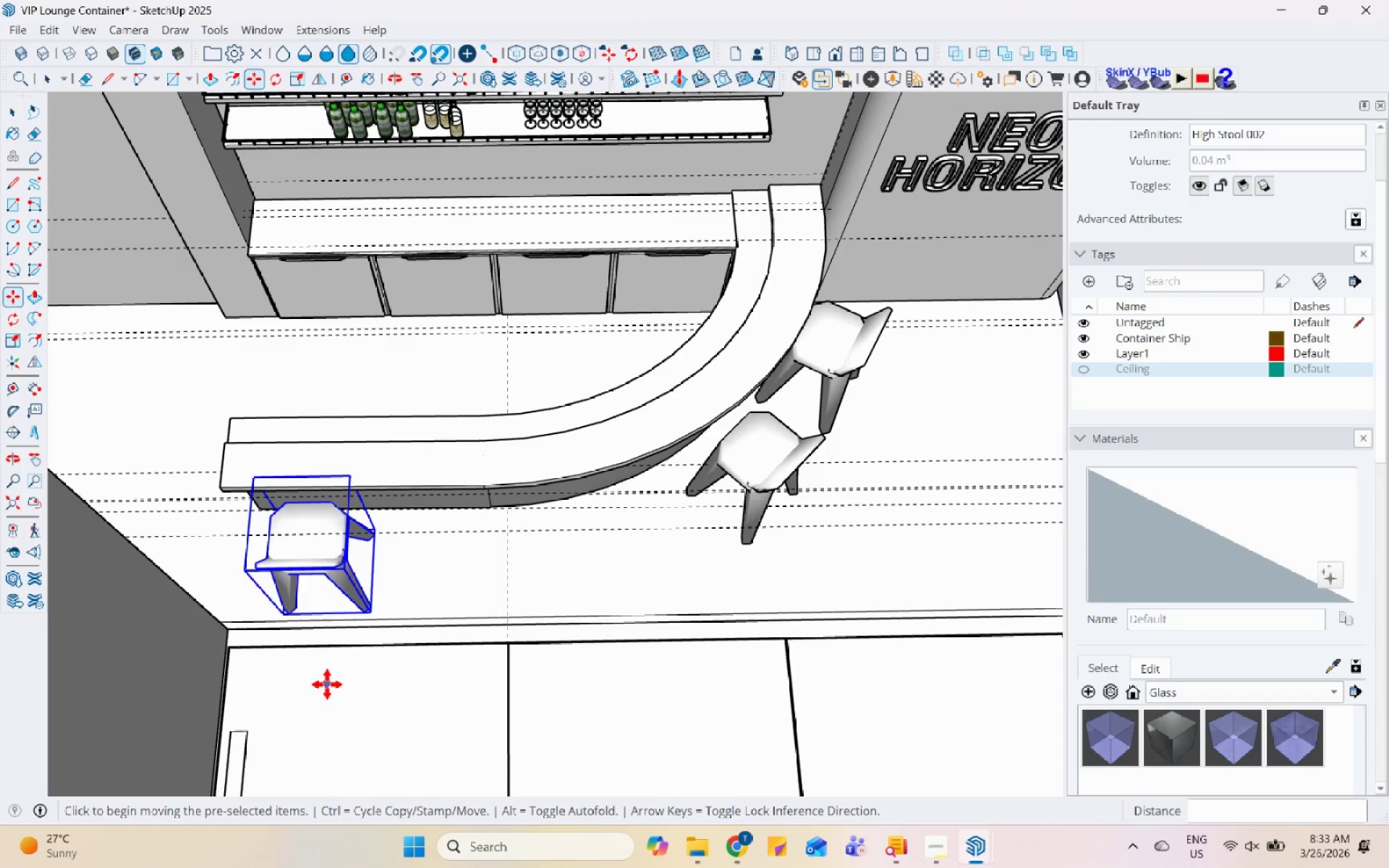 
key(Control+ControlLeft)
 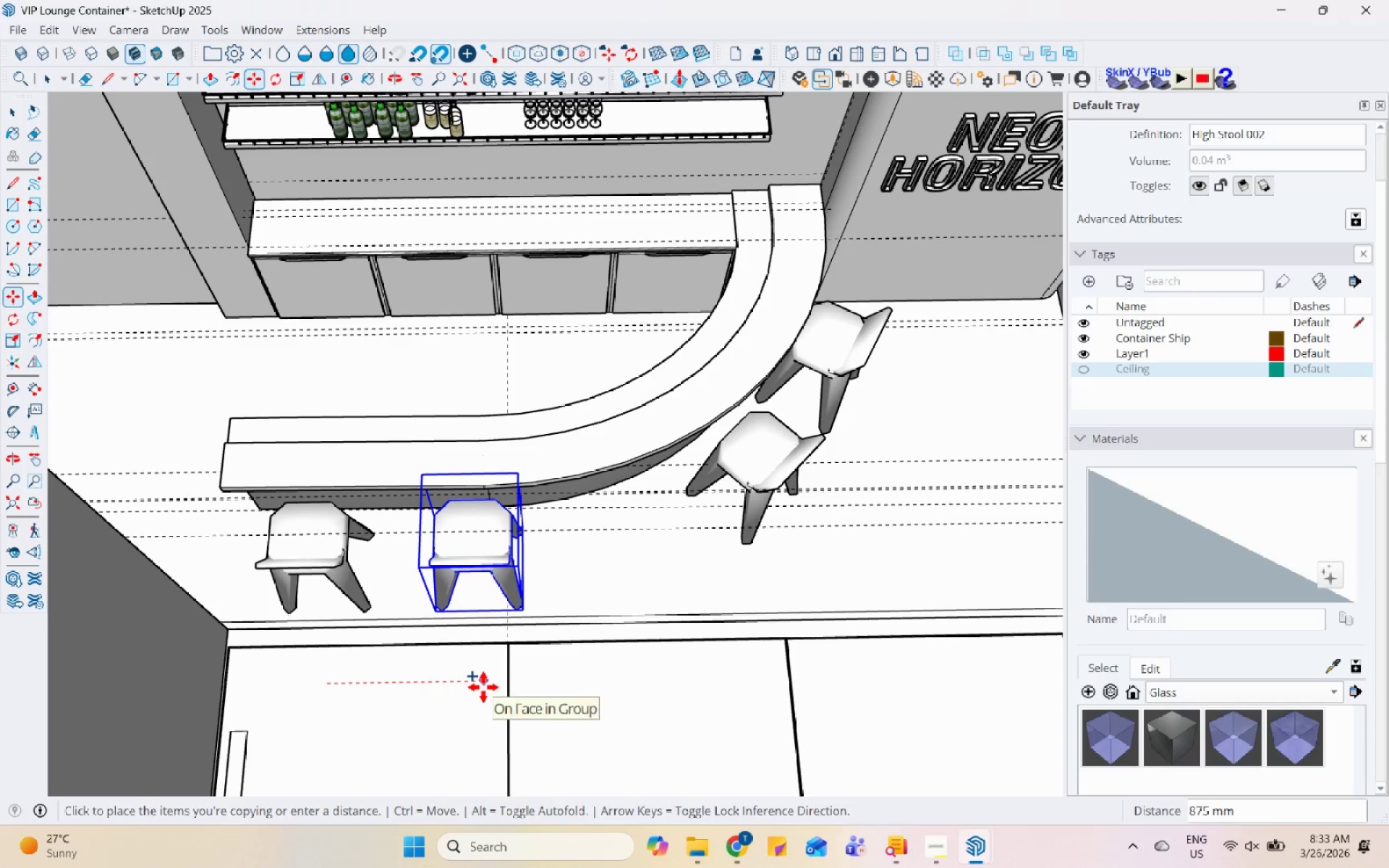 
left_click([483, 687])
 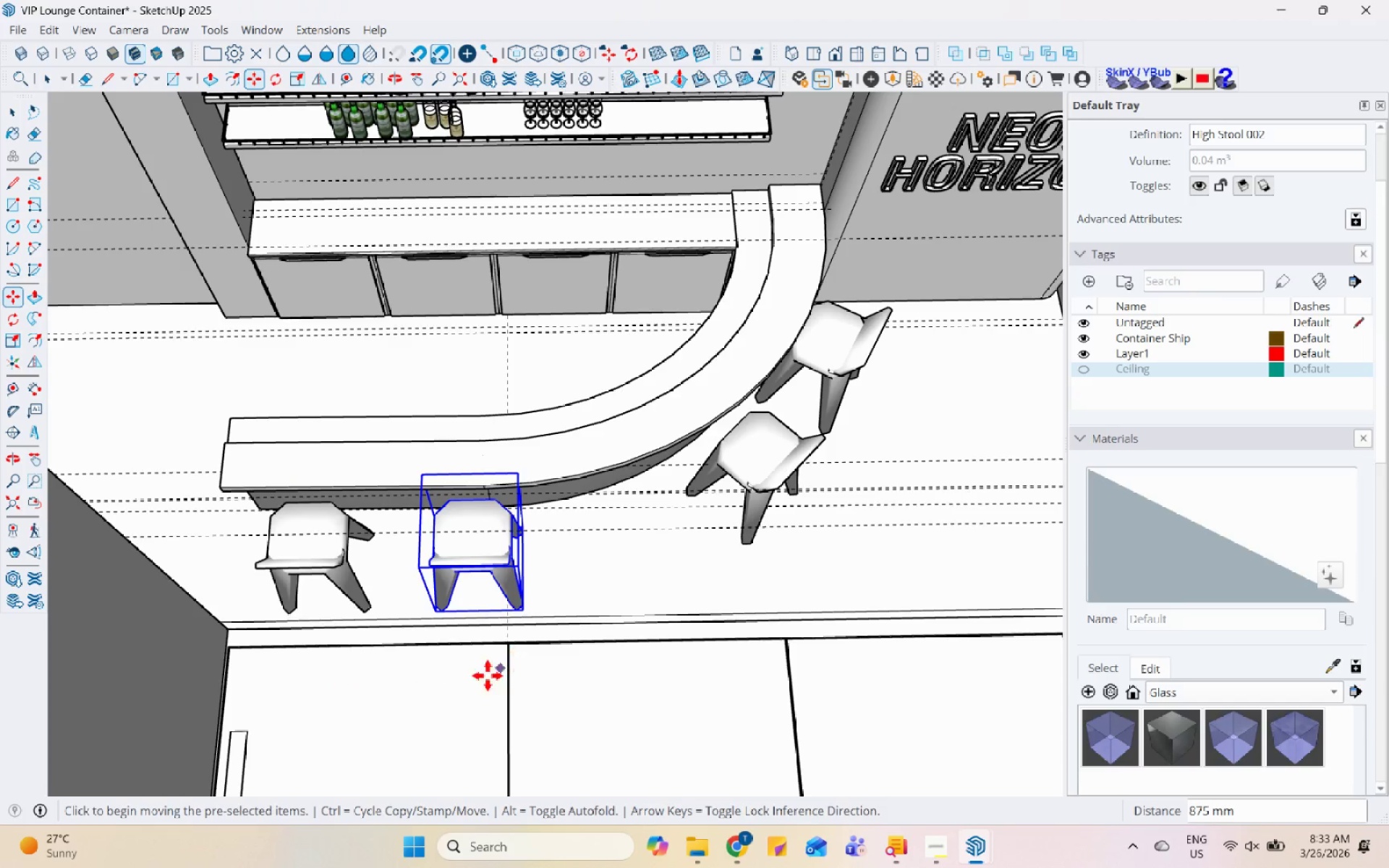 
double_click([448, 695])
 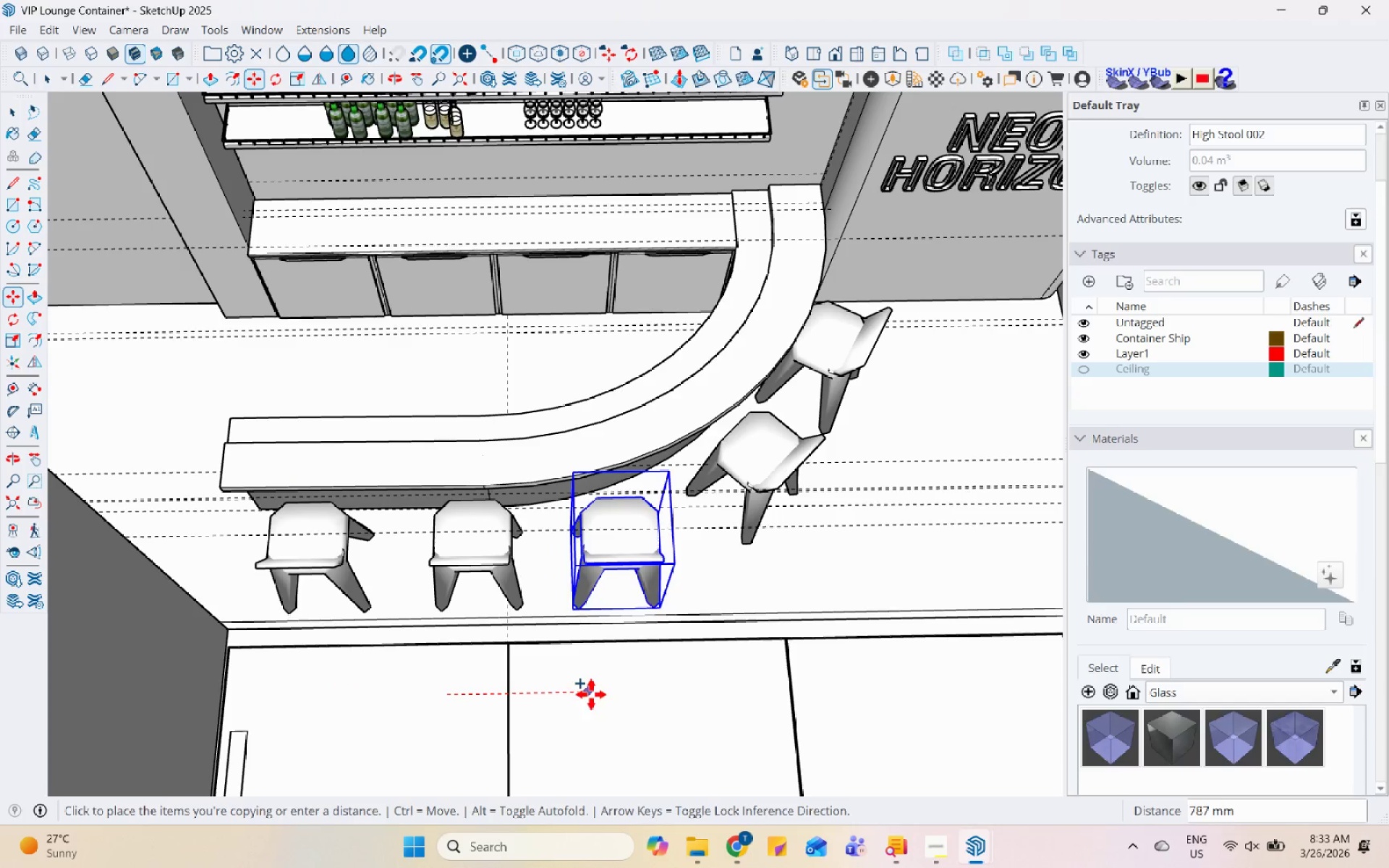 
key(Control+ControlLeft)
 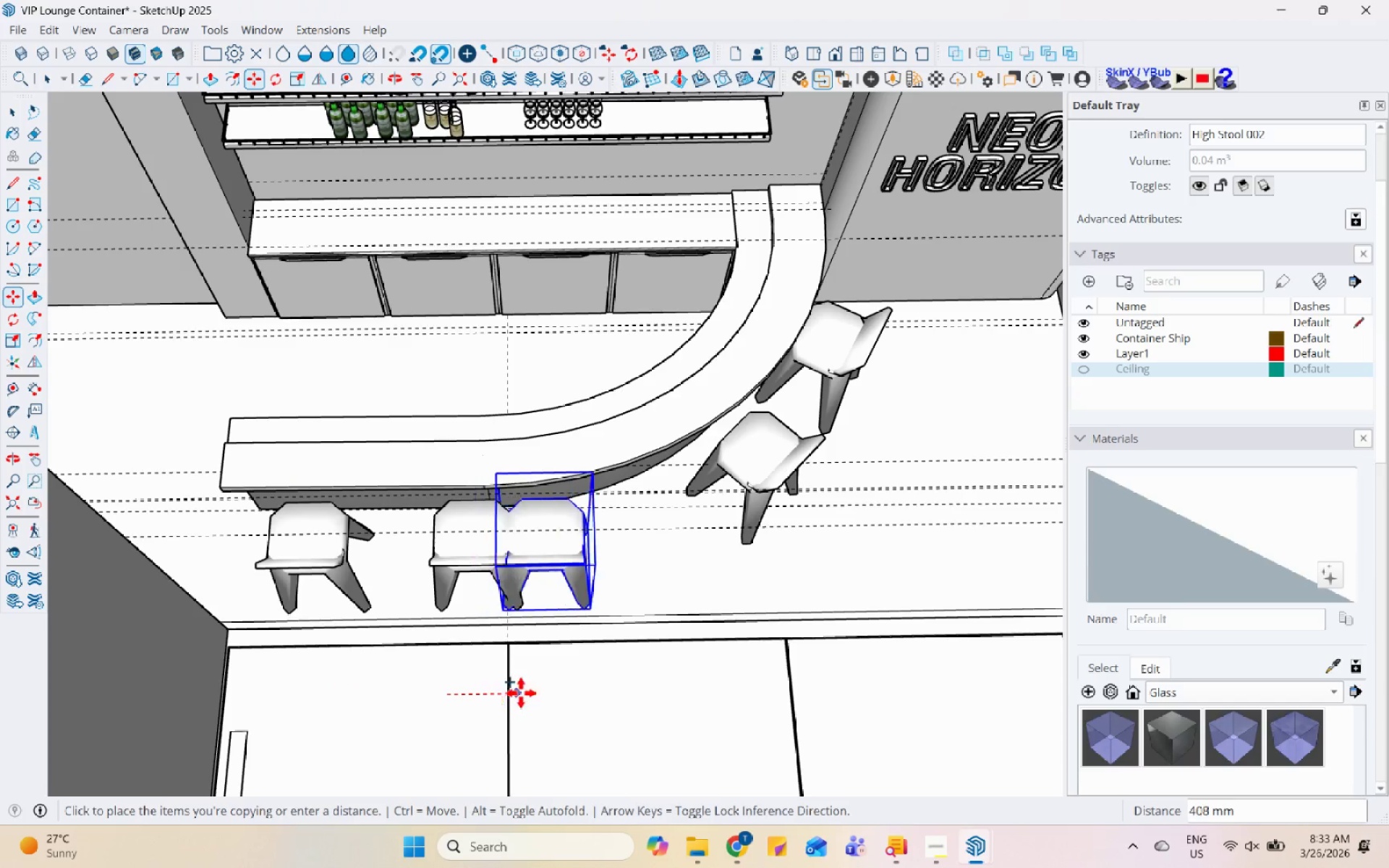 
left_click([605, 690])
 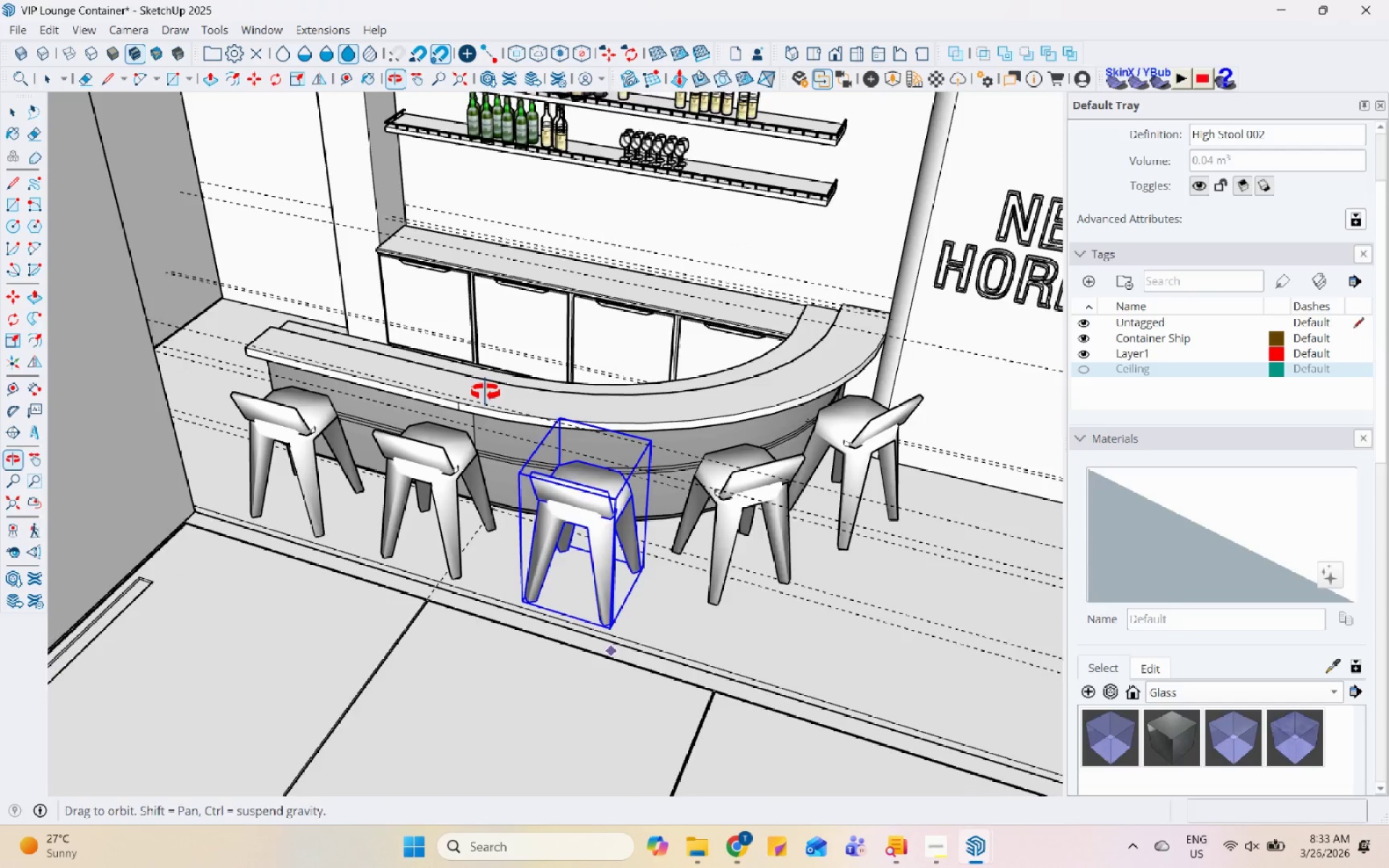 
key(Space)
 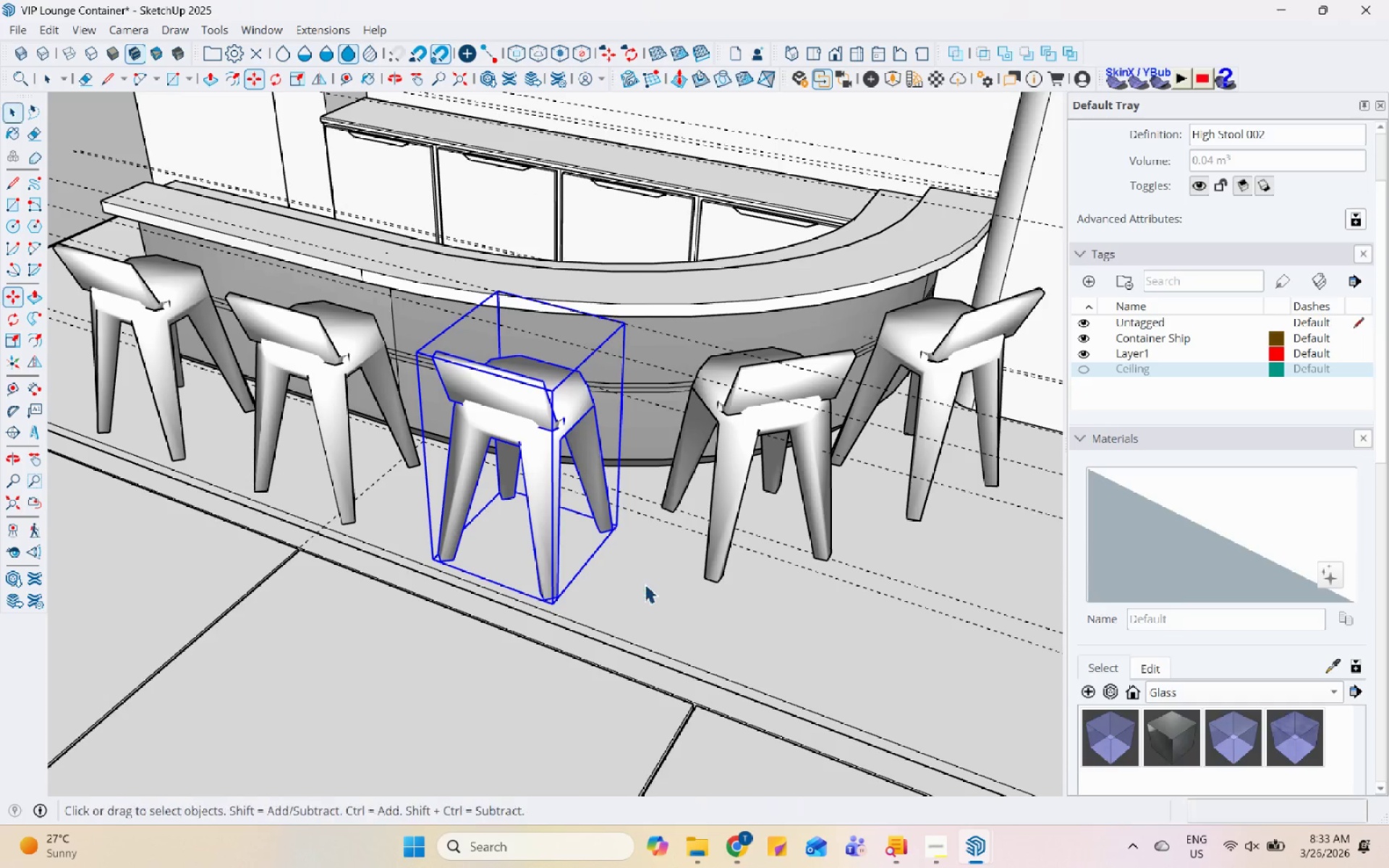 
scroll: coordinate [670, 676], scroll_direction: up, amount: 4.0
 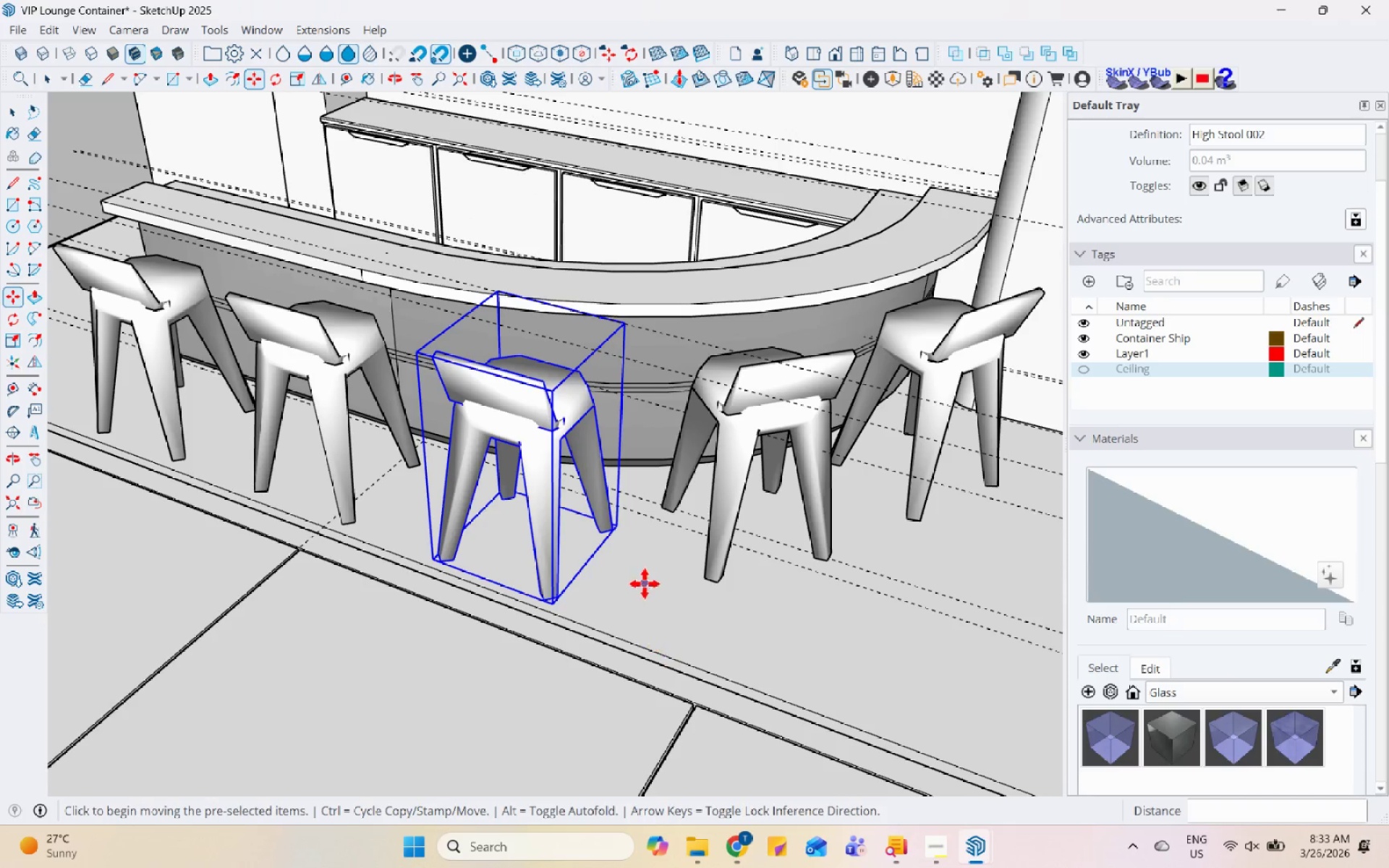 
left_click([586, 632])
 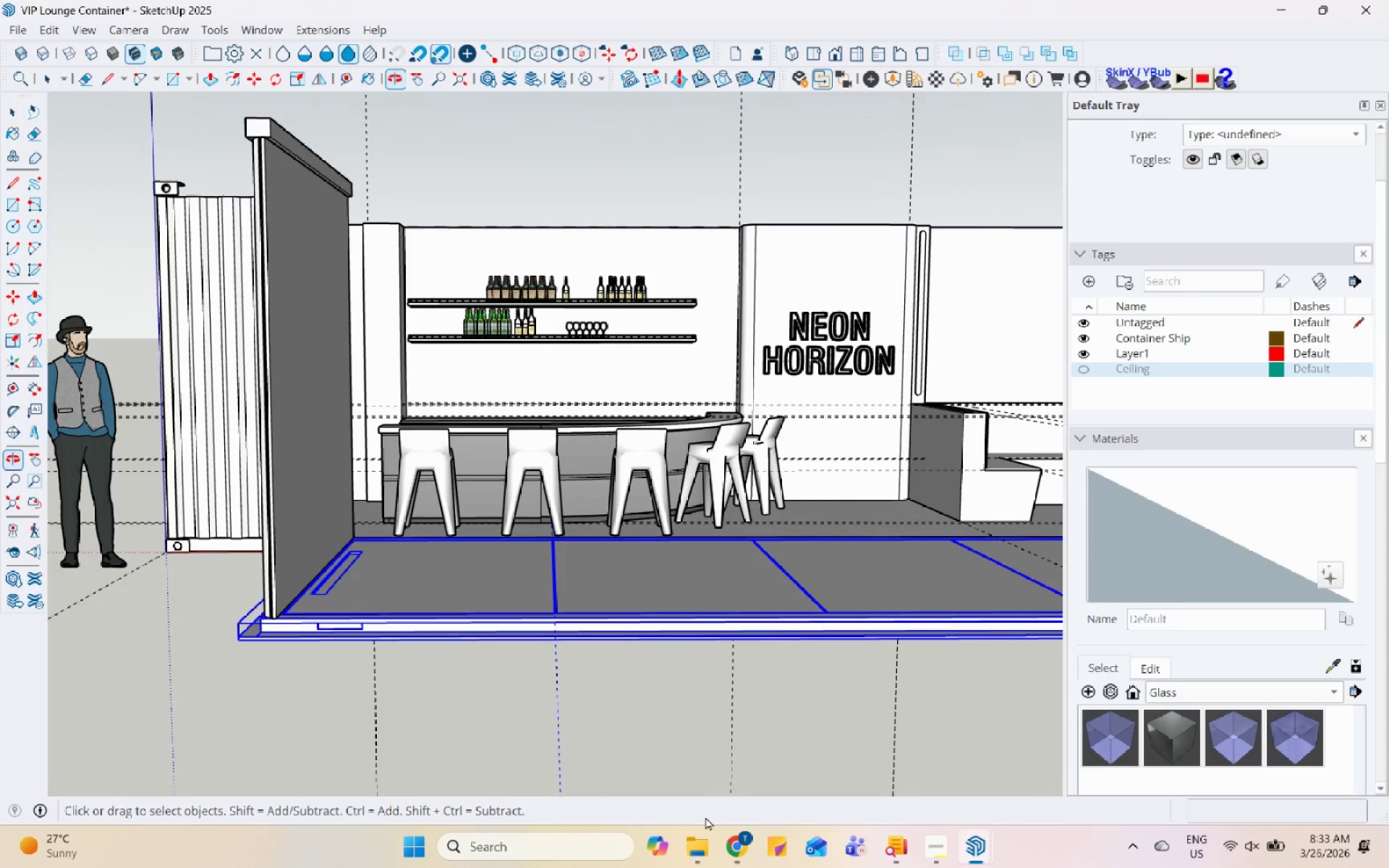 
scroll: coordinate [645, 584], scroll_direction: down, amount: 9.0
 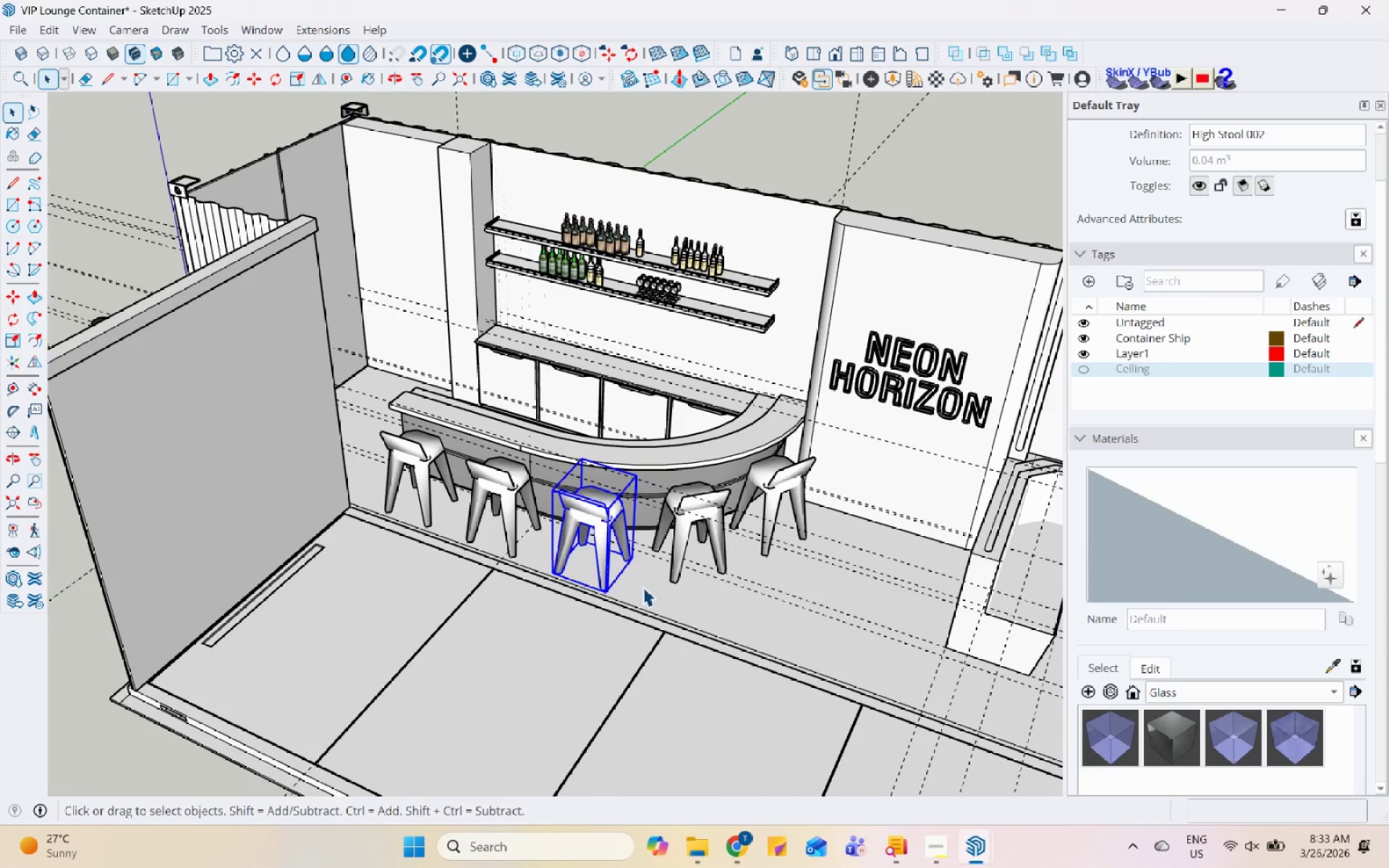 
left_click([702, 718])
 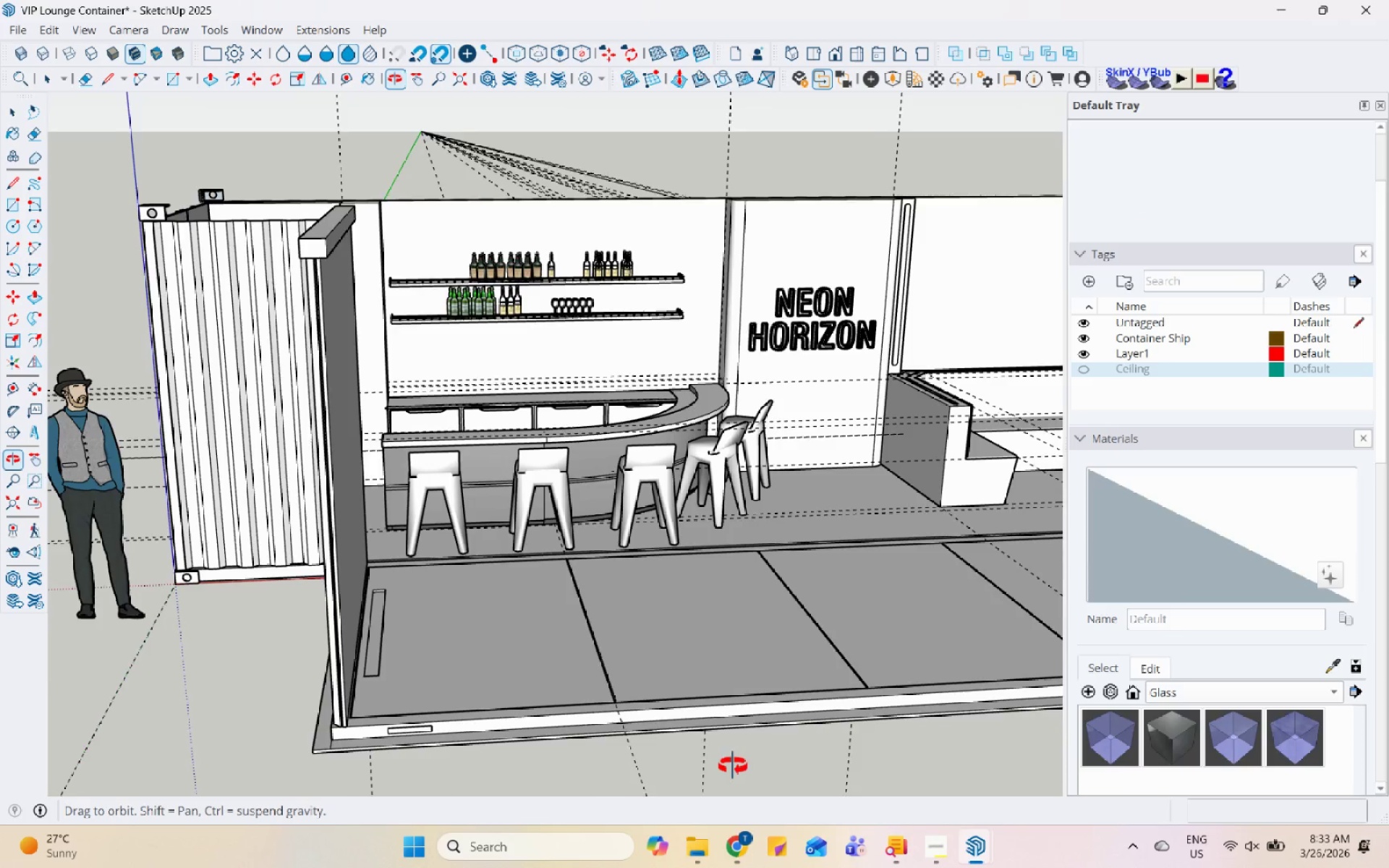 
scroll: coordinate [715, 440], scroll_direction: down, amount: 3.0
 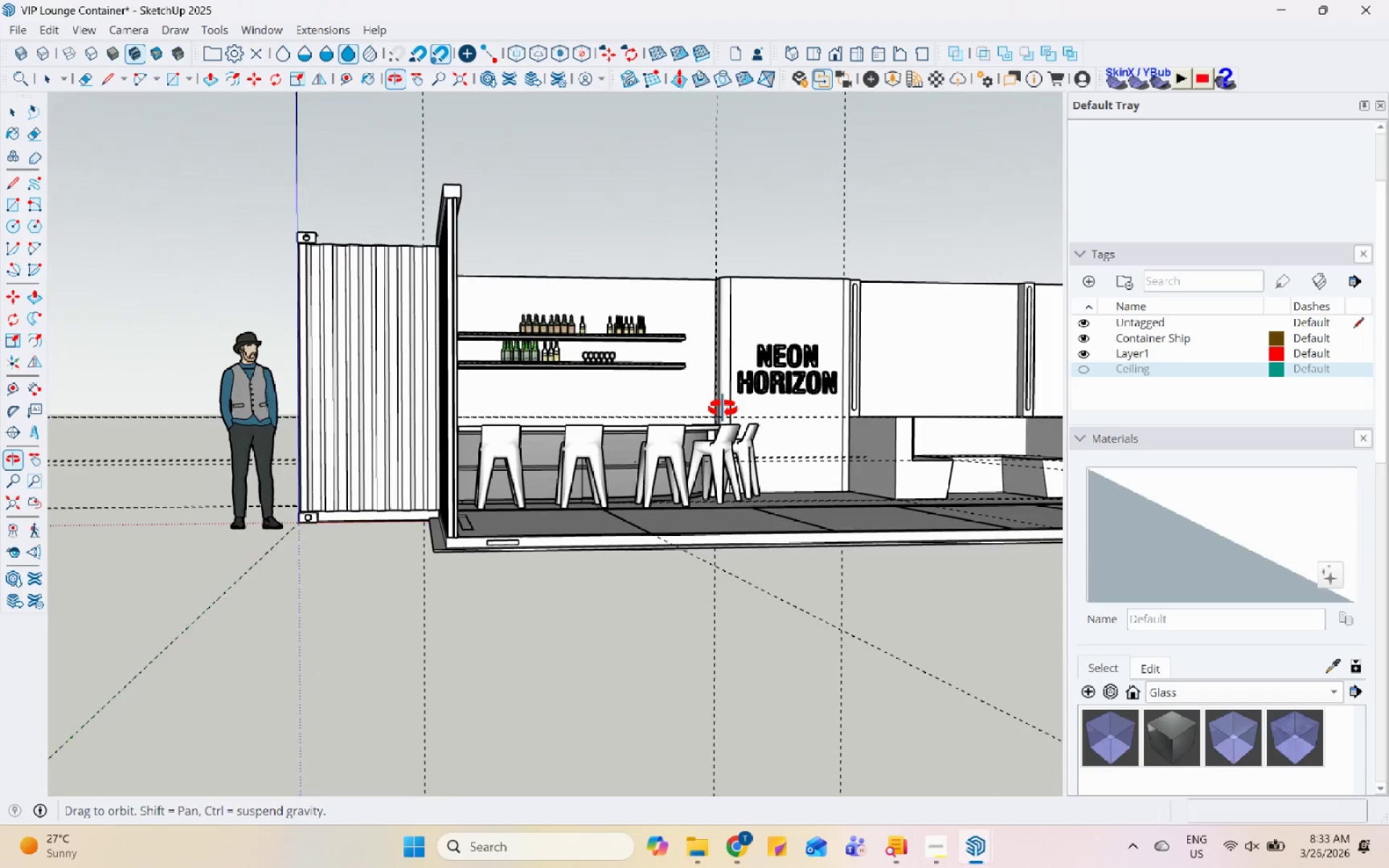 
left_click([613, 450])
 